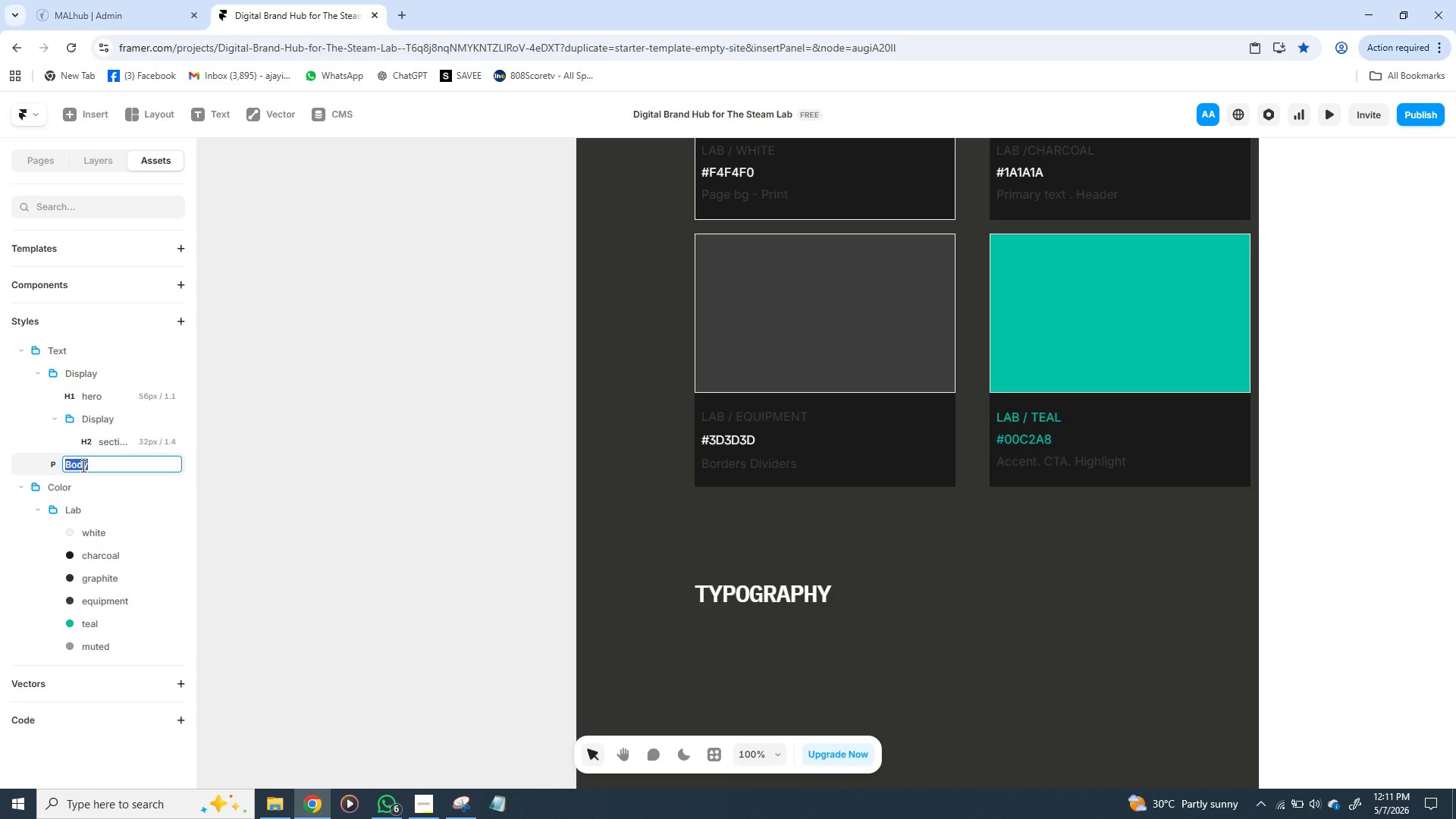 
hold_key(key=ShiftLeft, duration=0.91)
 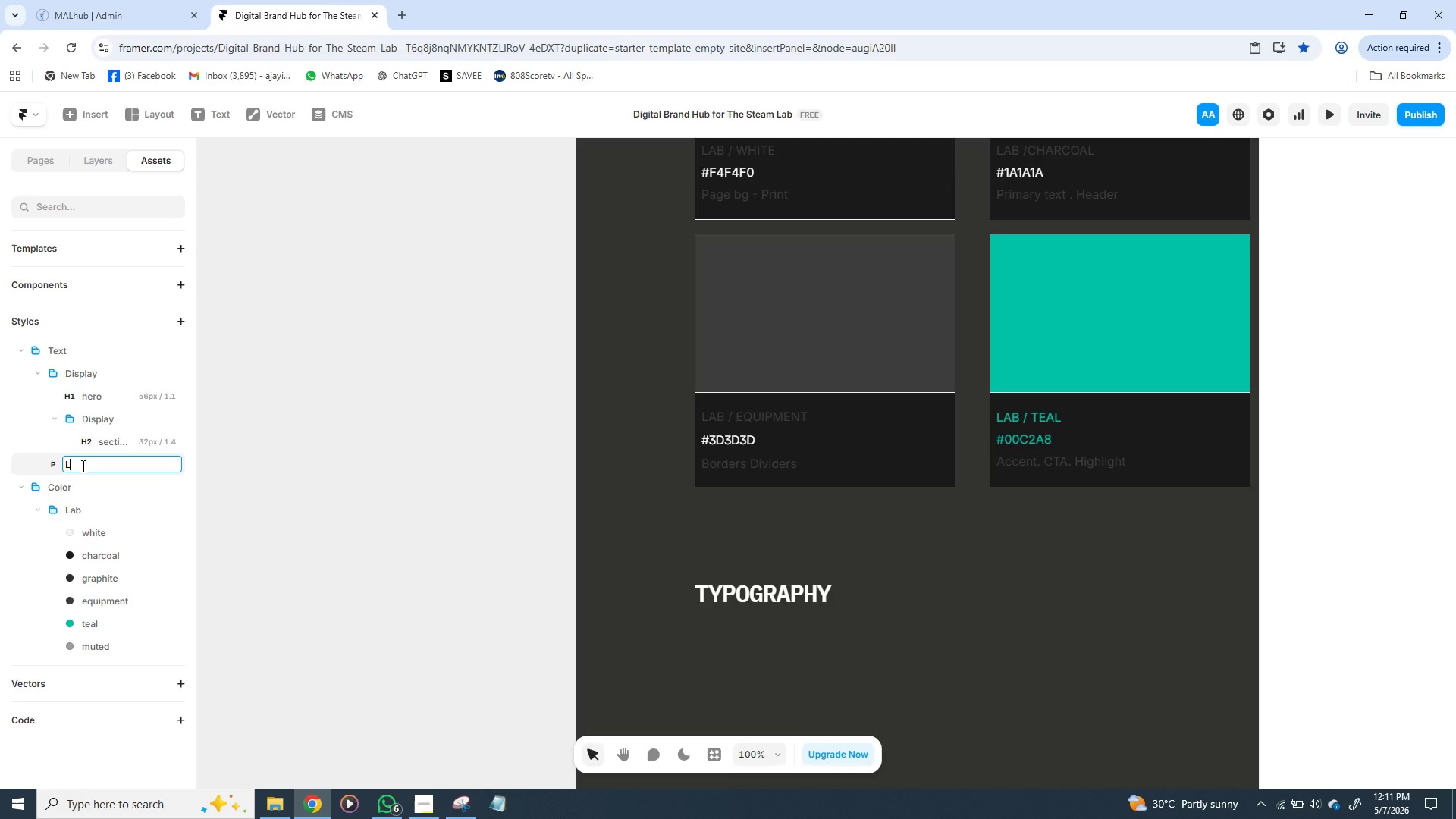 
type(Label/)
 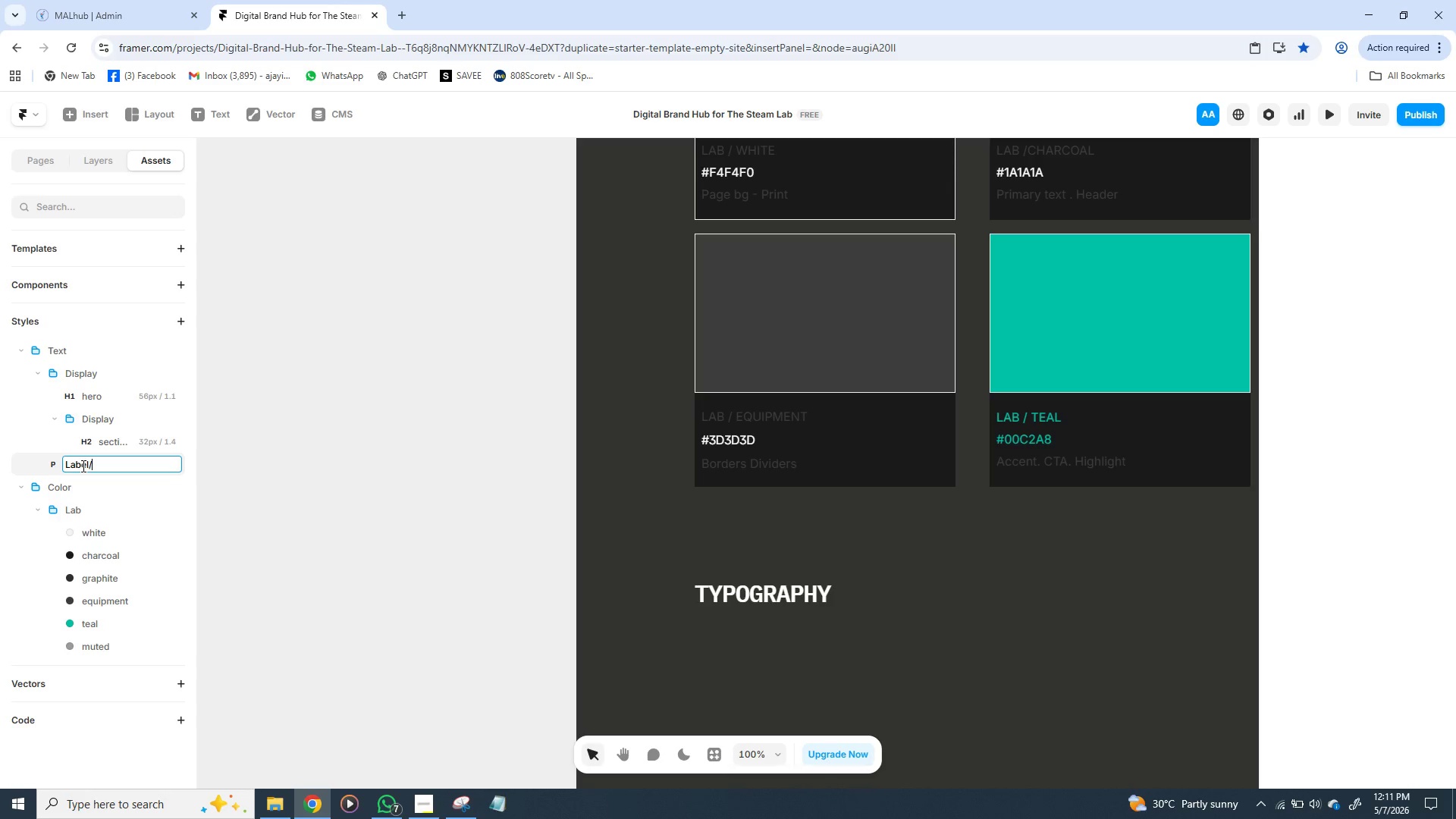 
type( mono)
 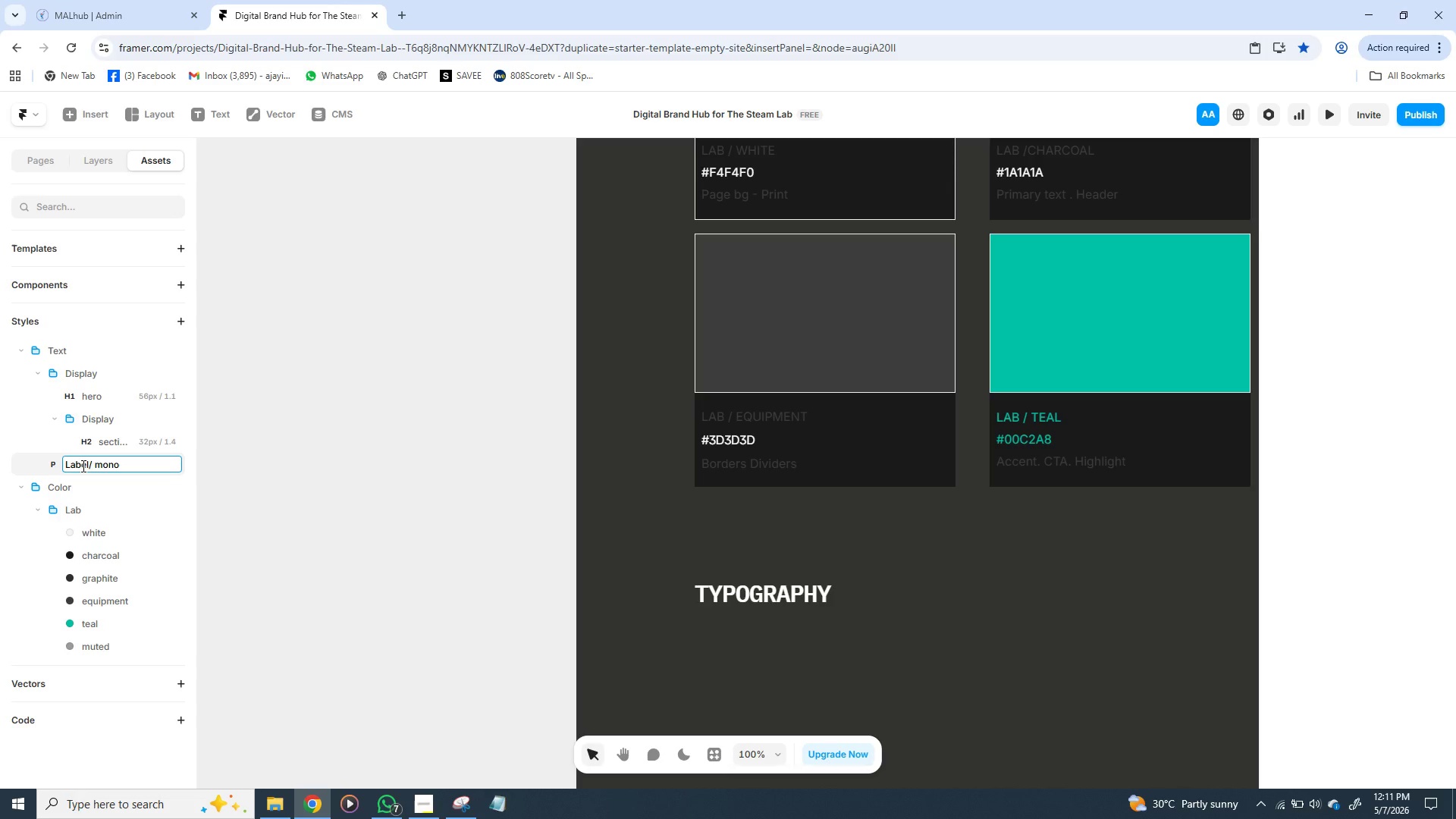 
type(-sm)
 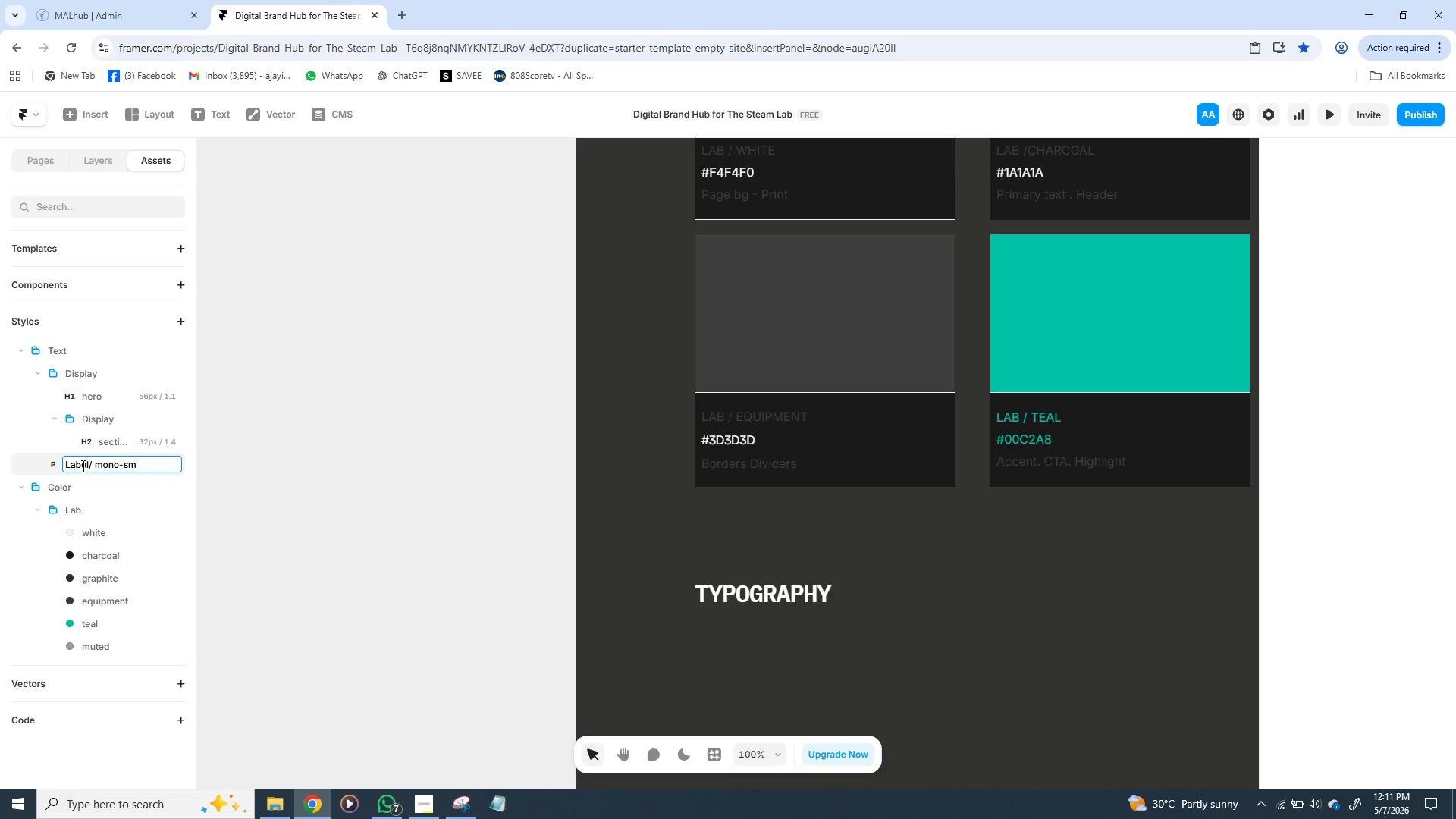 
key(Enter)
 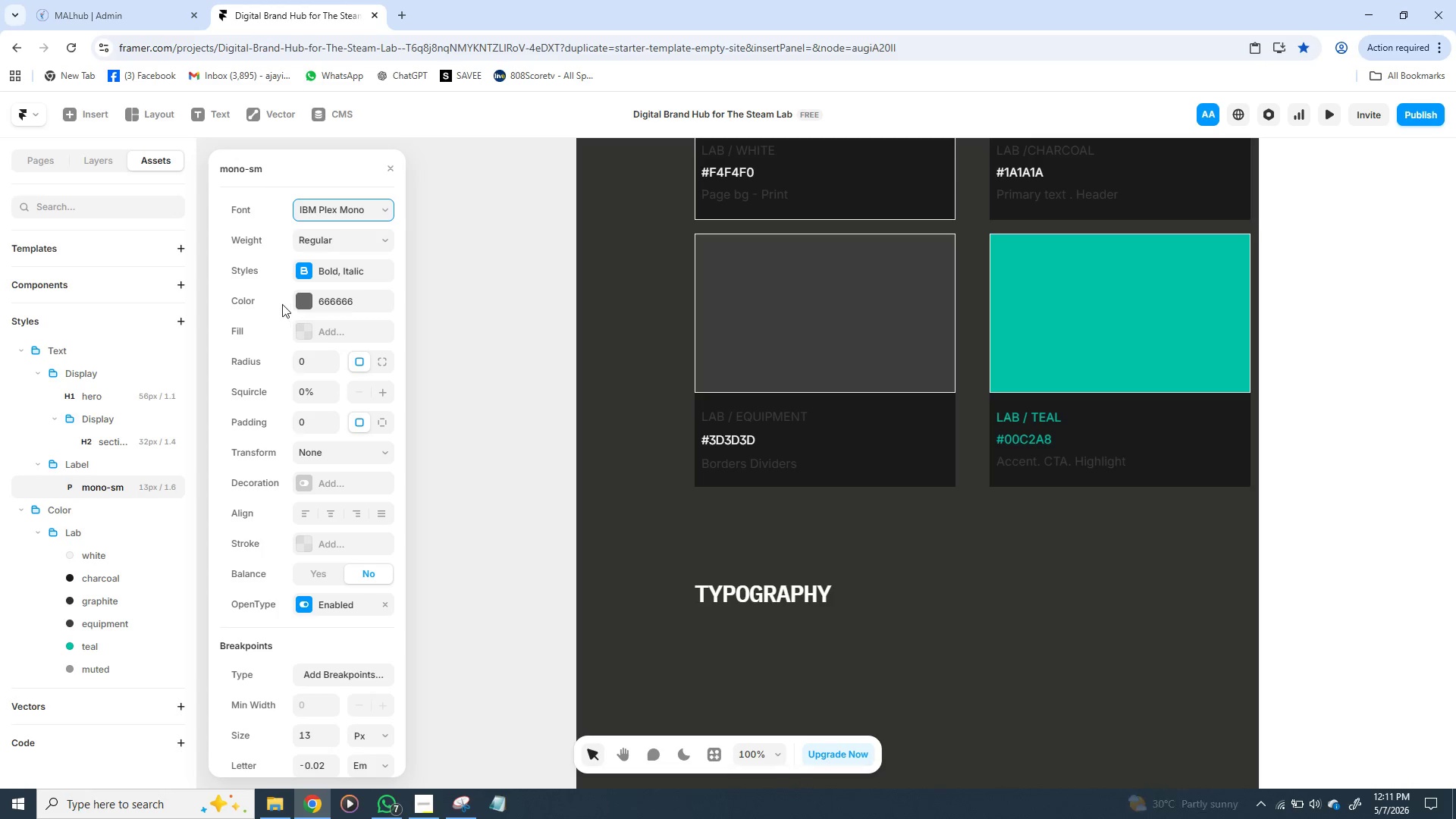 
wait(7.14)
 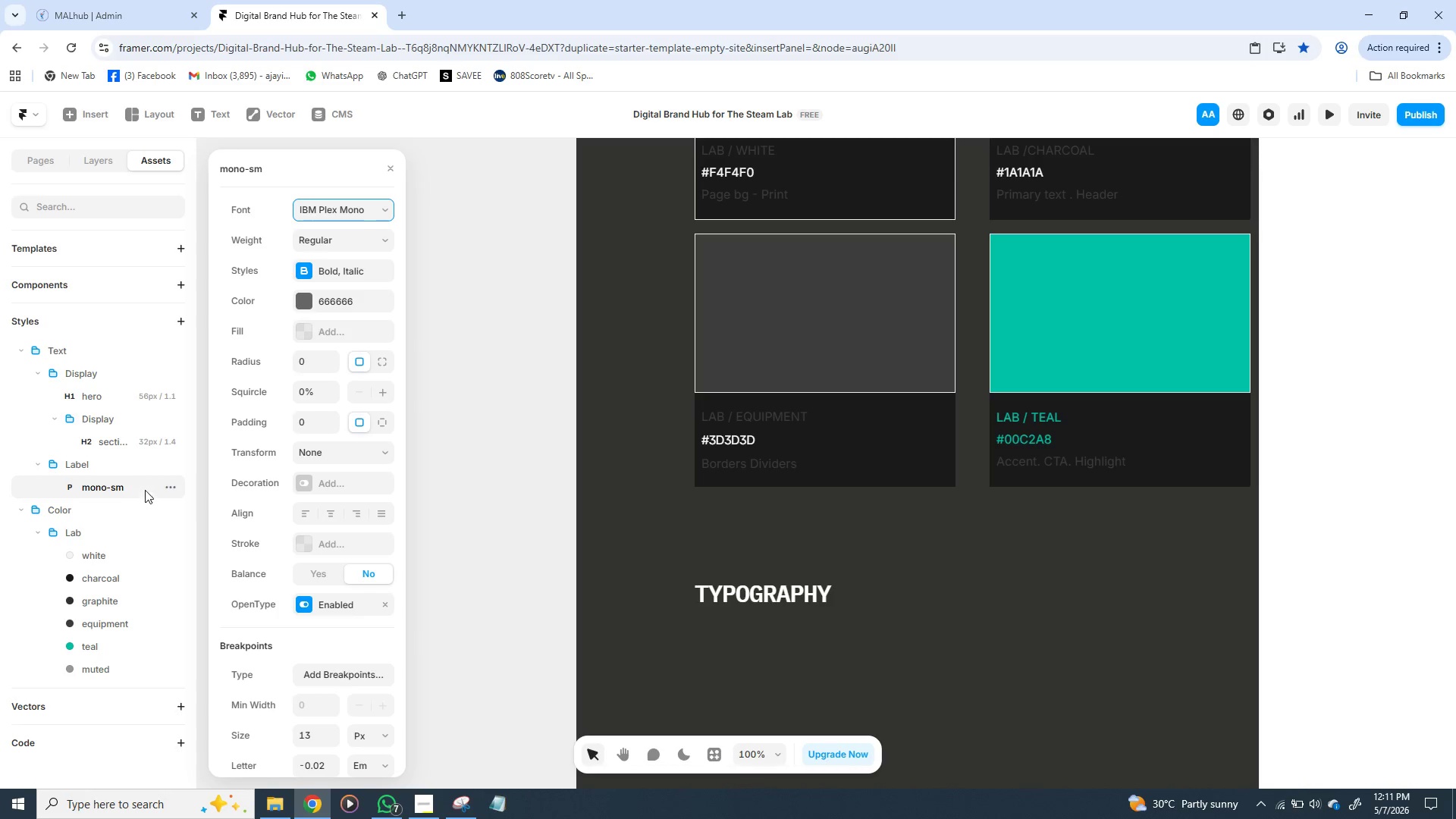 
mouse_move([310, 384])
 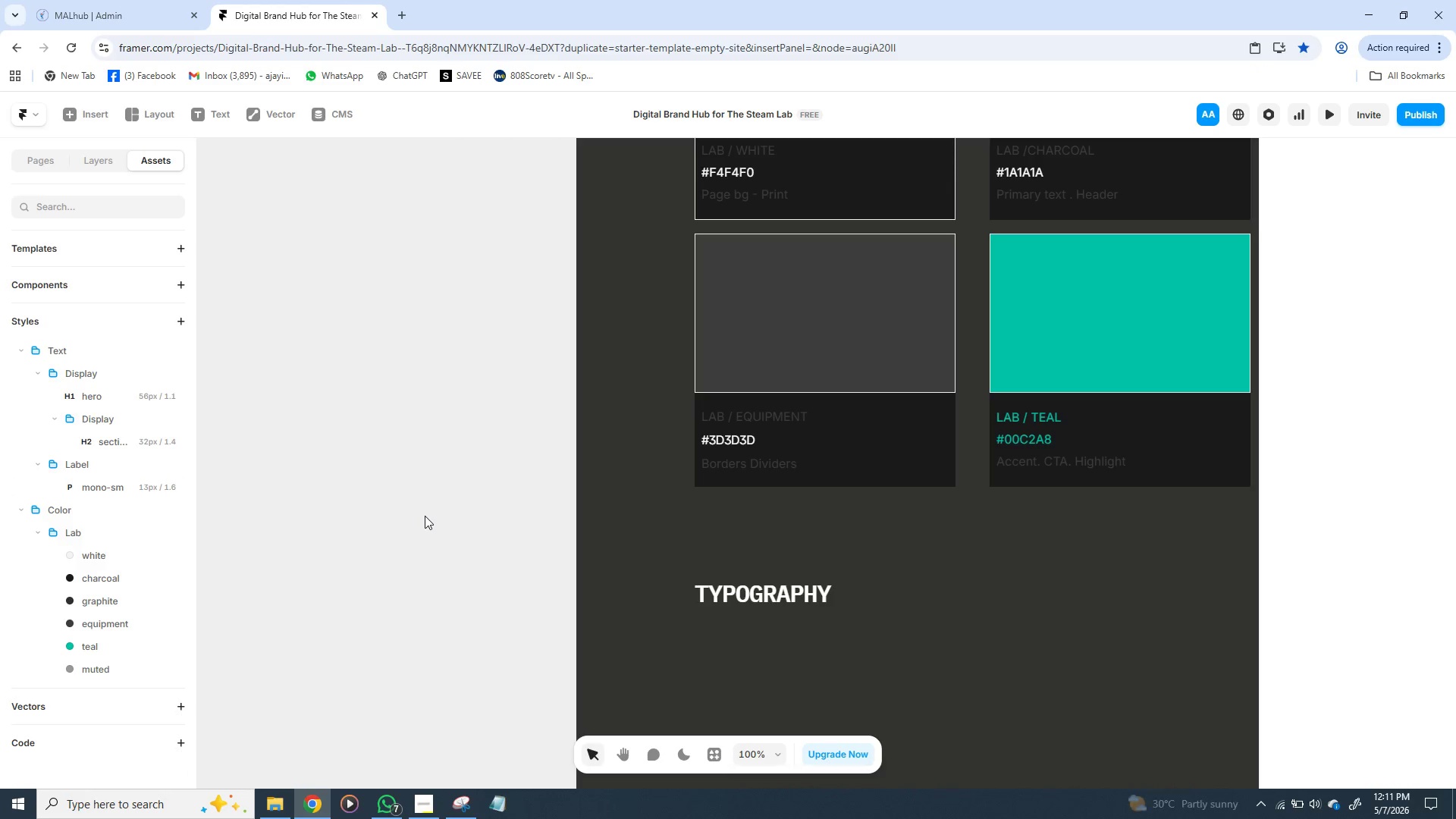 
left_click([425, 516])
 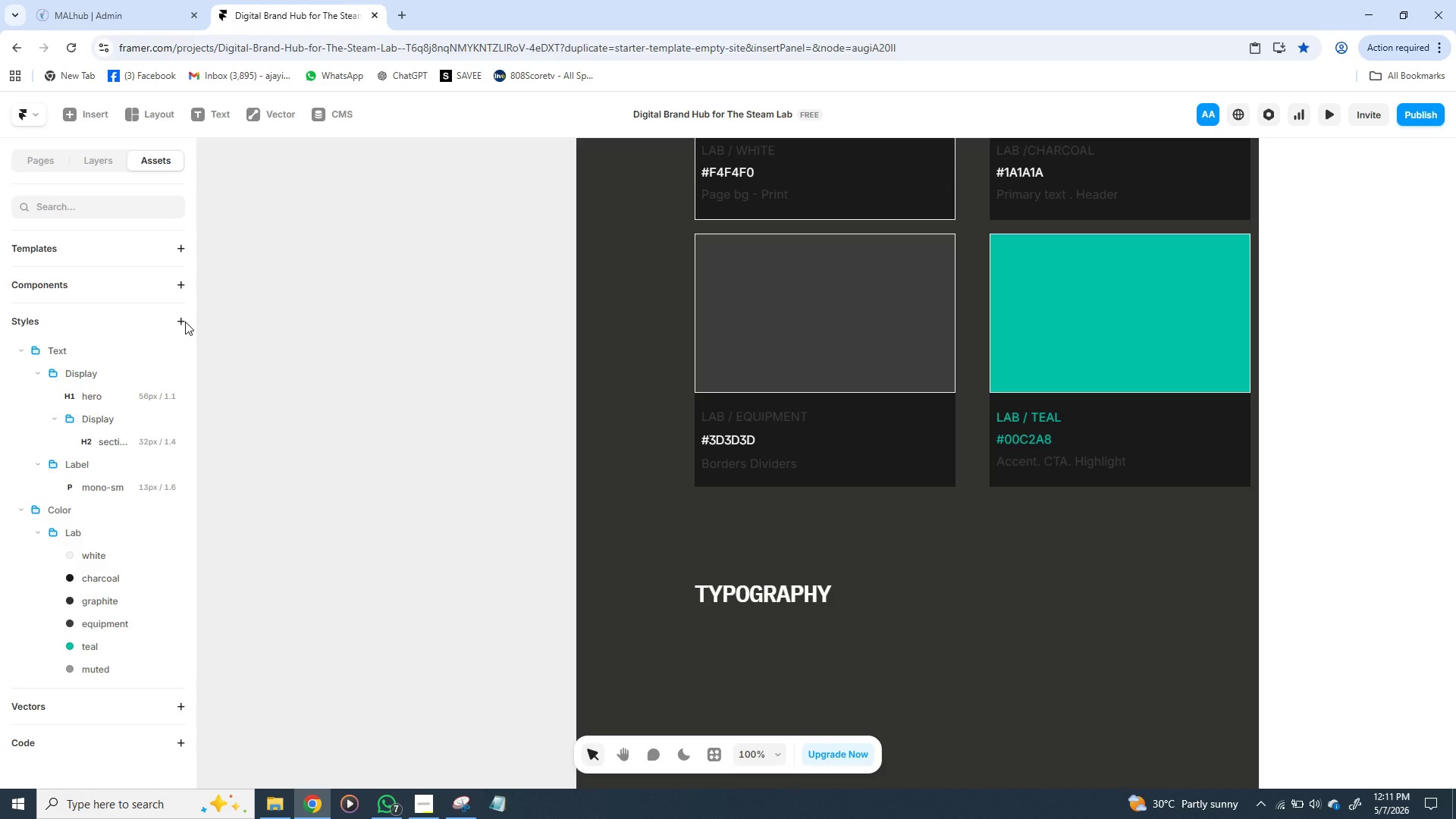 
wait(5.62)
 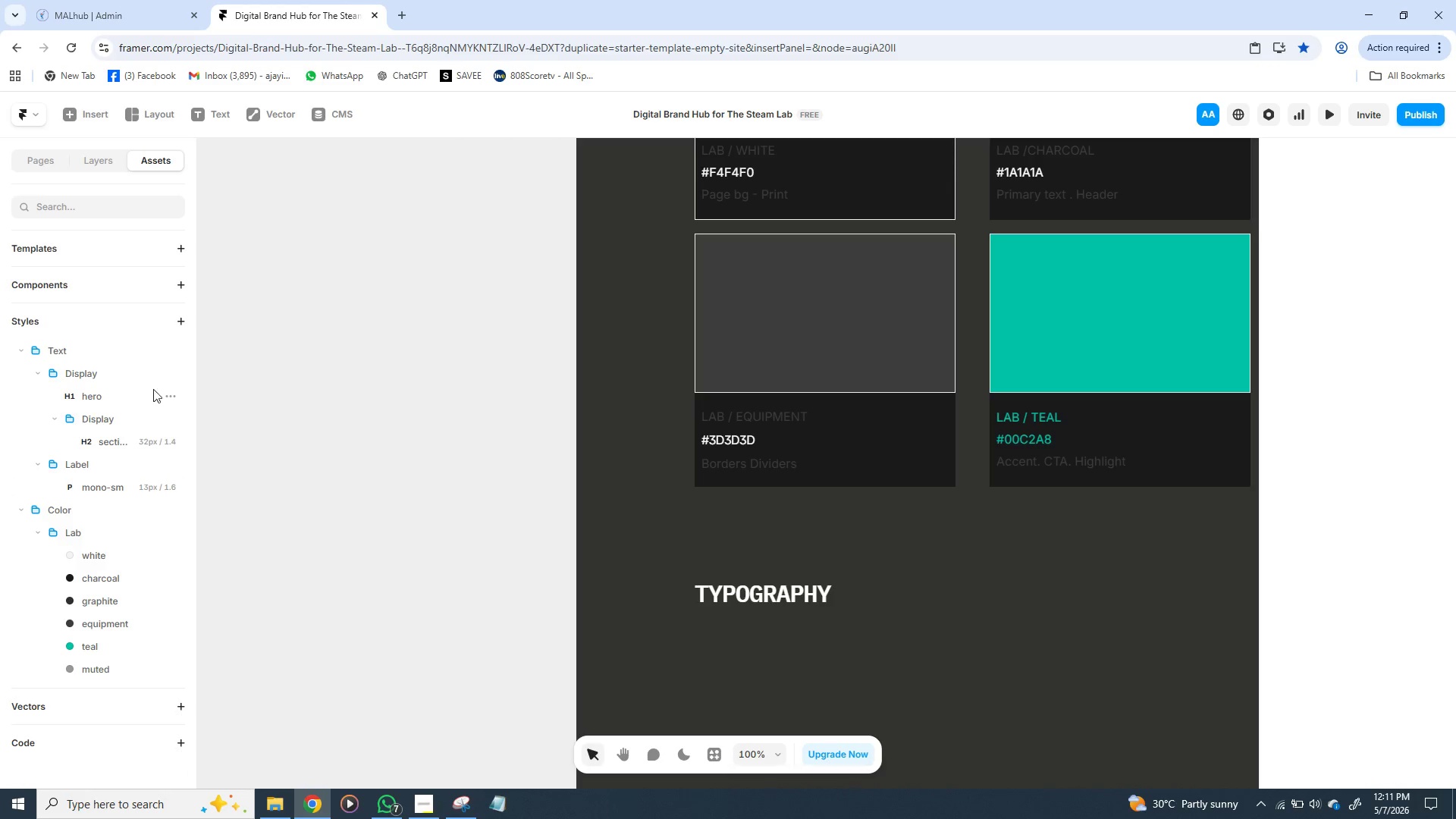 
left_click([180, 322])
 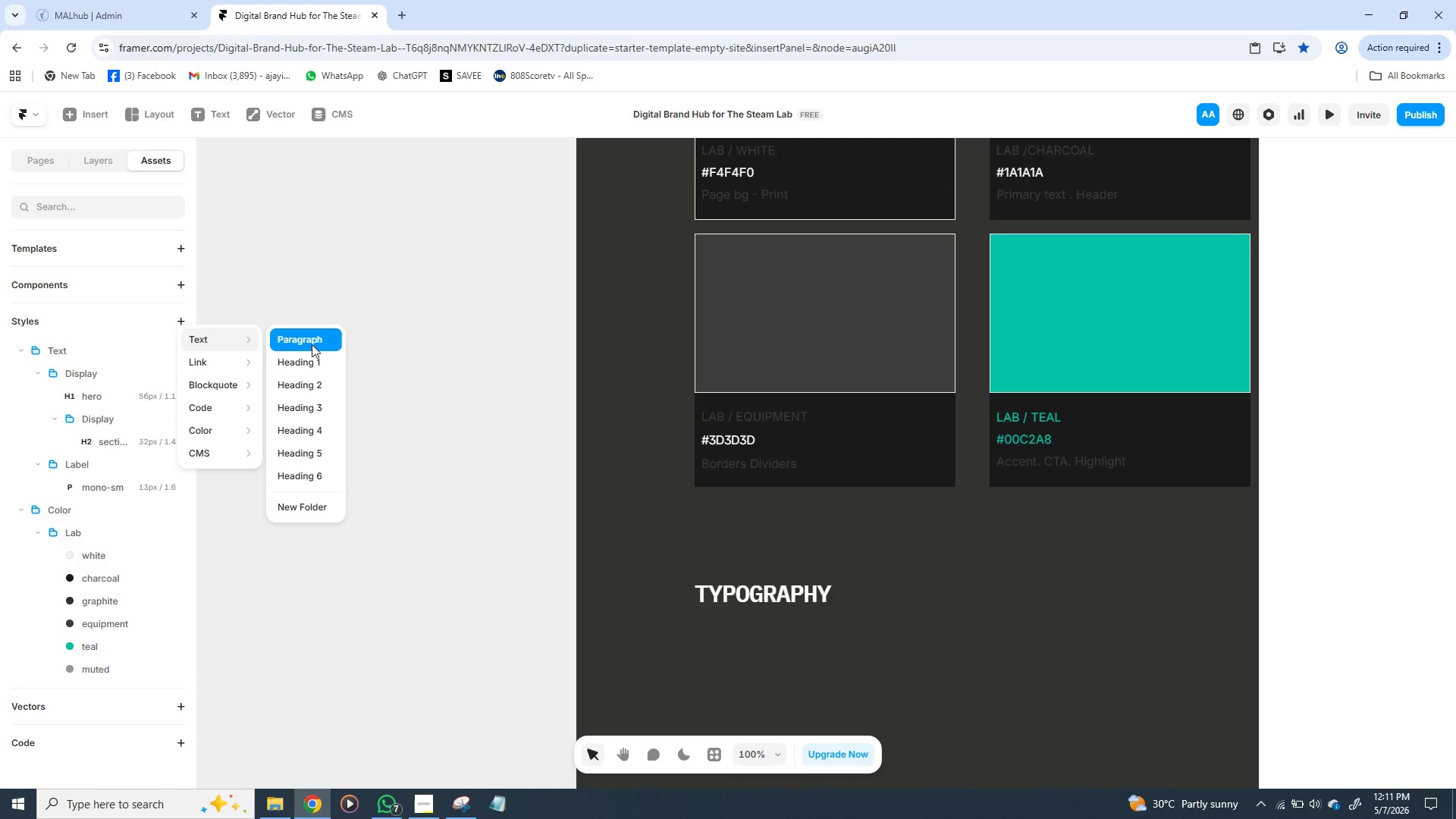 
left_click([312, 344])
 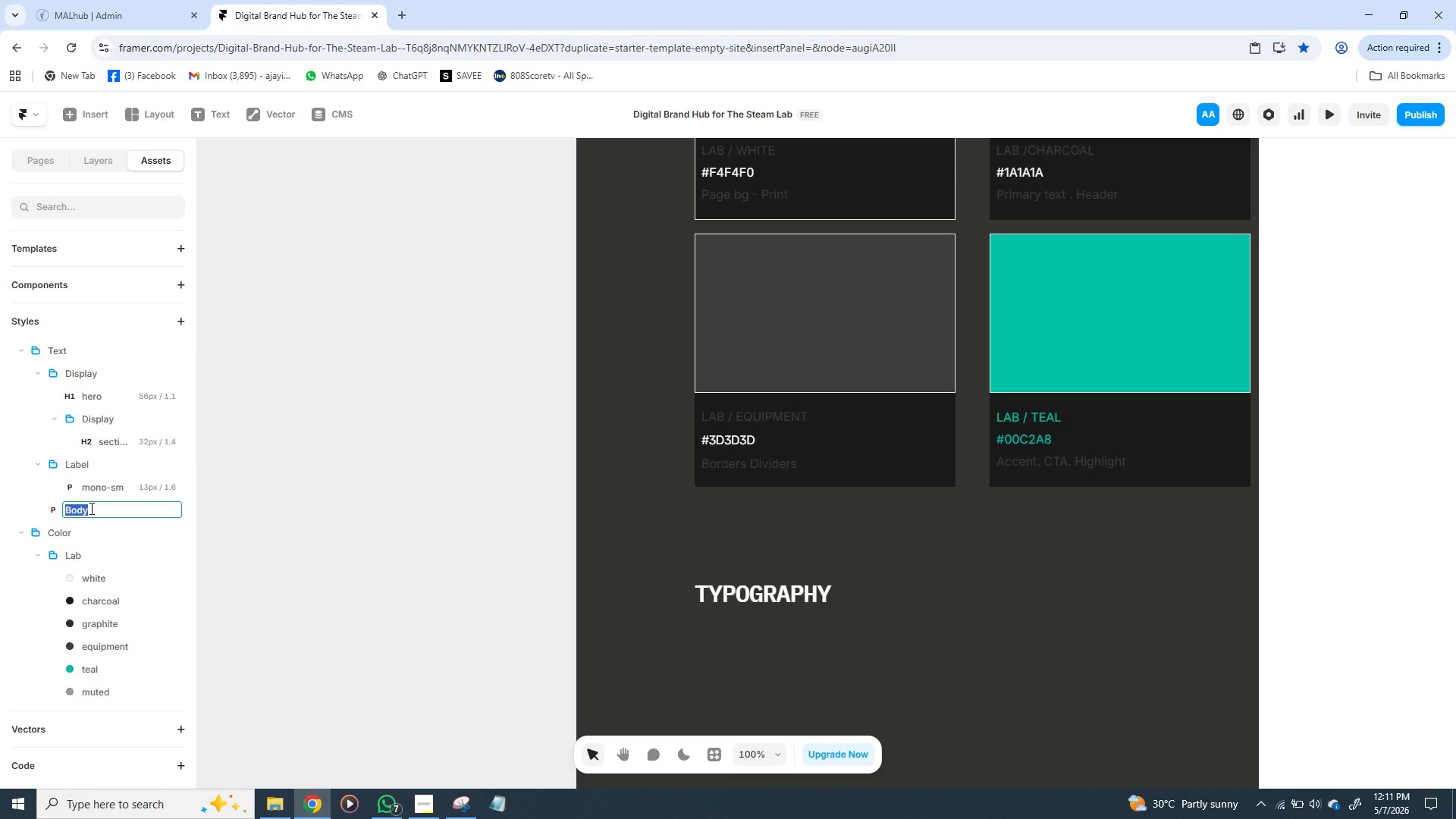 
wait(10.62)
 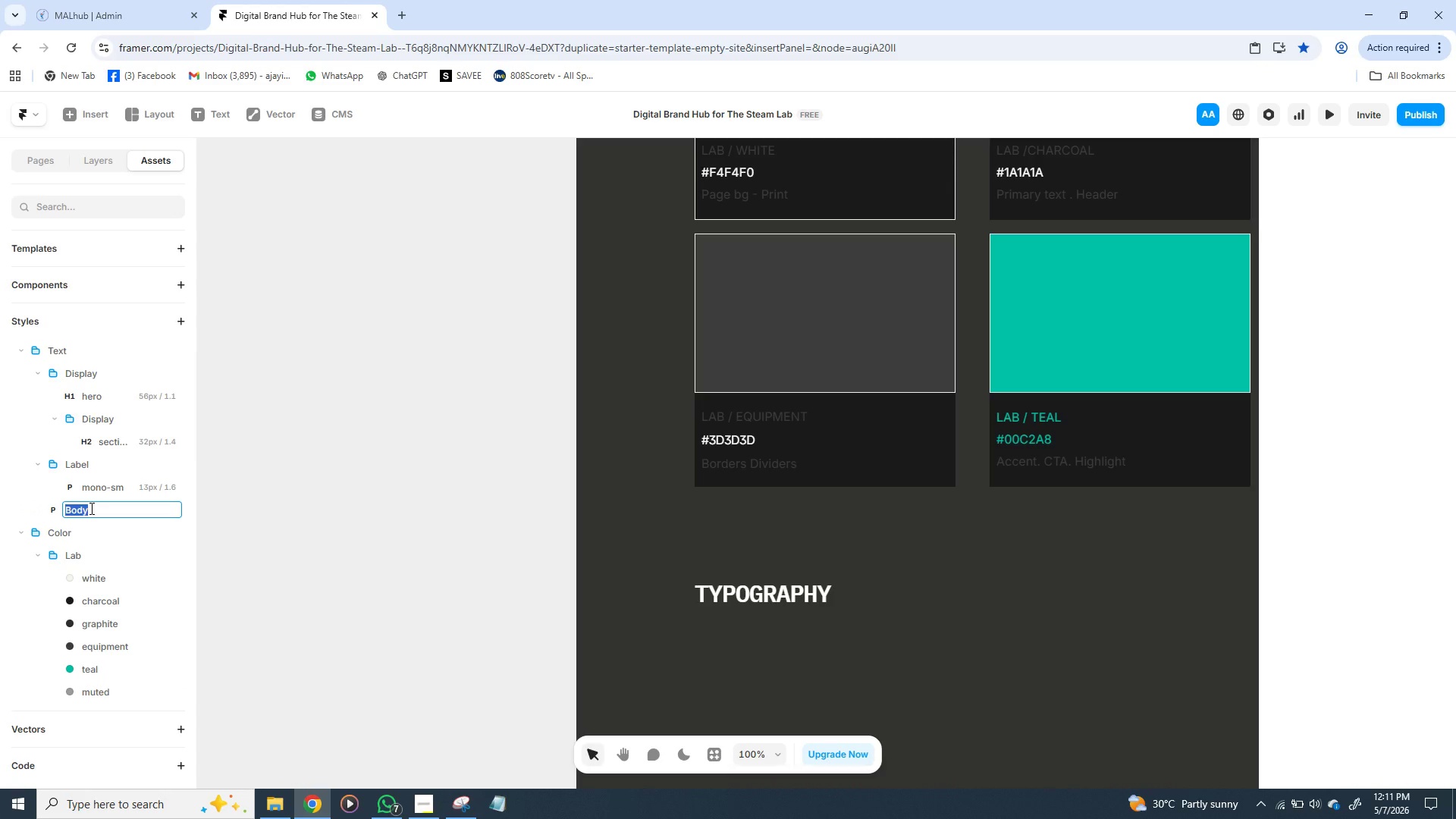 
key(ArrowRight)
 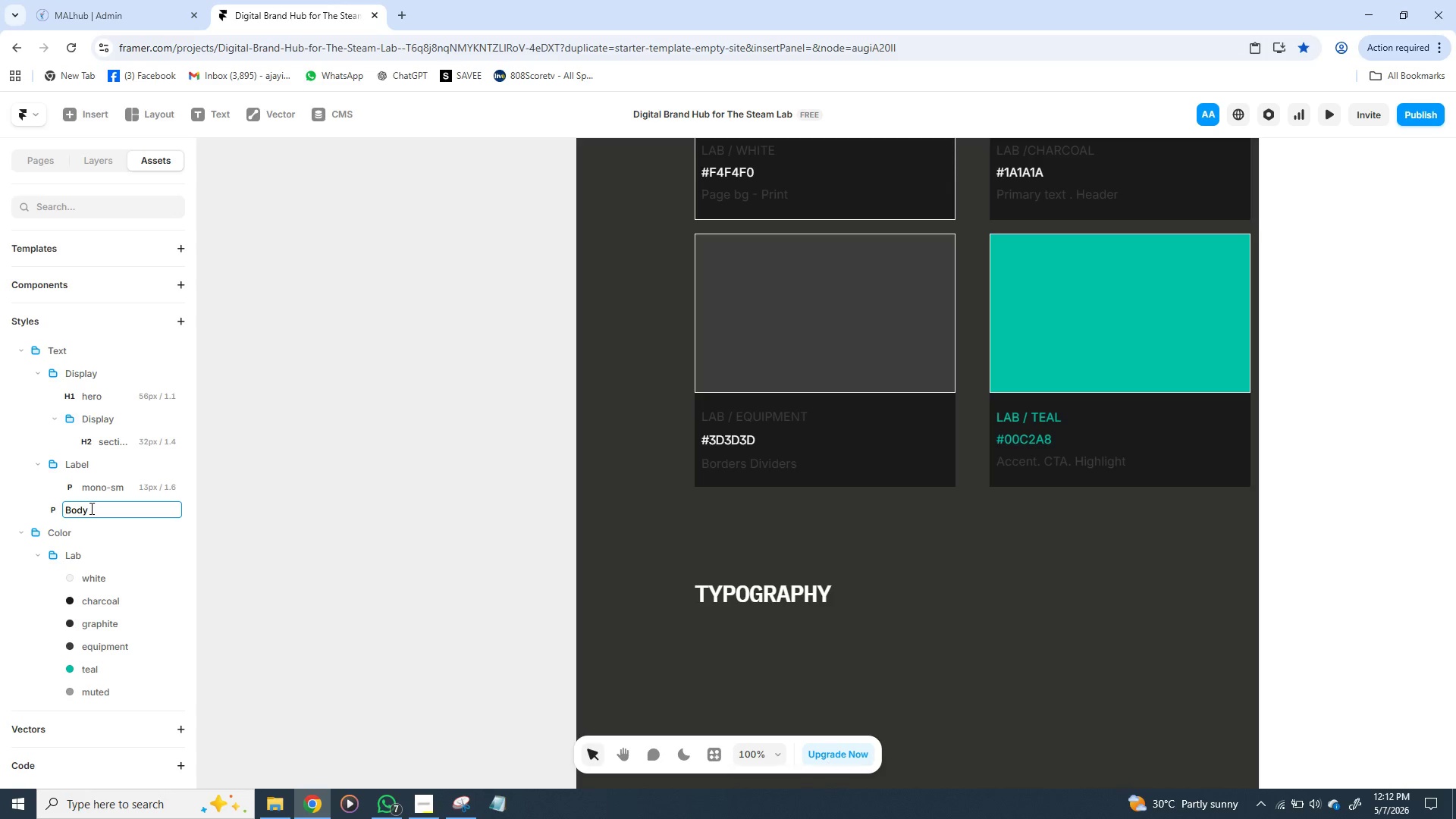 
key(Slash)
 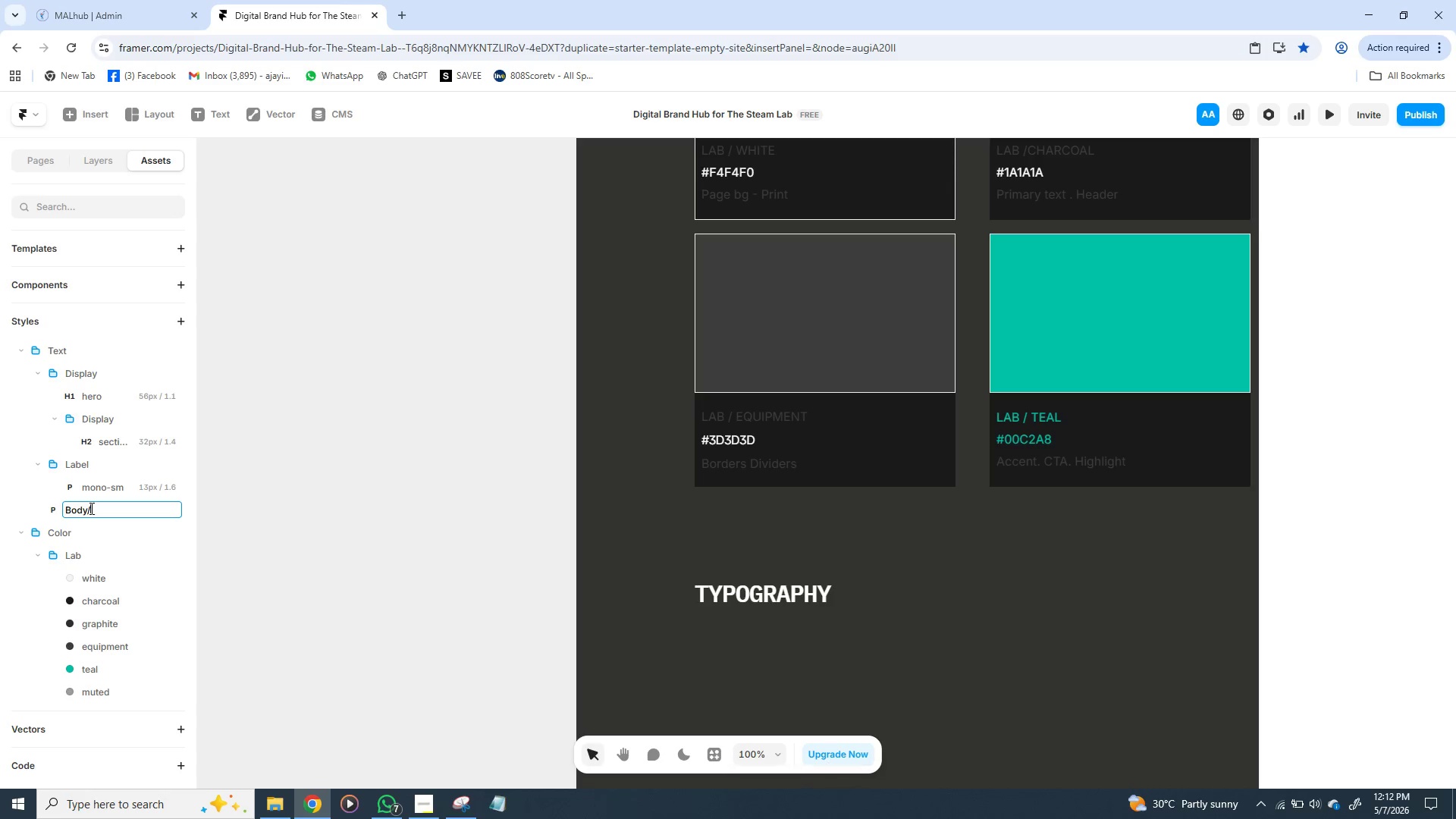 
key(Space)
 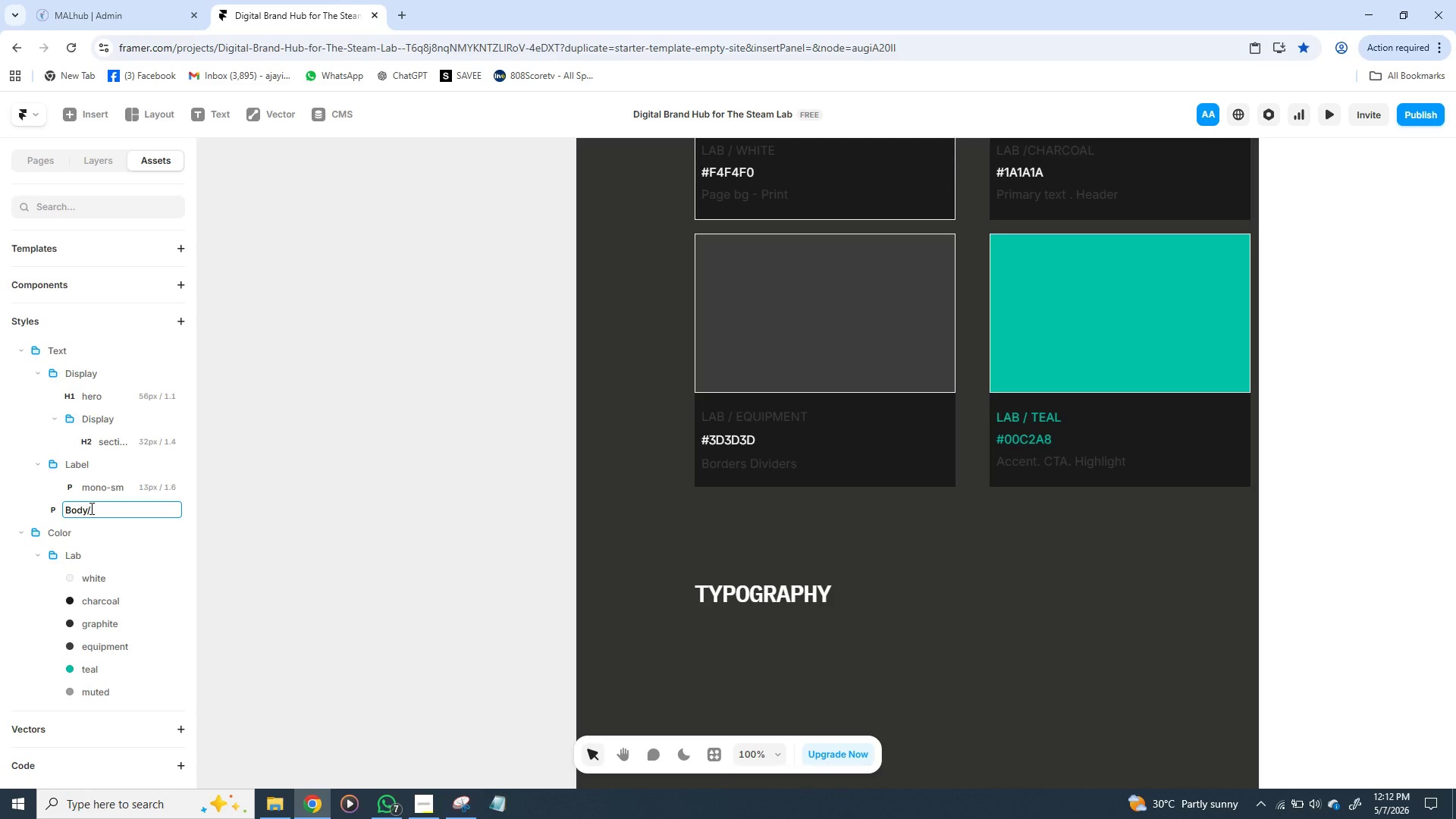 
wait(5.69)
 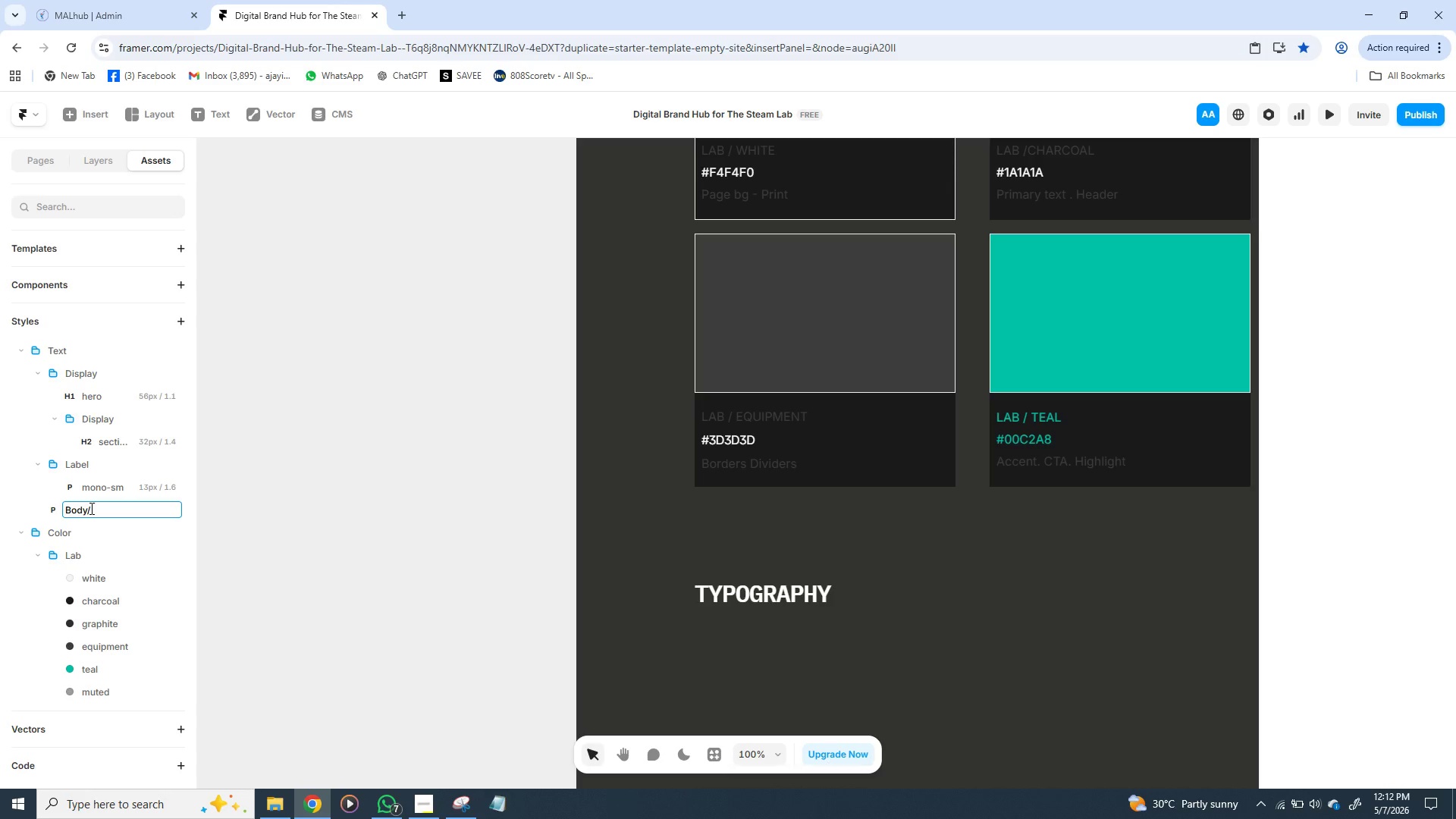 
type(primary)
 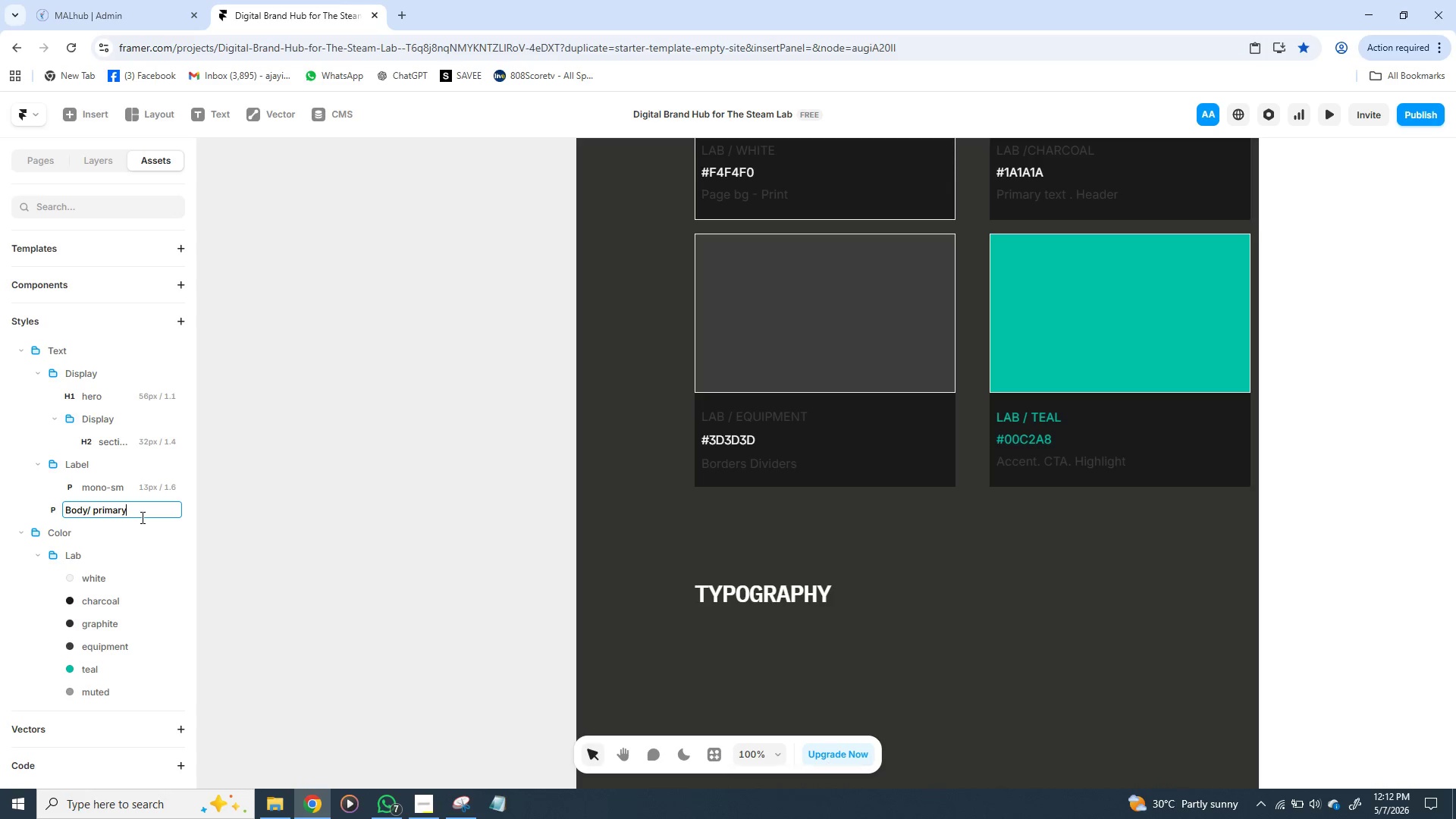 
key(Enter)
 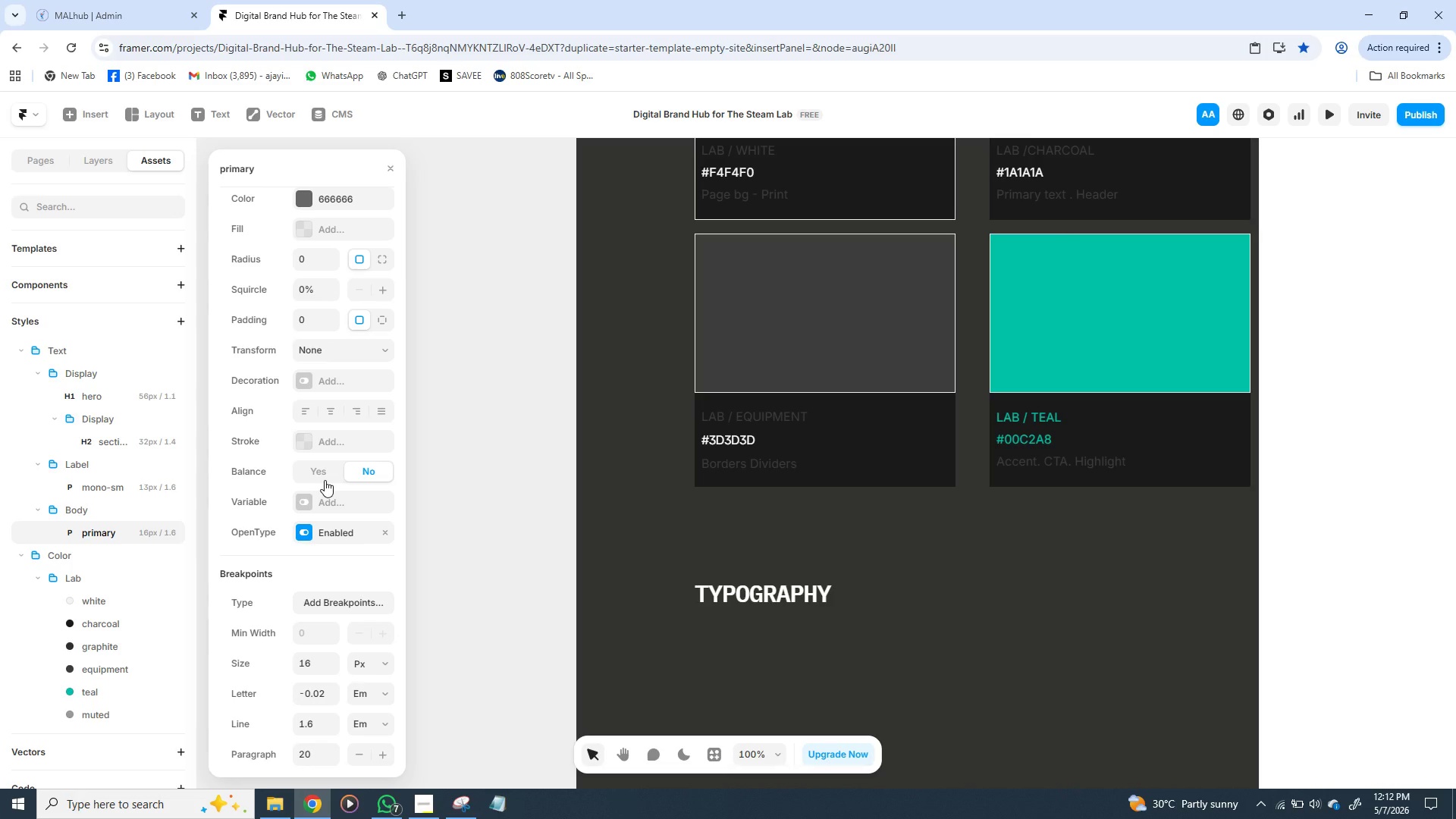 
wait(21.45)
 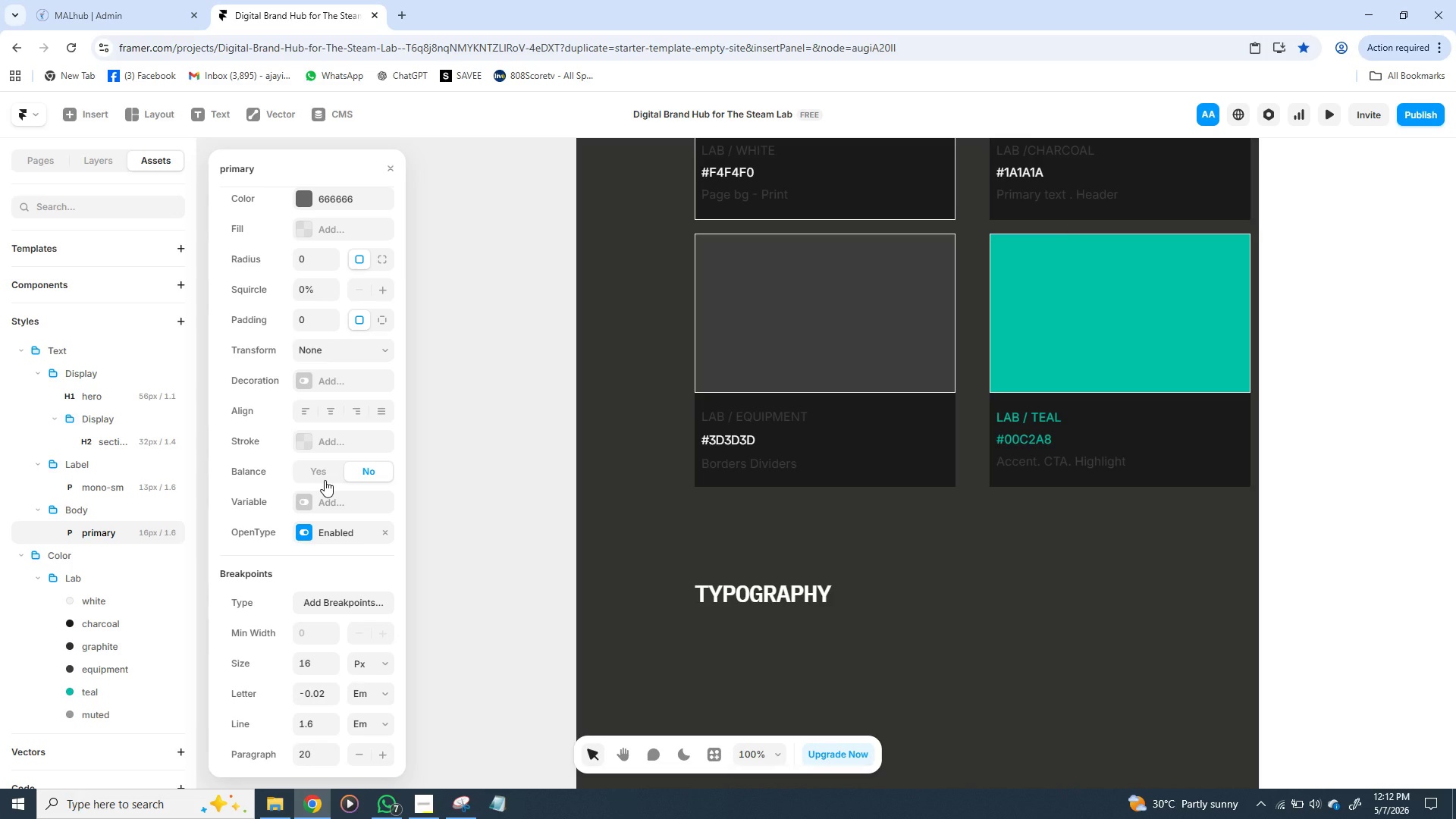 
key(Enter)
 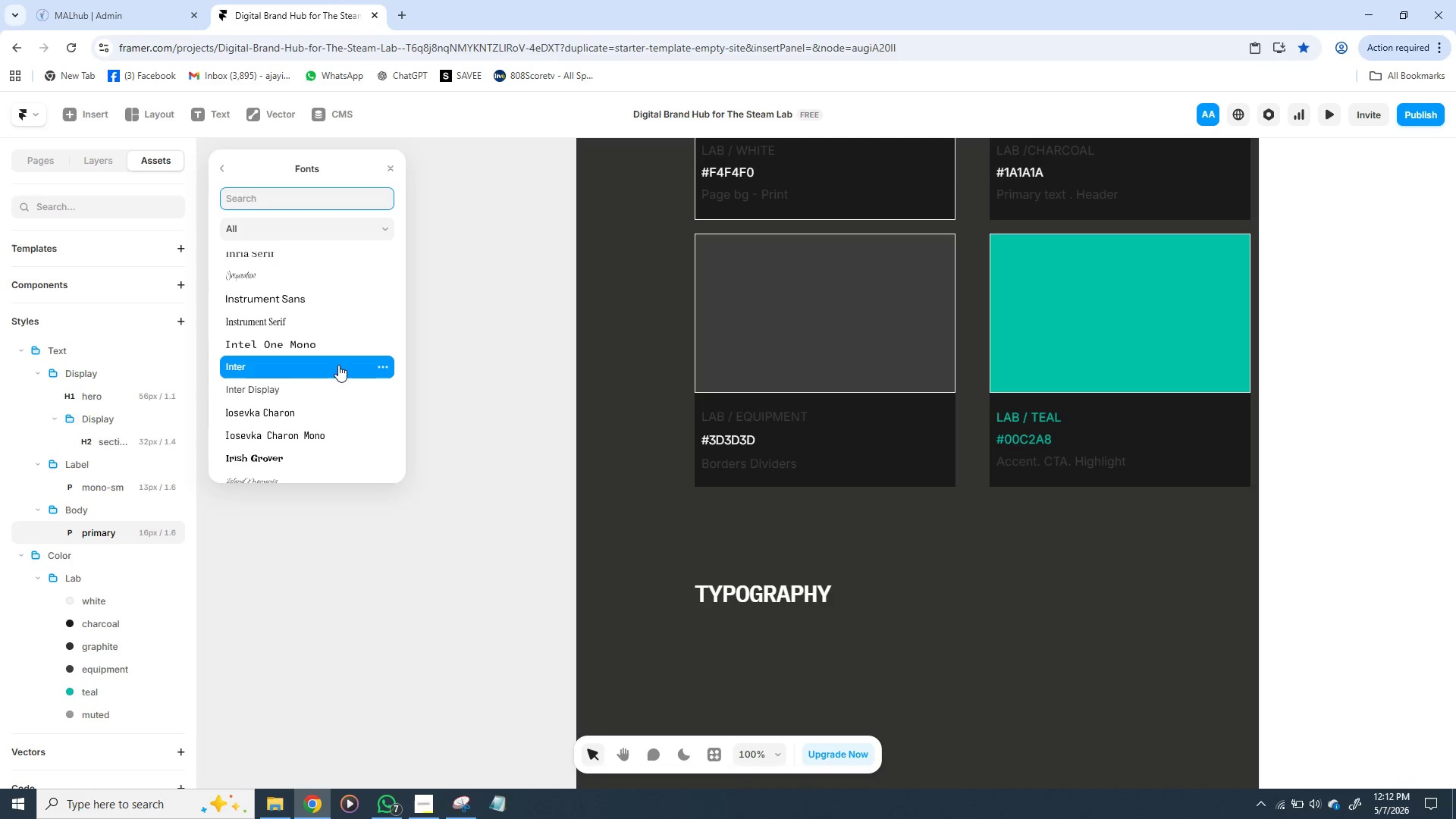 
left_click([334, 362])
 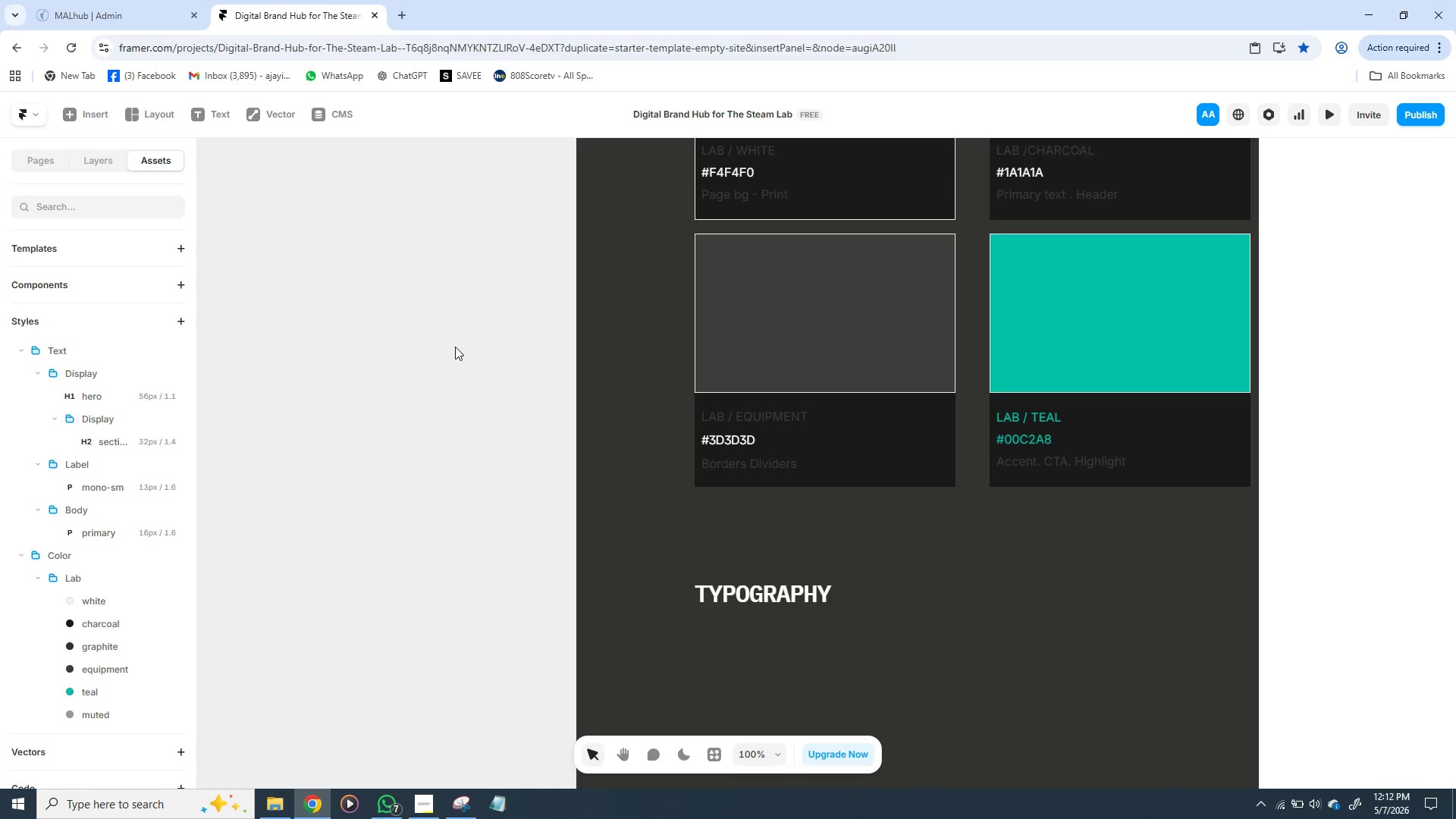 
left_click([455, 347])
 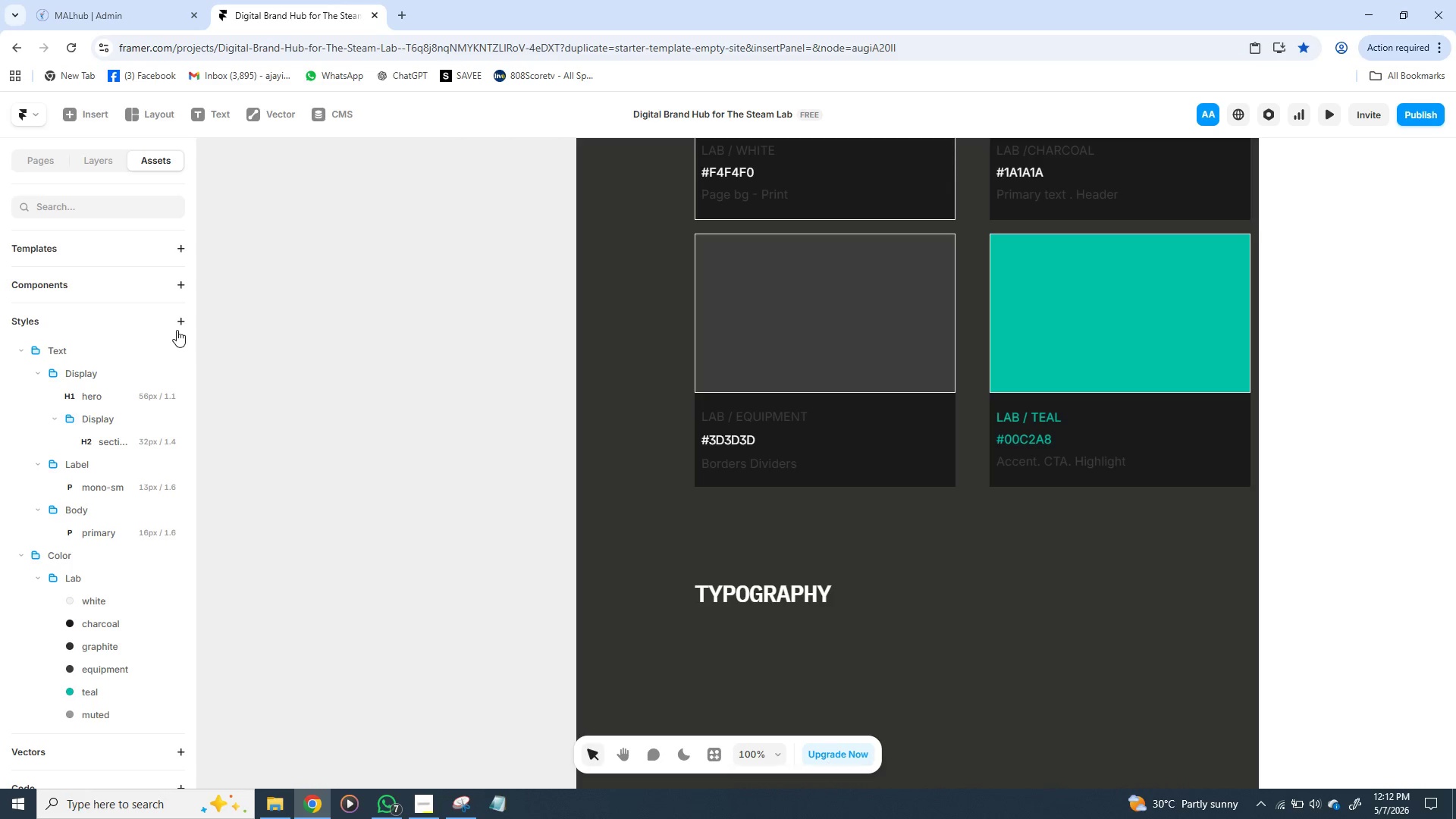 
wait(6.73)
 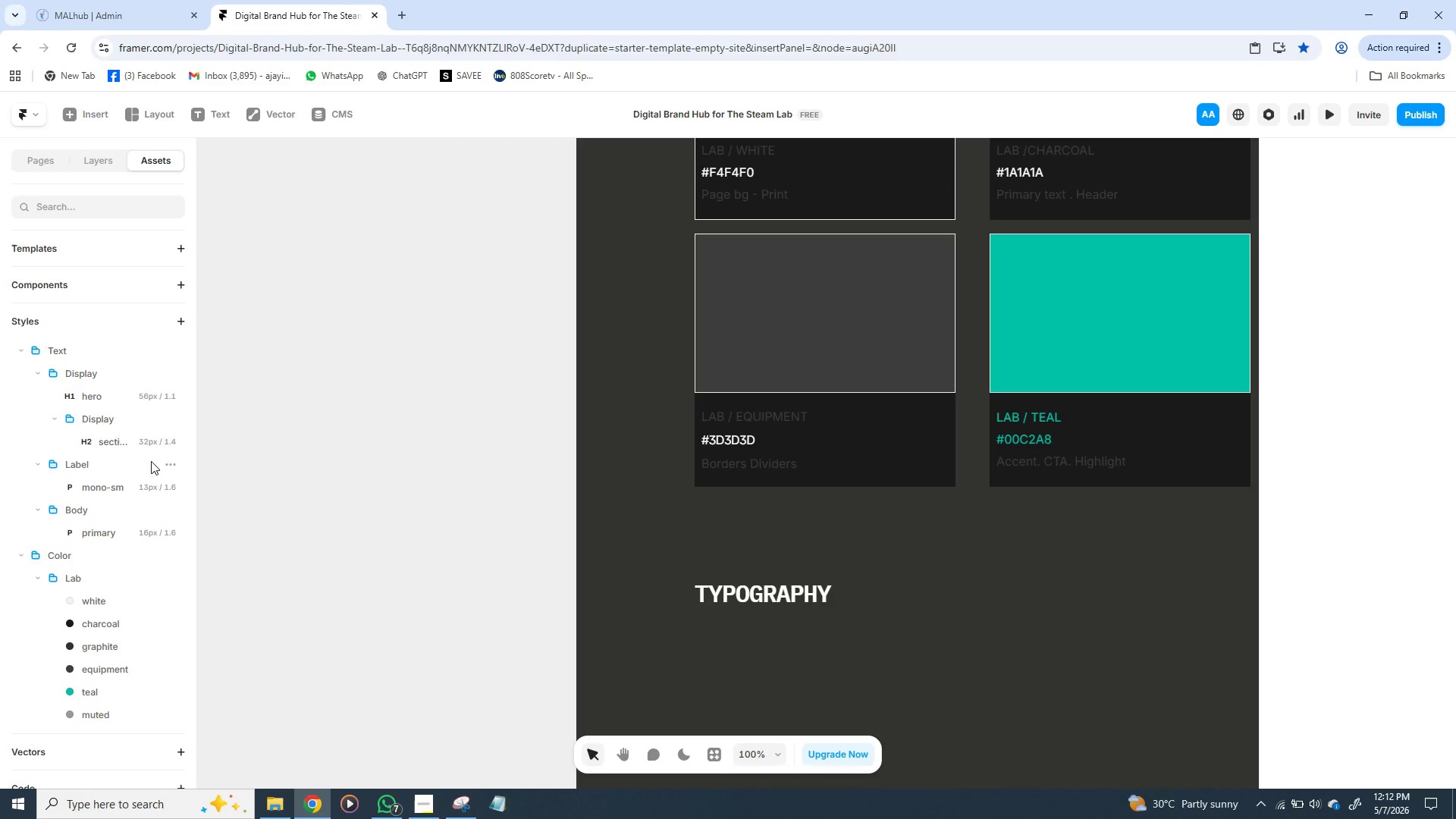 
left_click([177, 353])
 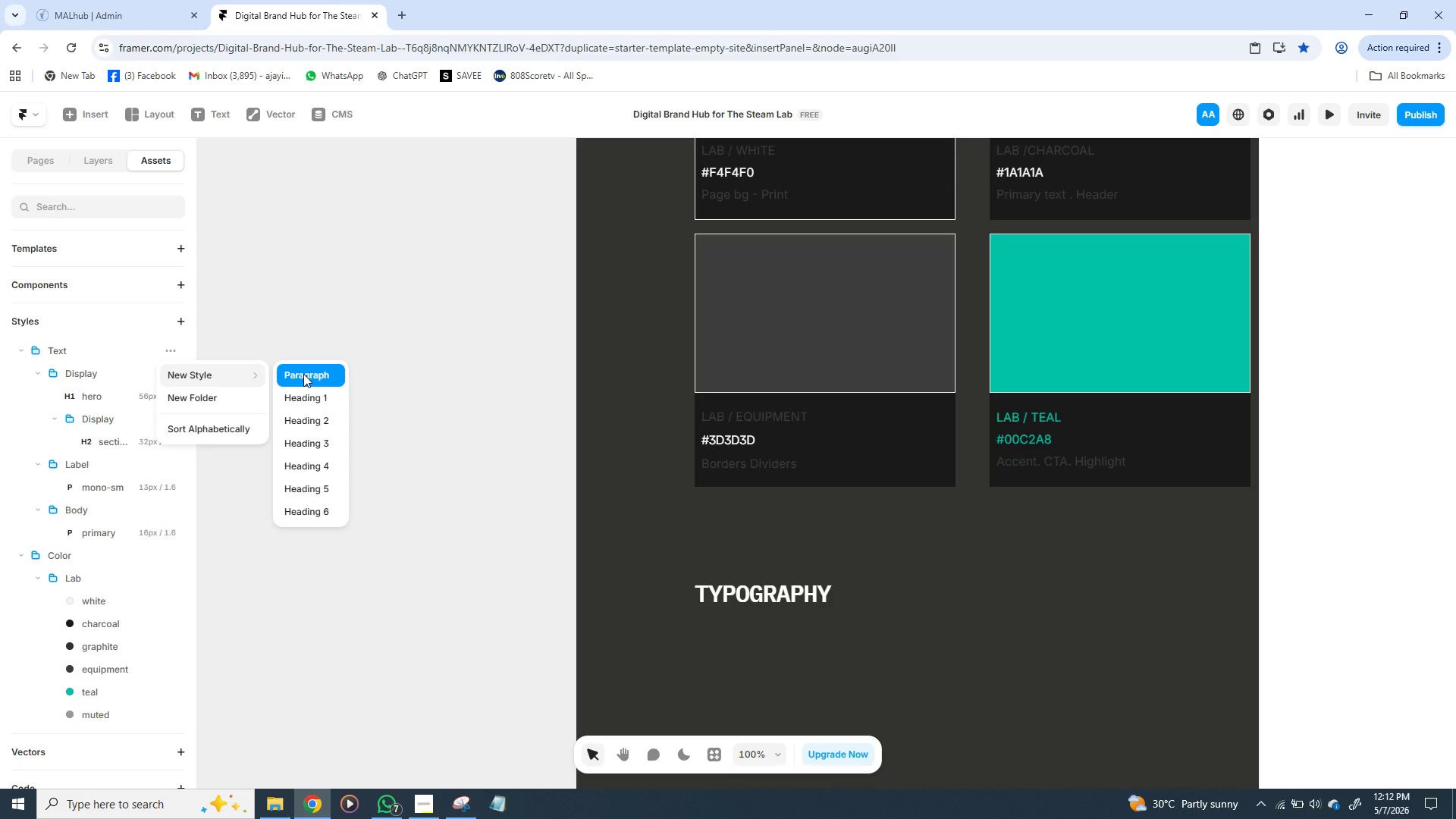 
left_click([303, 374])
 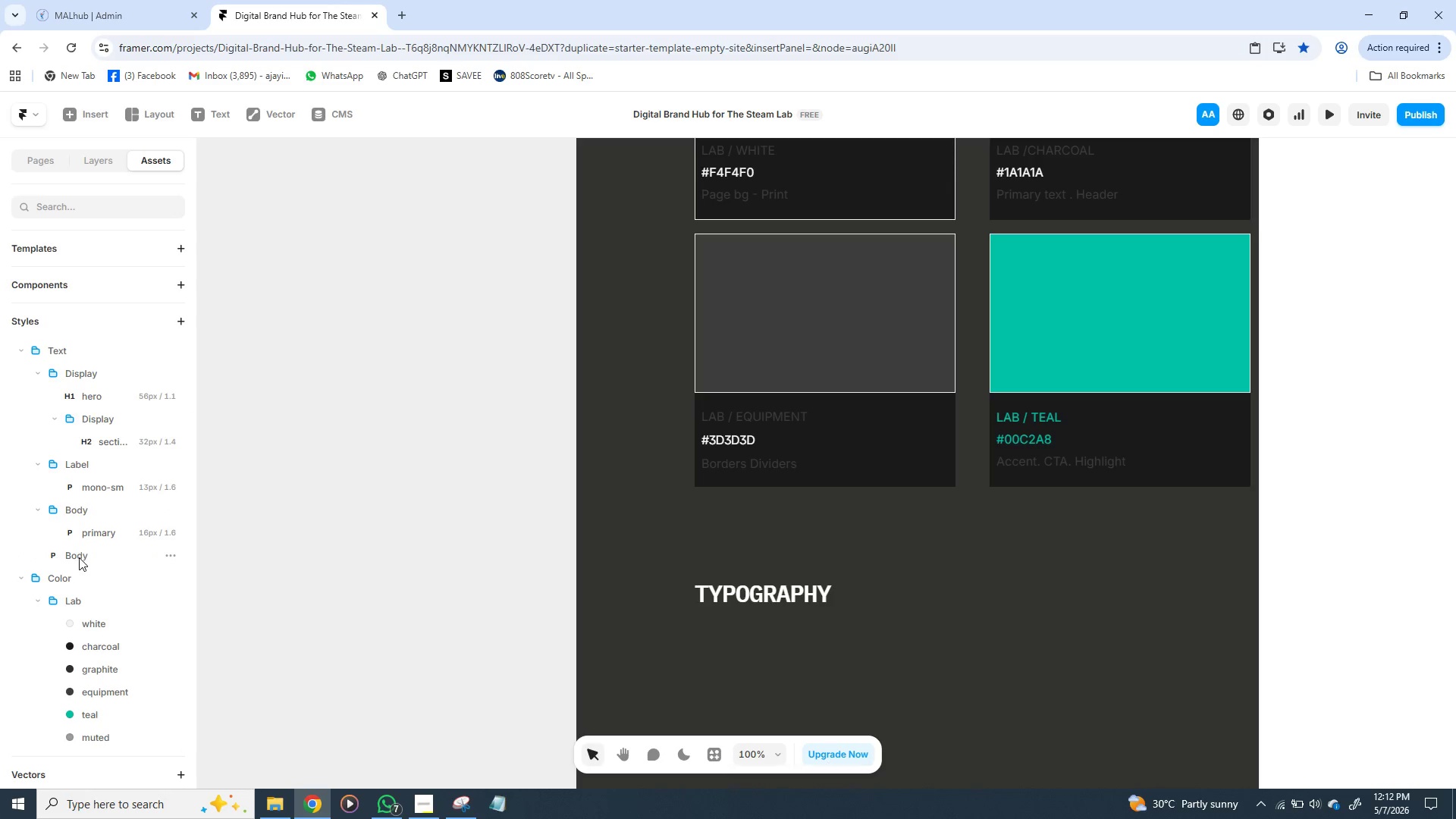 
wait(5.7)
 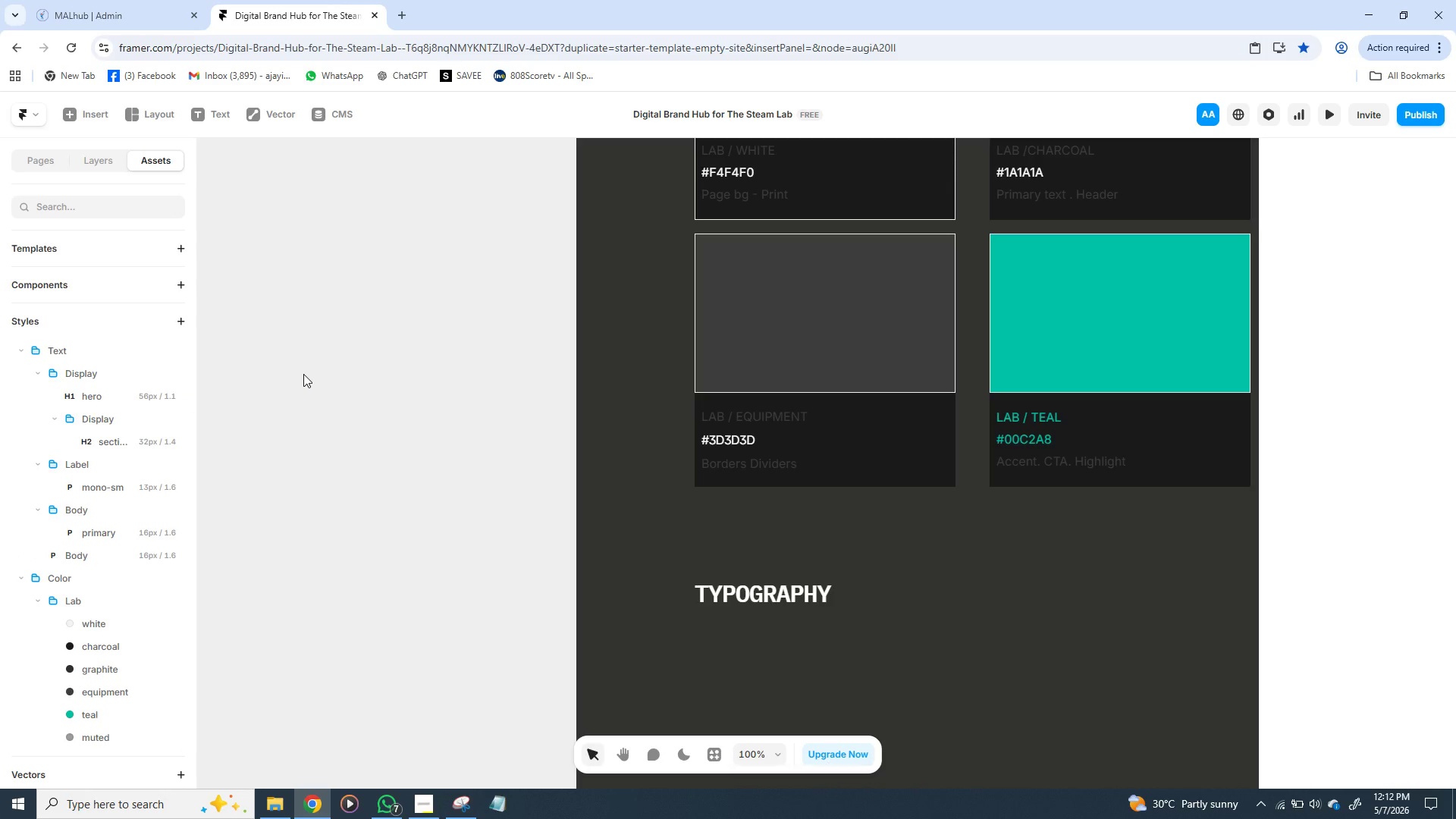 
double_click([79, 557])
 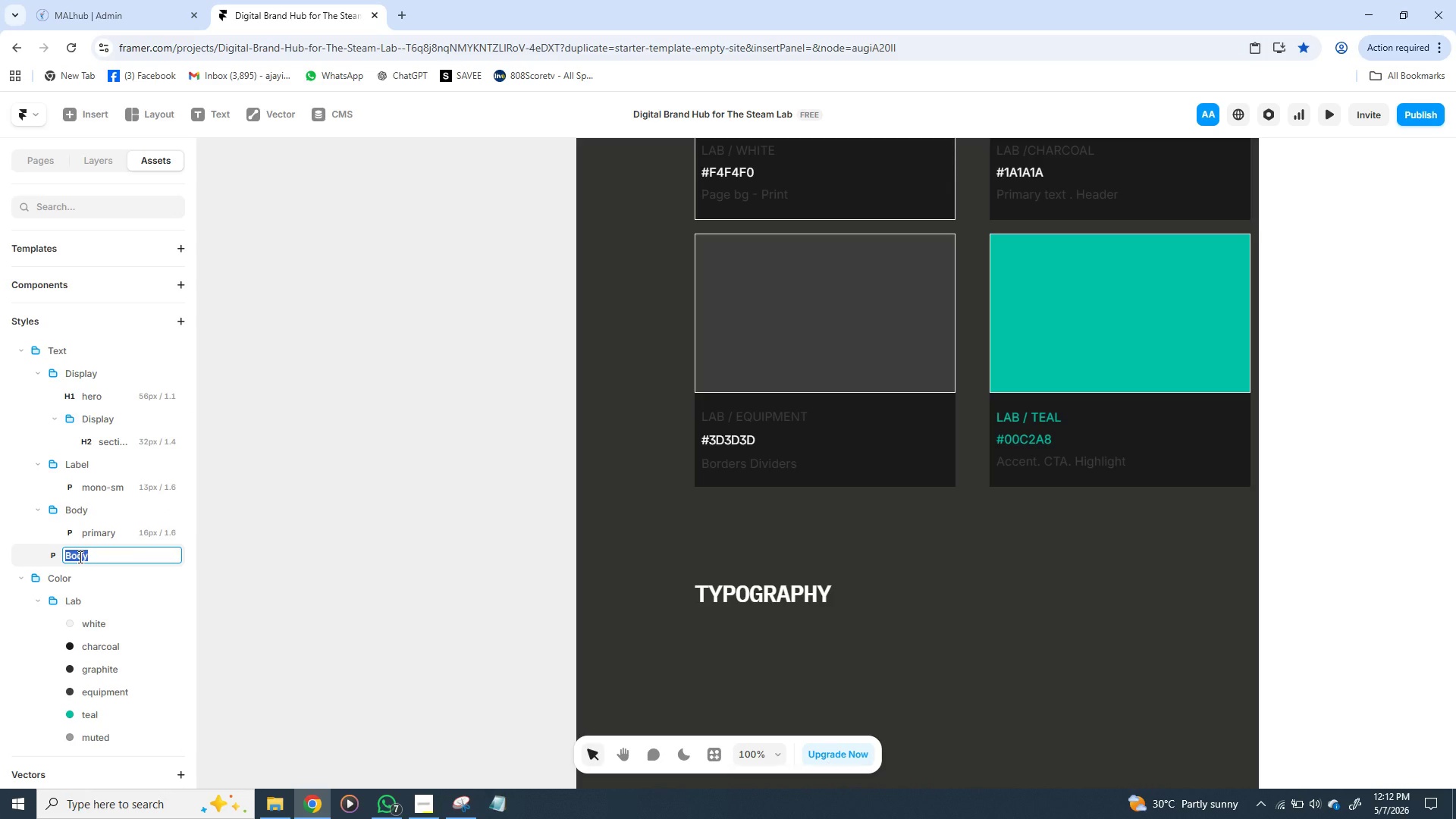 
key(ArrowRight)
 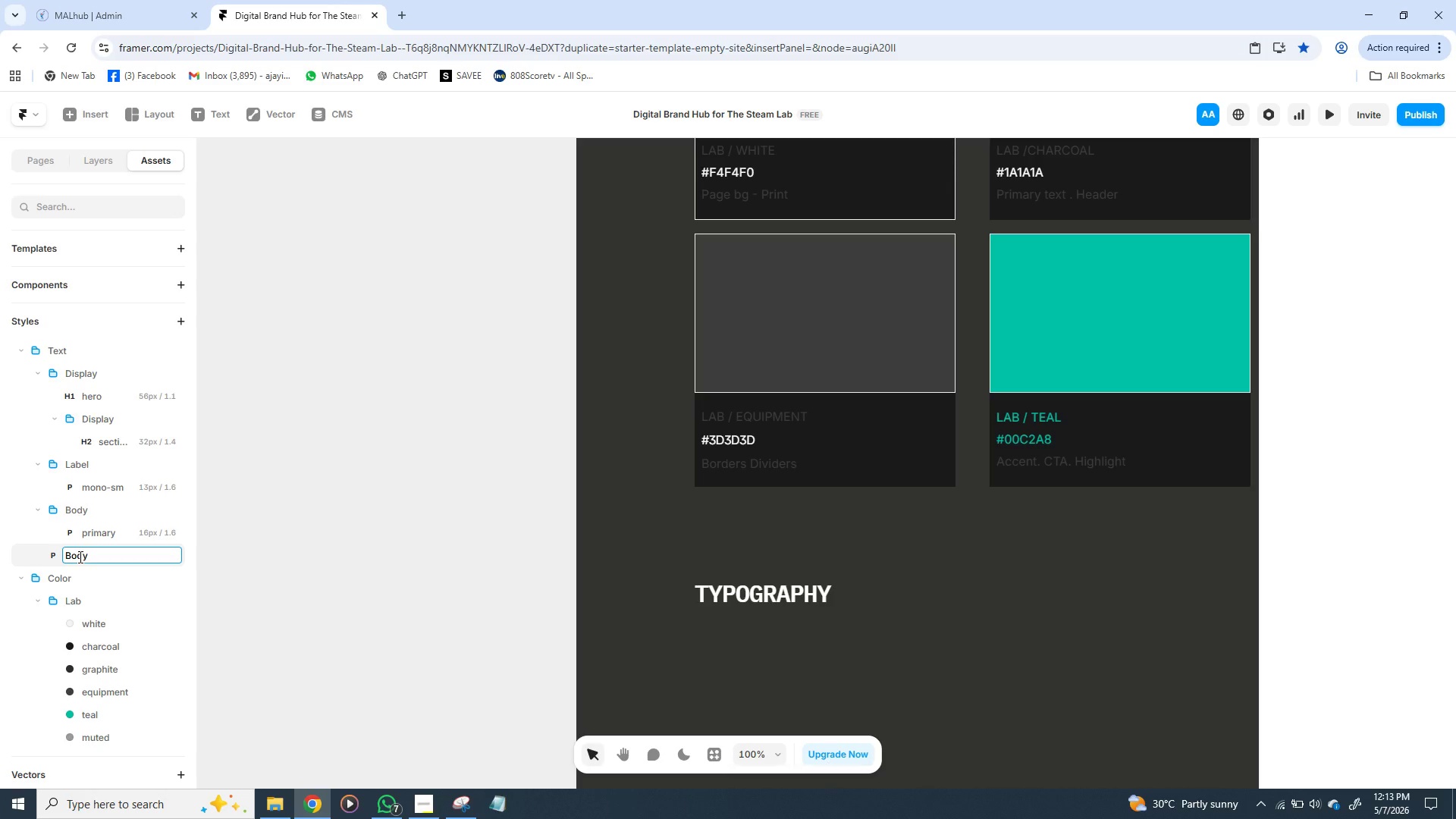 
type(/ small)
 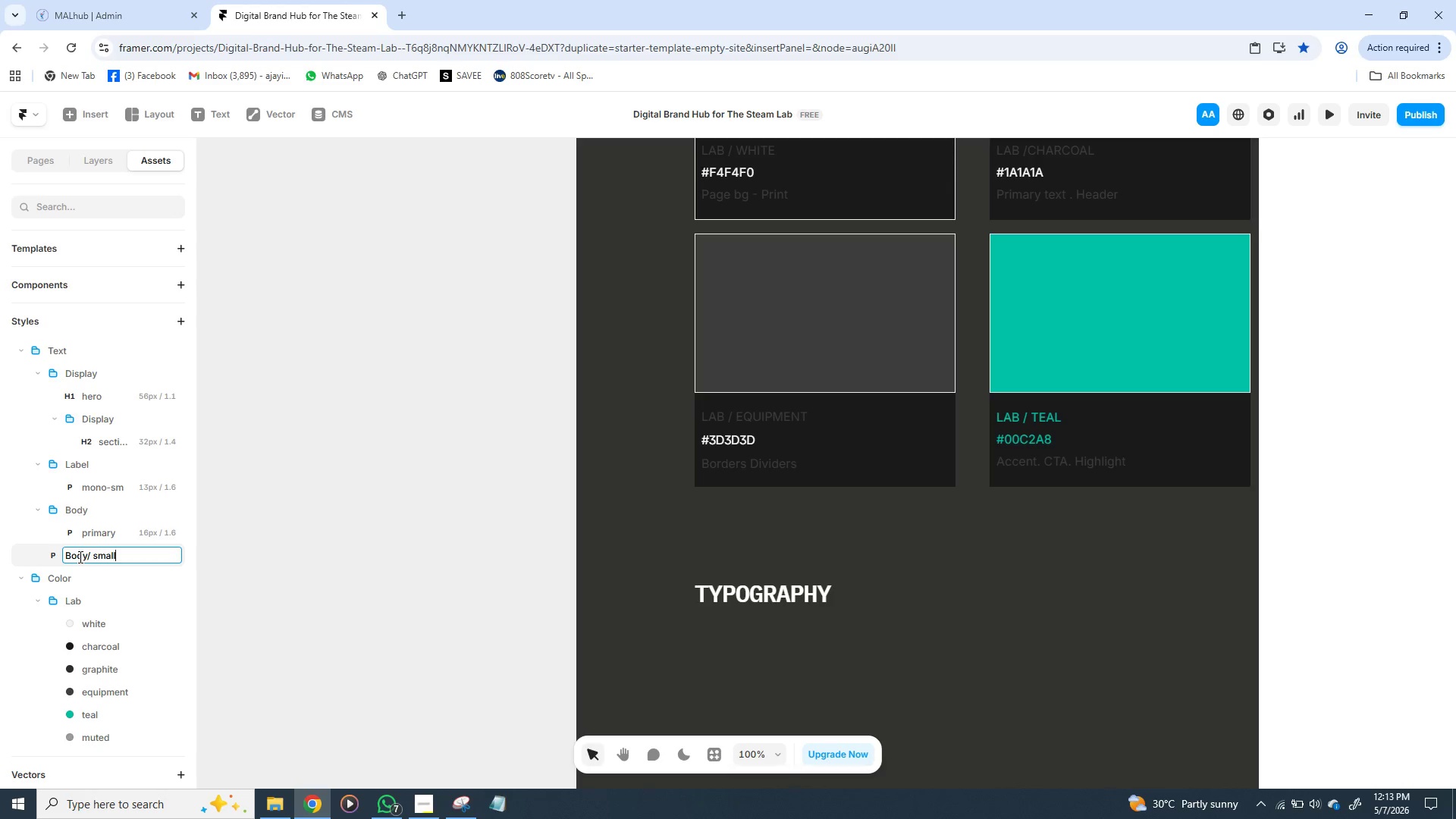 
key(Enter)
 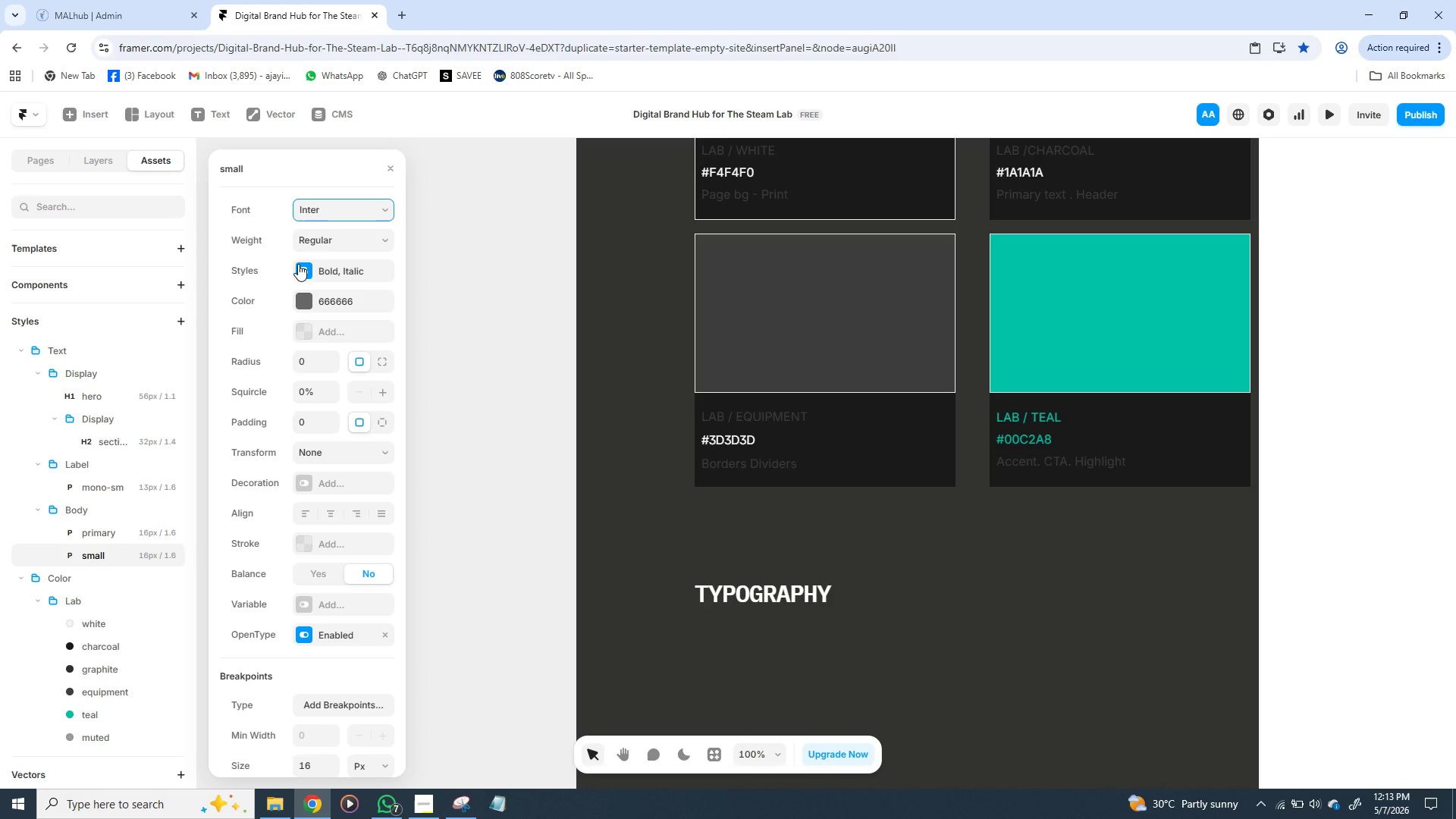 
wait(8.75)
 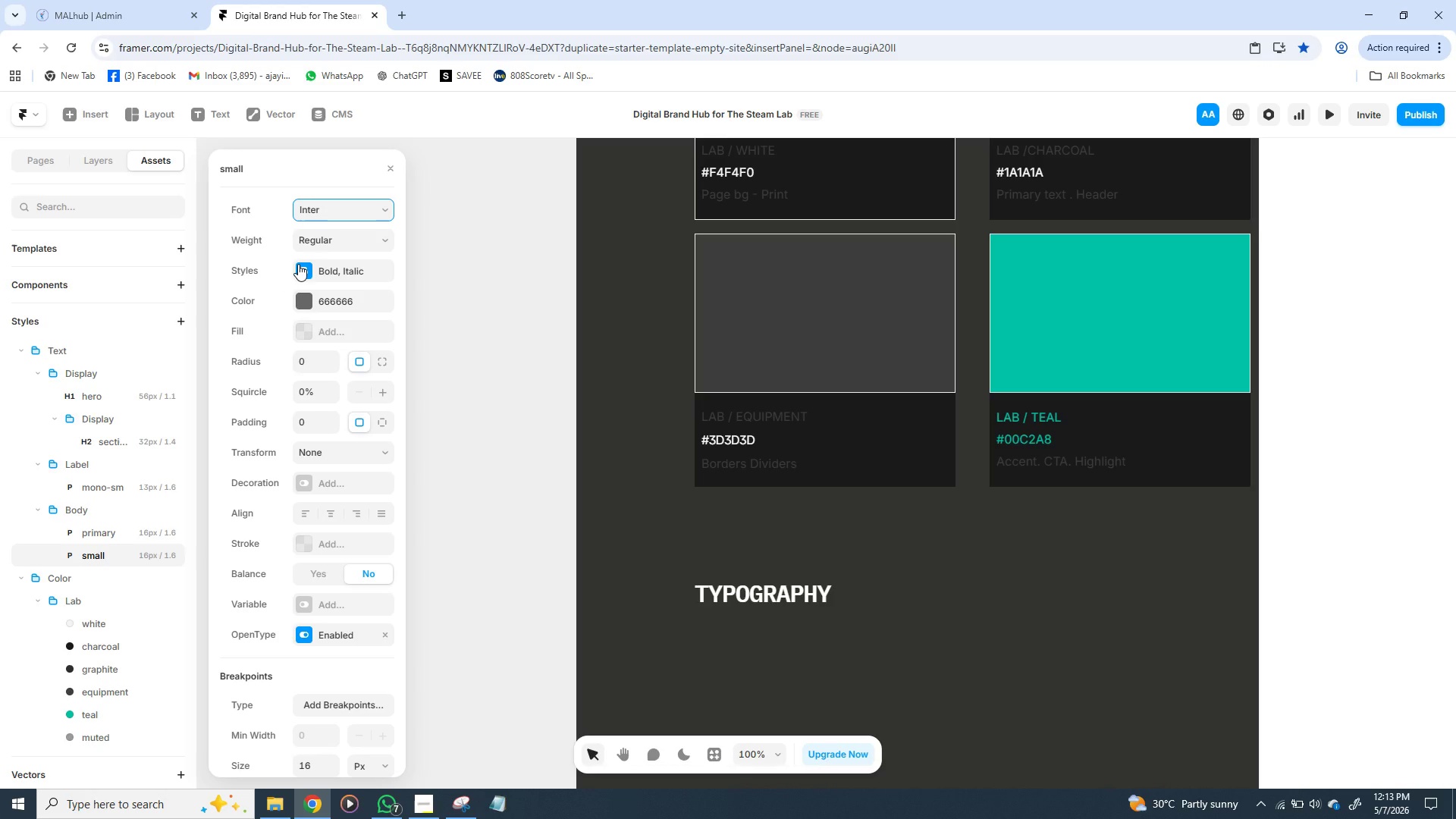 
left_click([304, 667])
 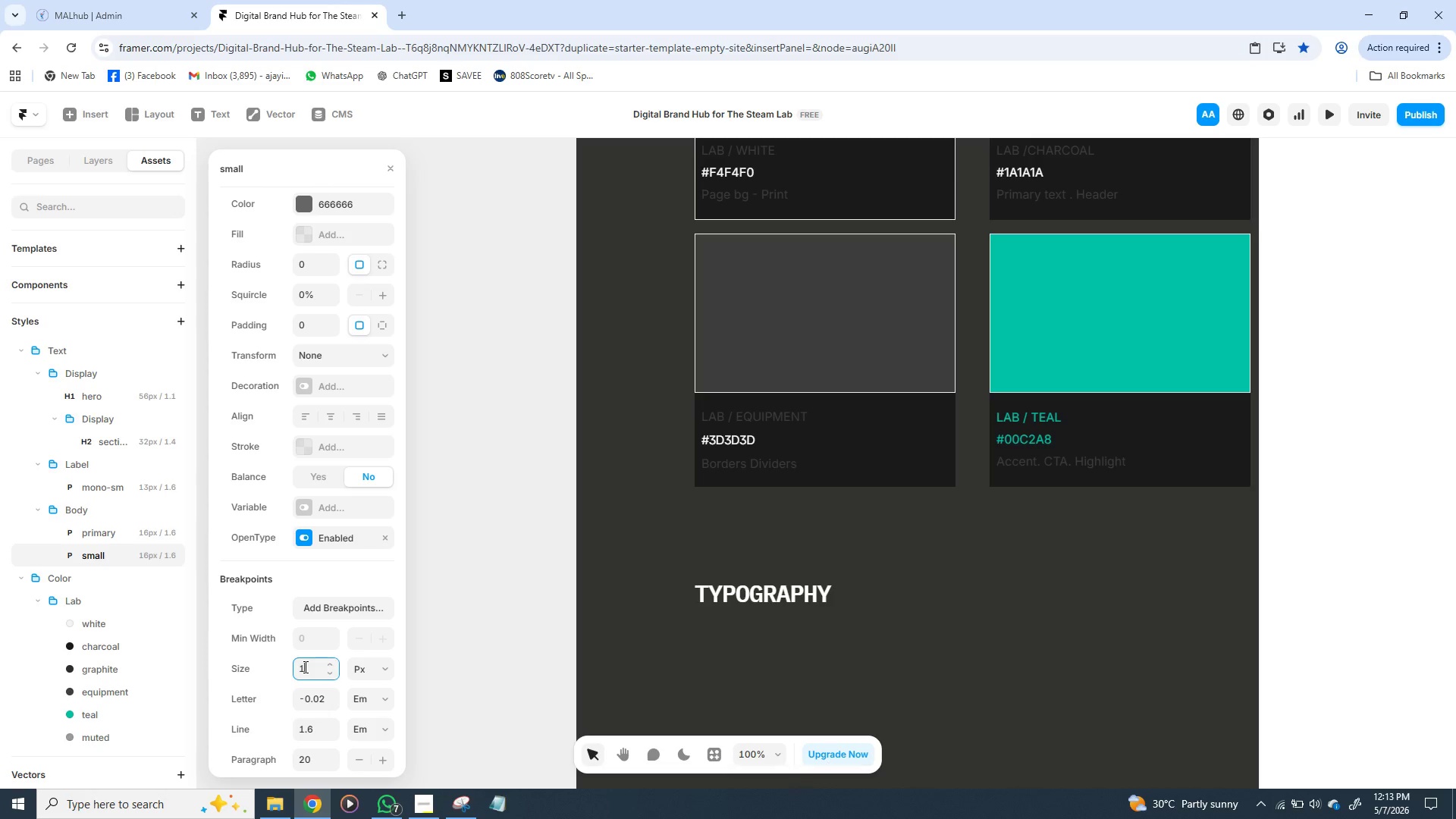 
type(13)
 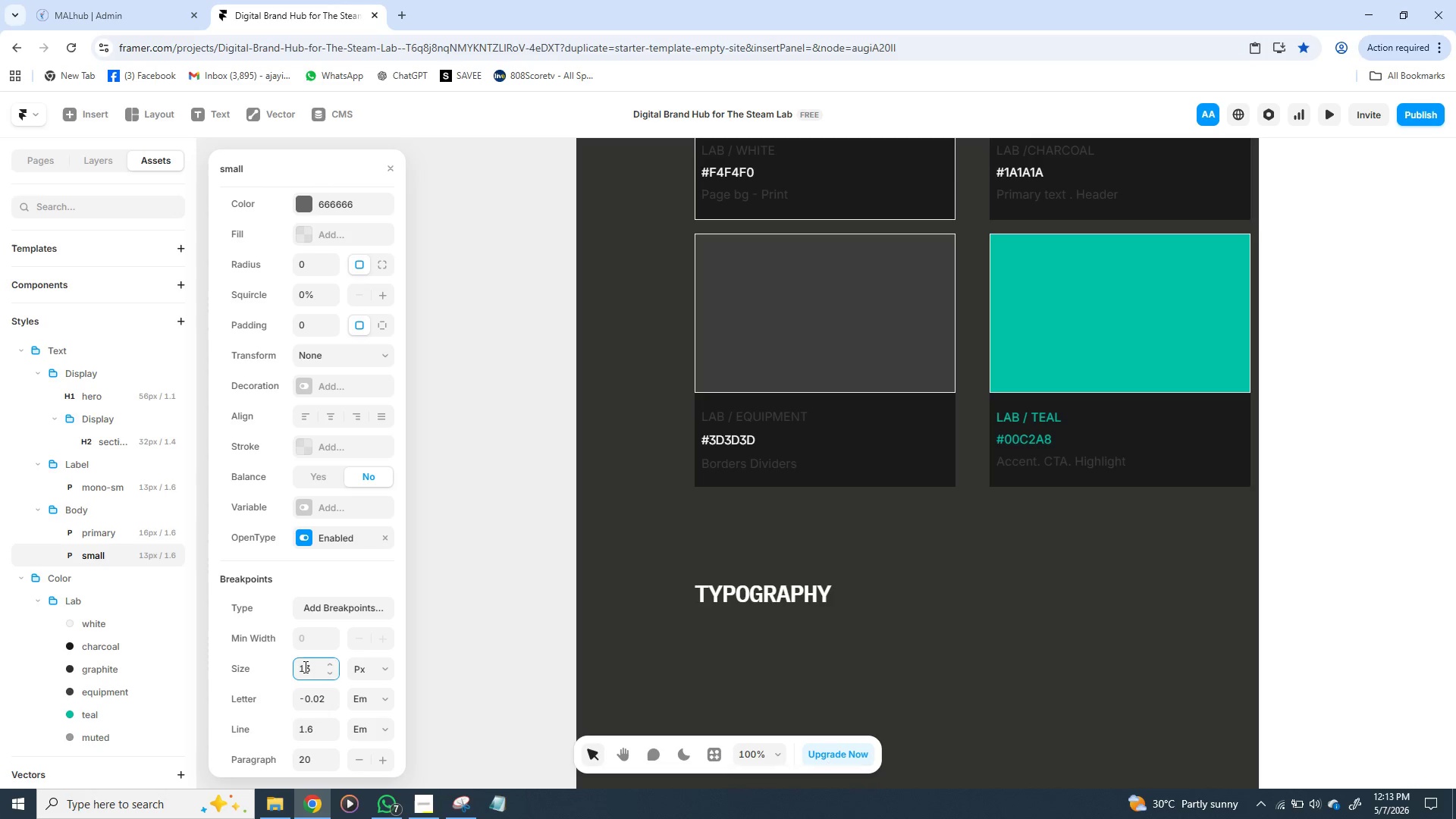 
key(Enter)
 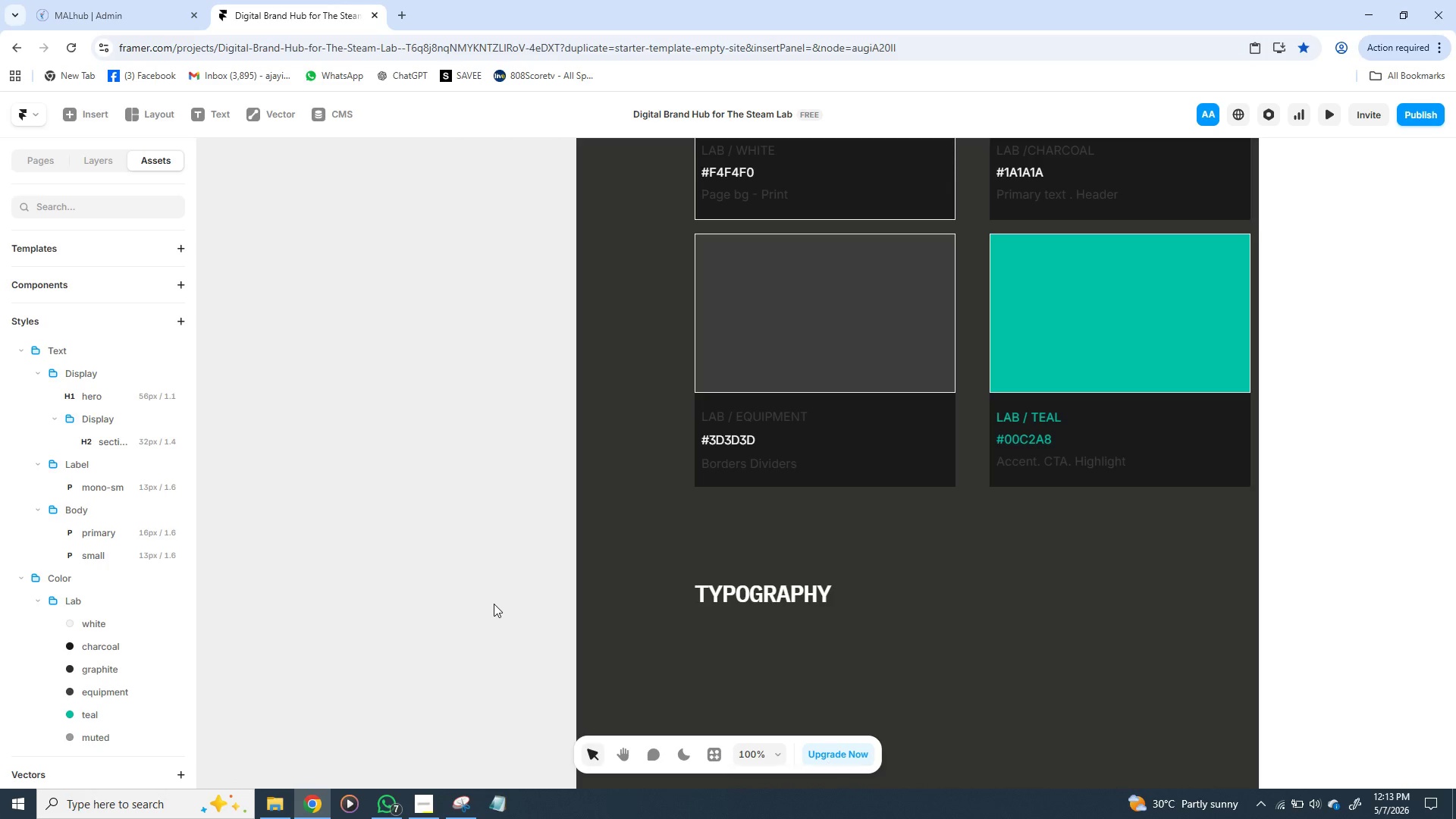 
left_click([494, 604])
 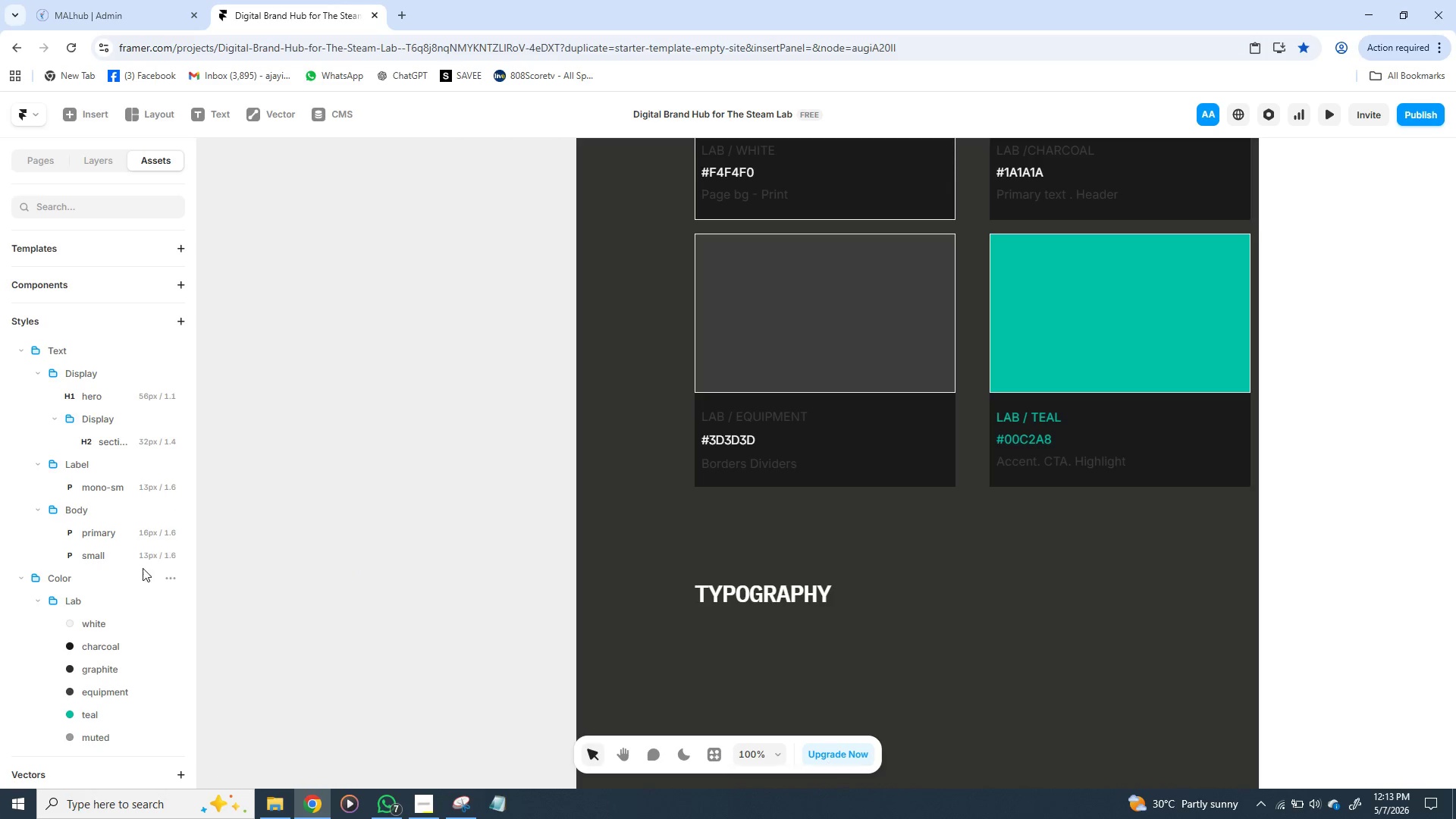 
wait(9.28)
 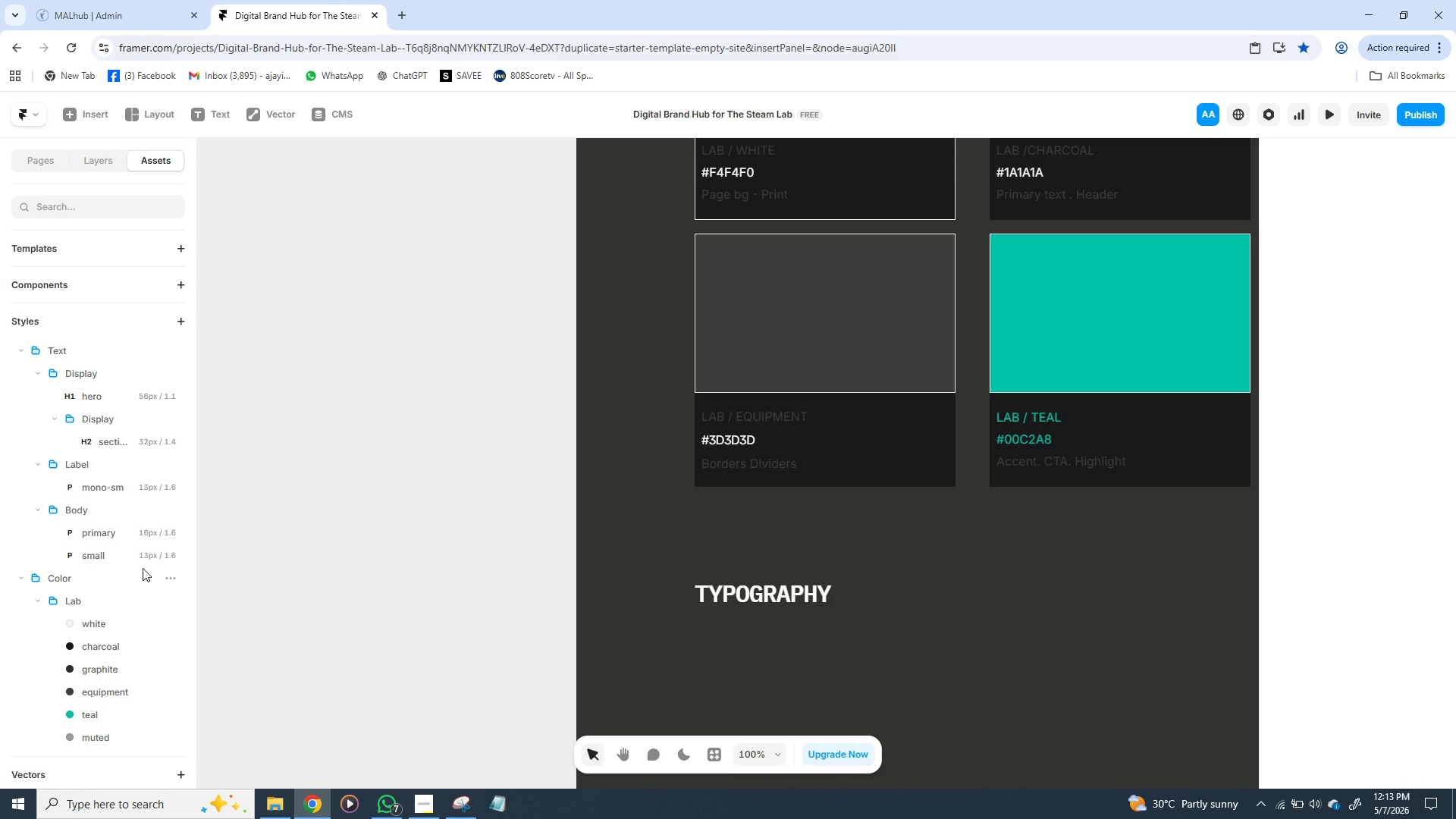 
mouse_move([169, 344])
 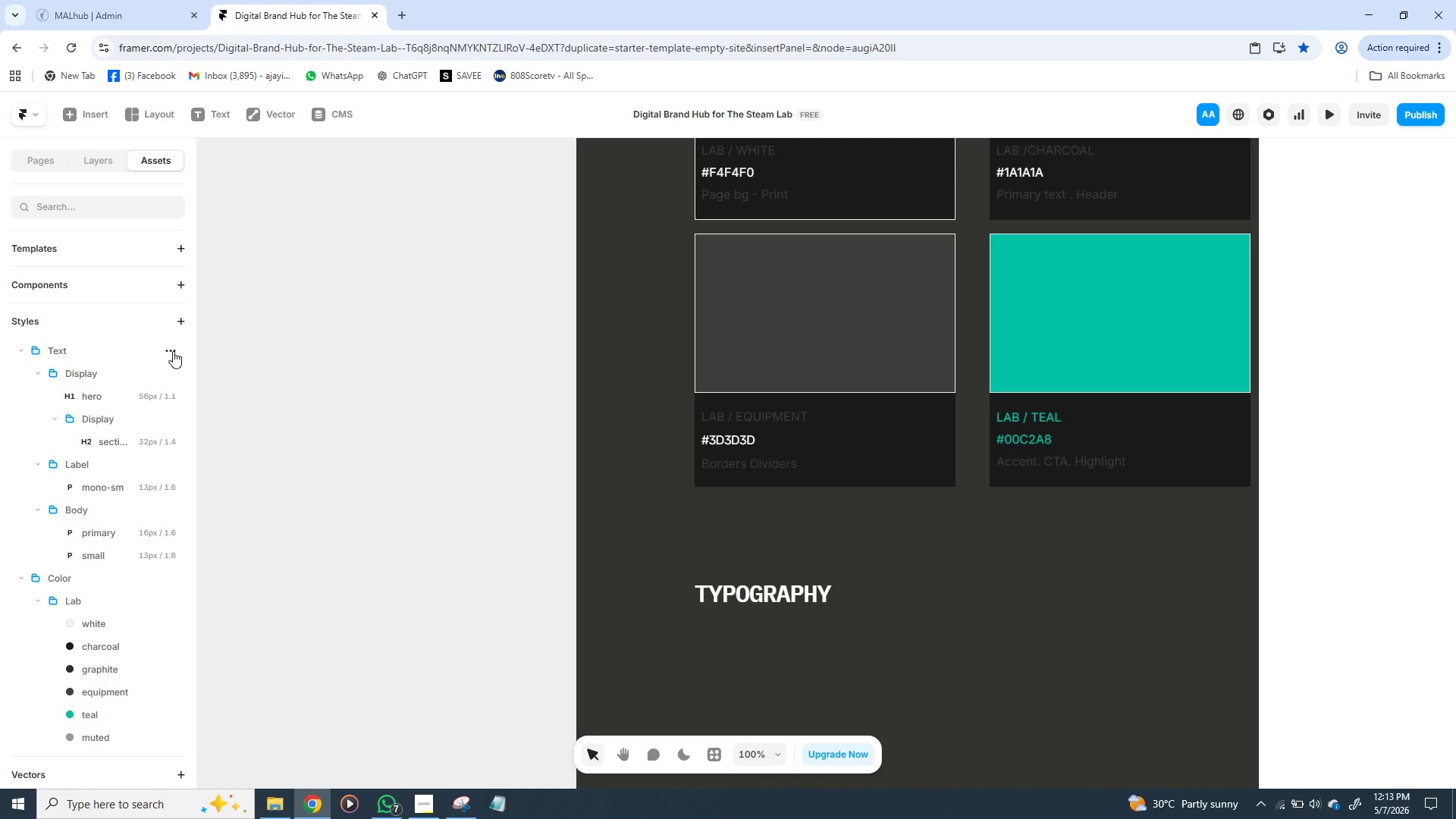 
left_click([173, 351])
 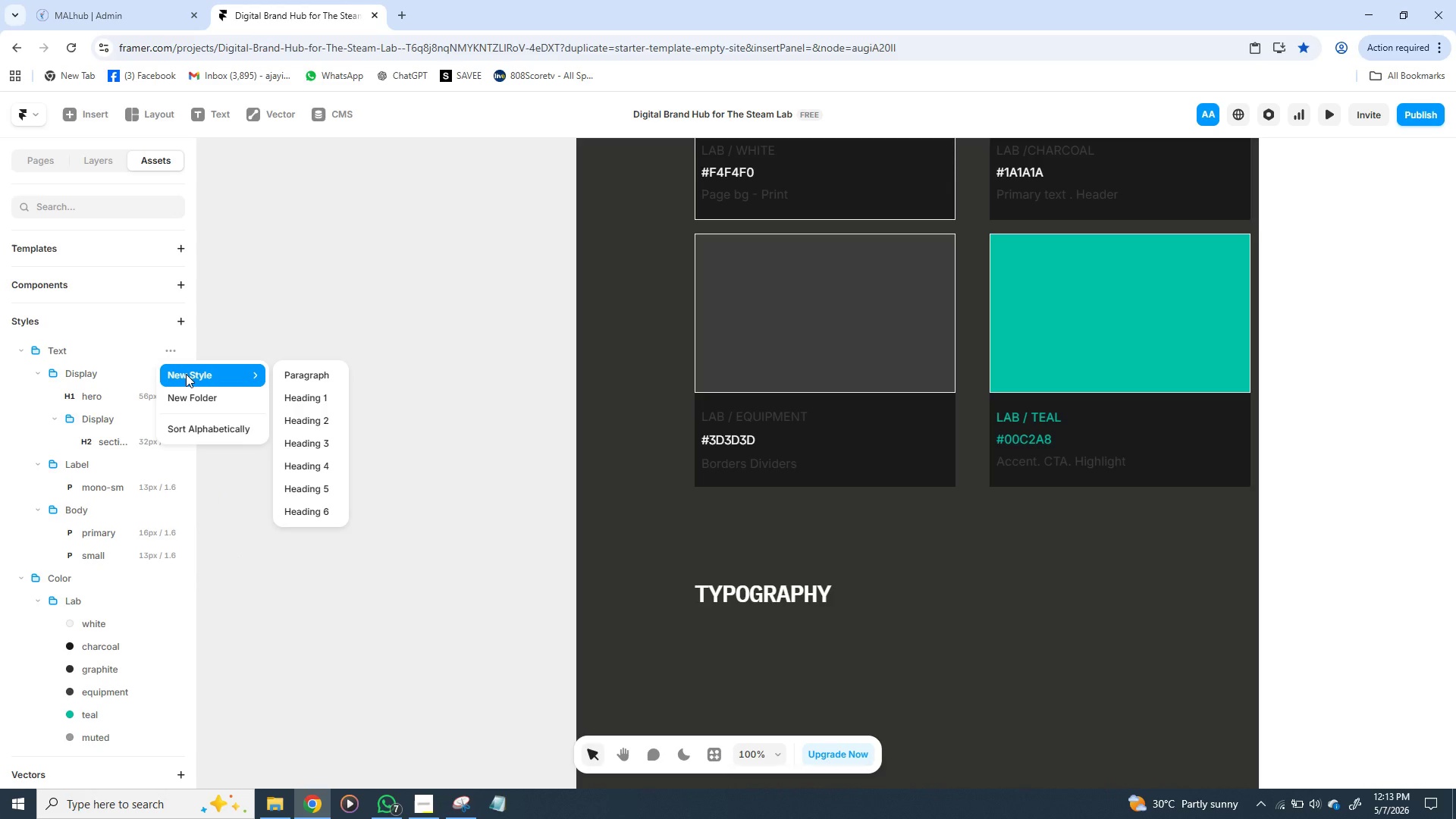 
left_click([186, 374])
 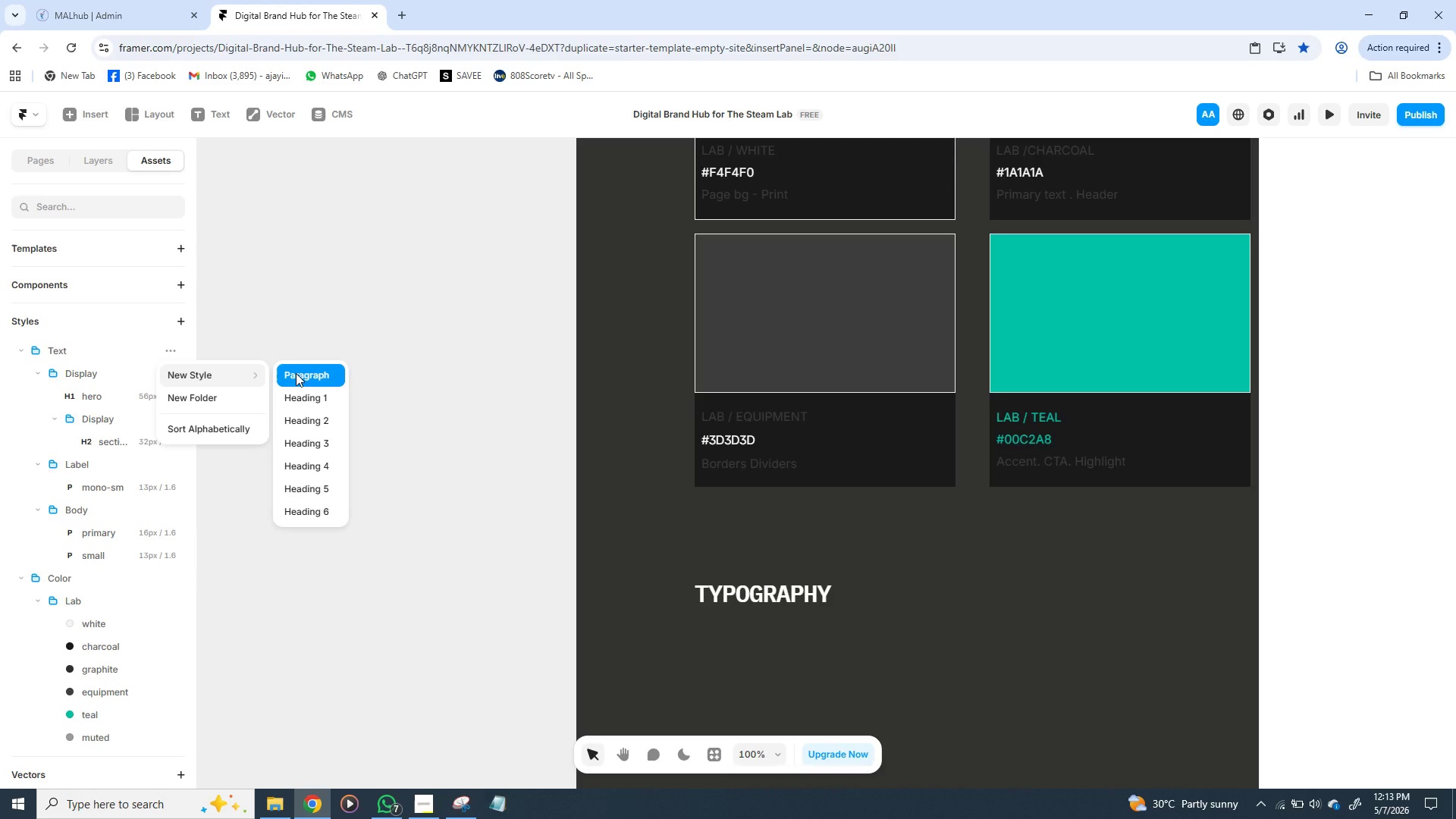 
left_click([296, 373])
 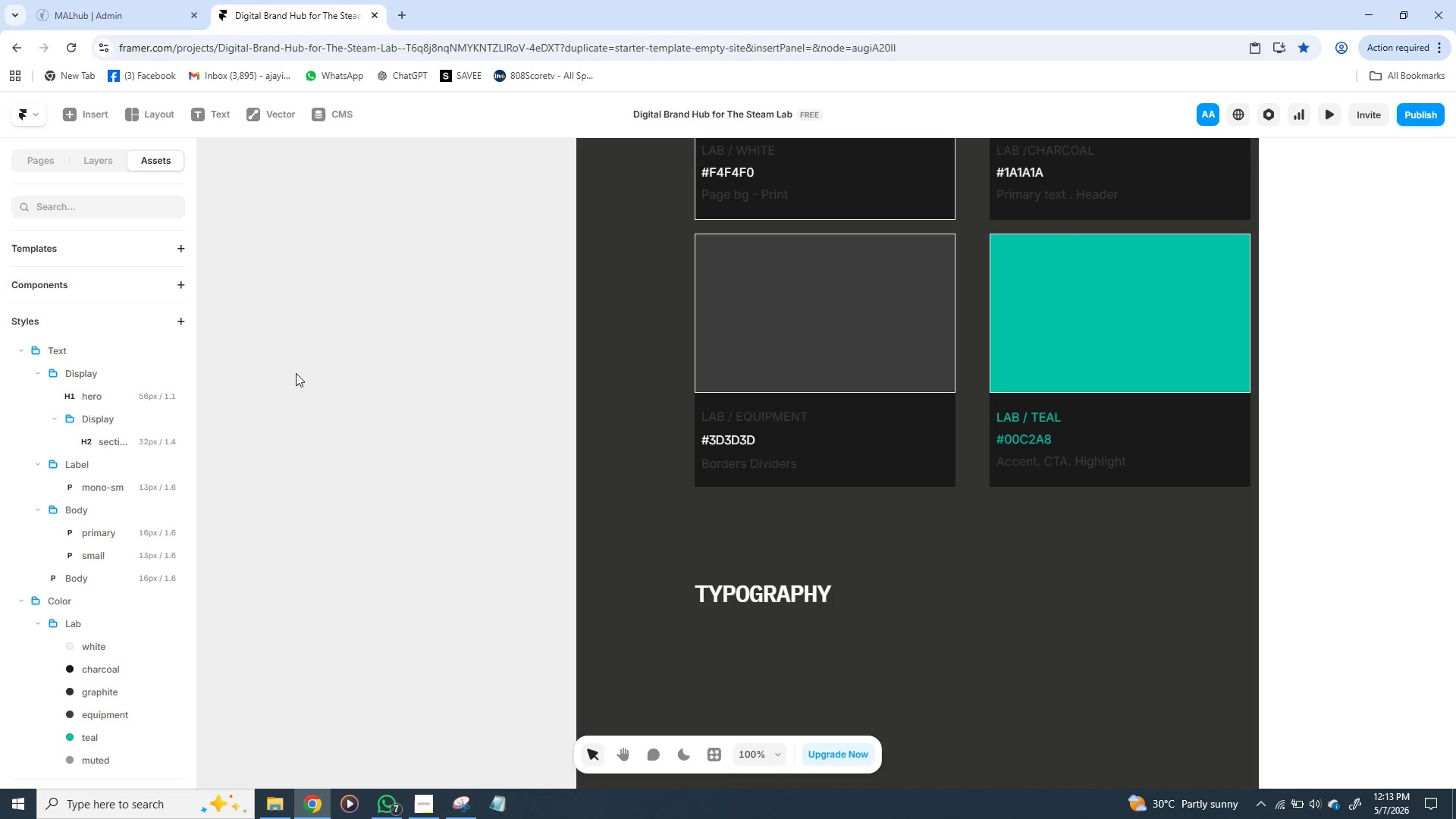 
wait(20.42)
 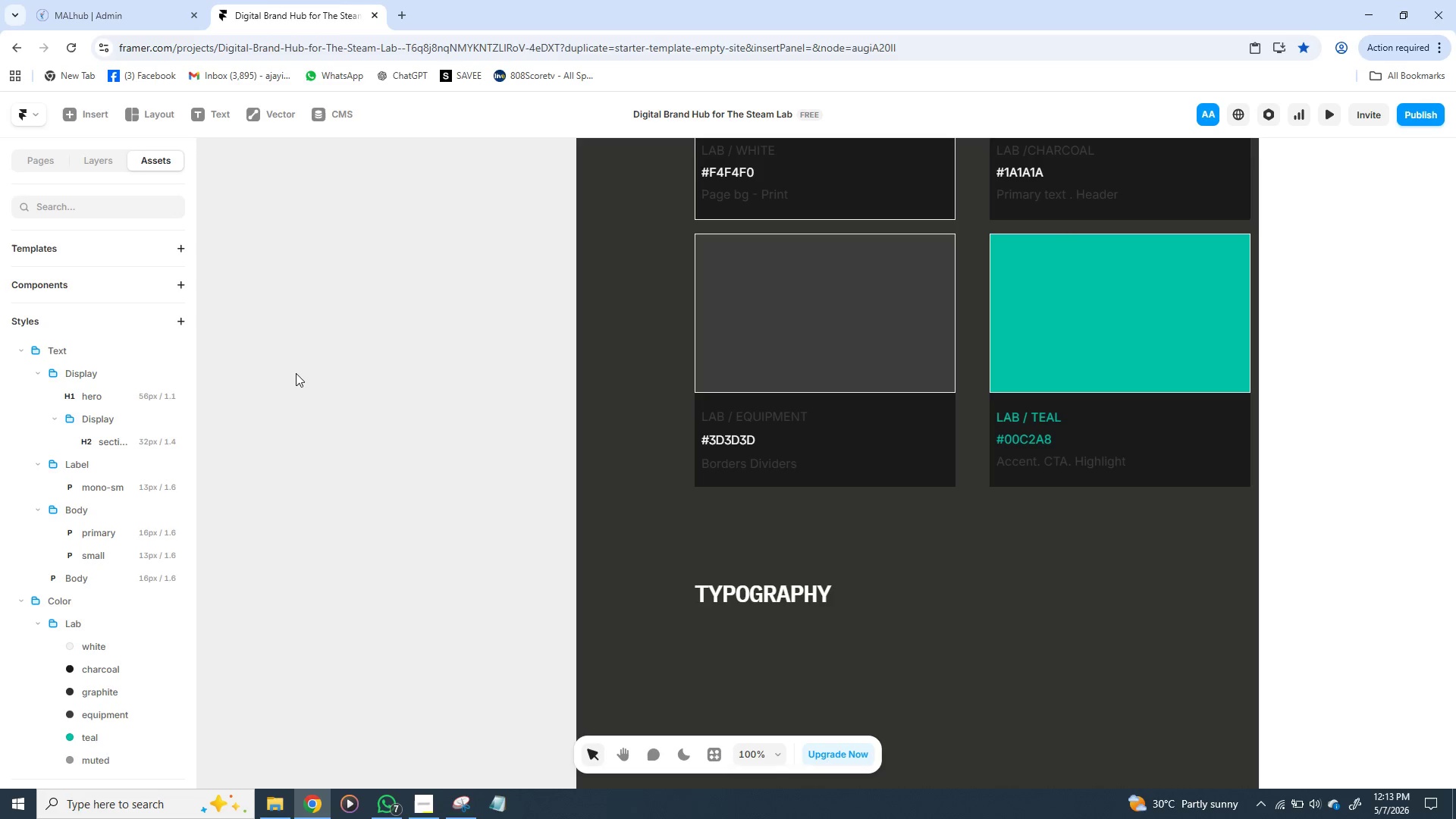 
double_click([75, 577])
 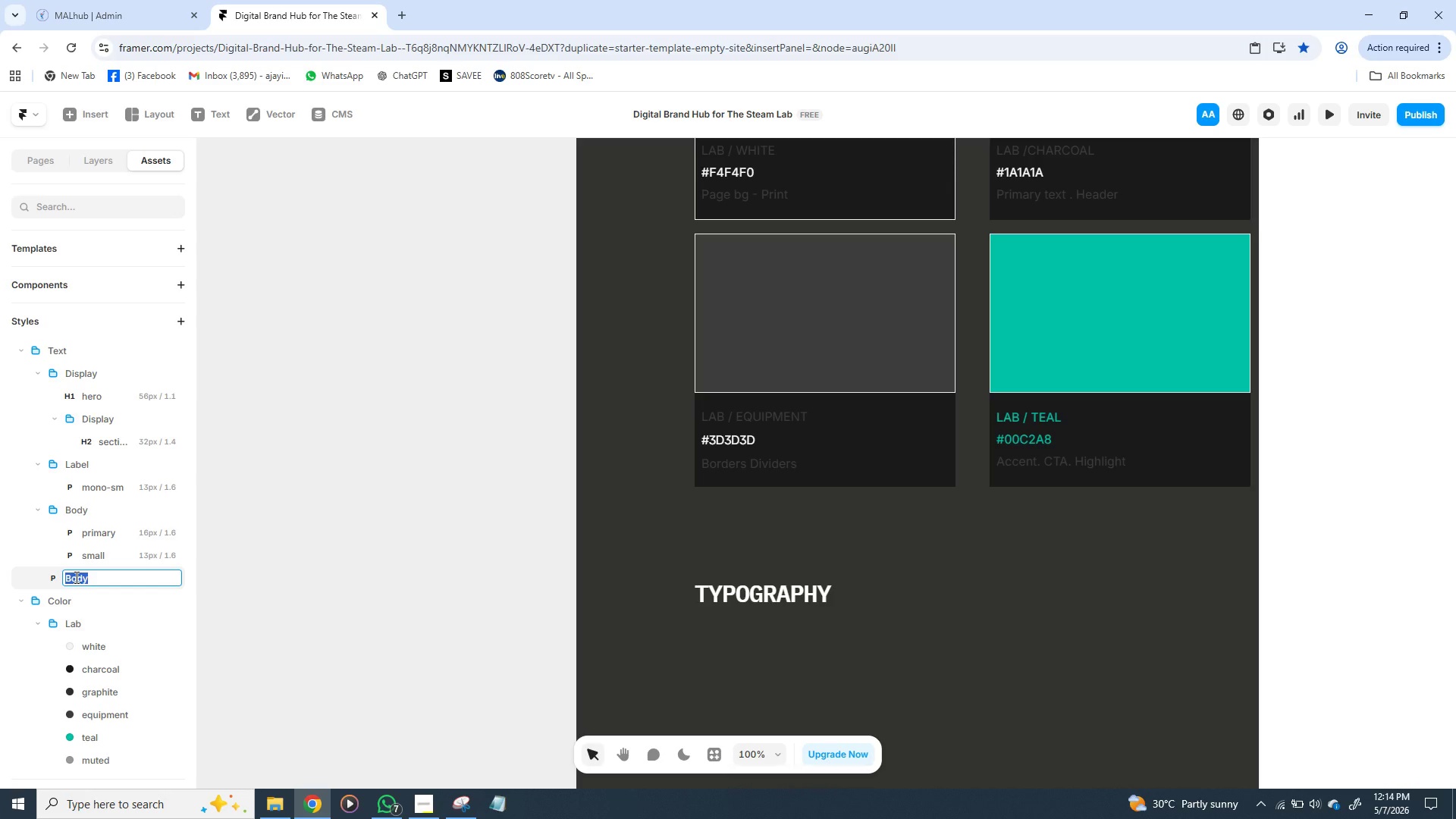 
wait(5.16)
 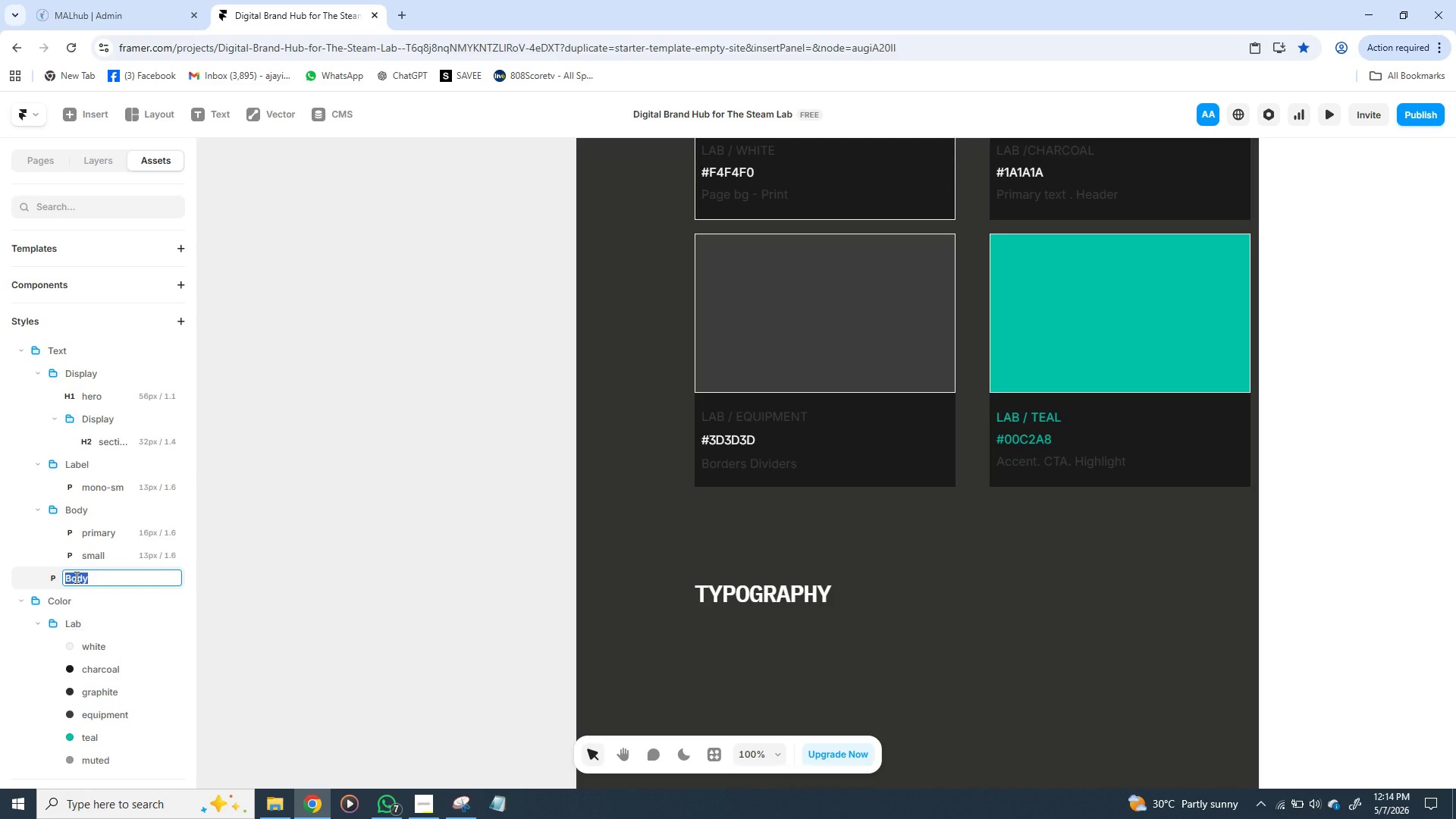 
type(Ui)
 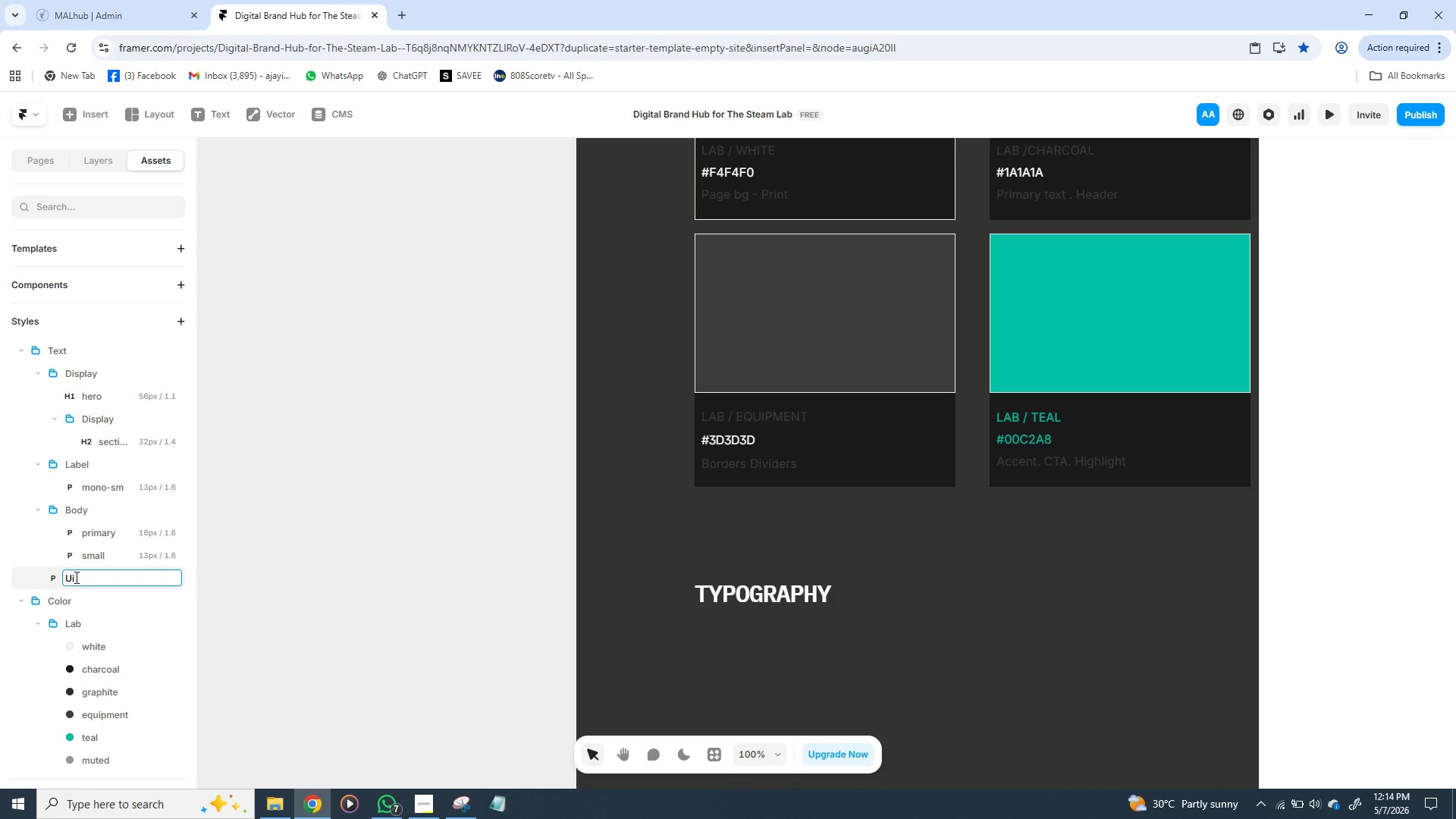 
type(/ button)
 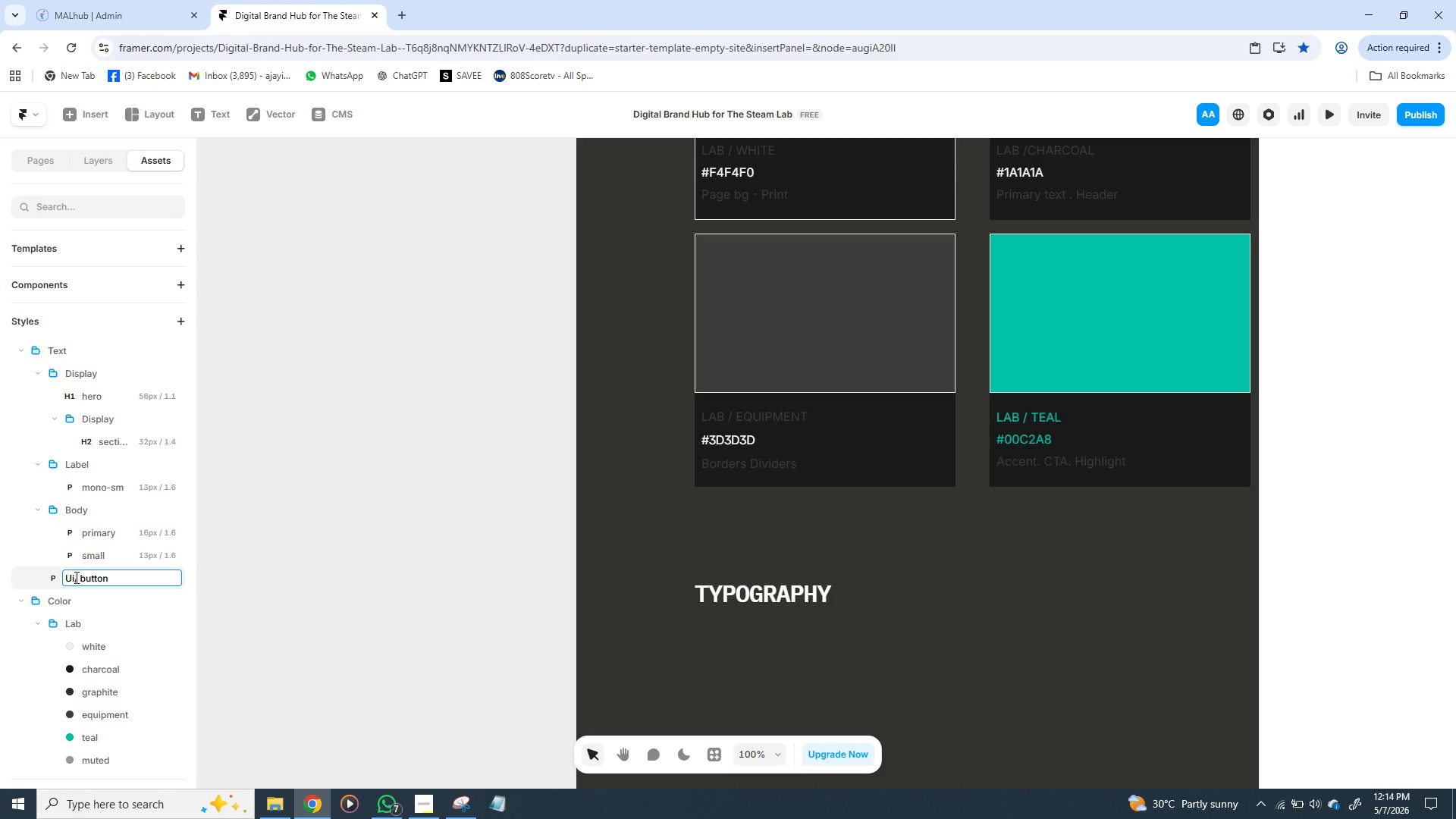 
key(Enter)
 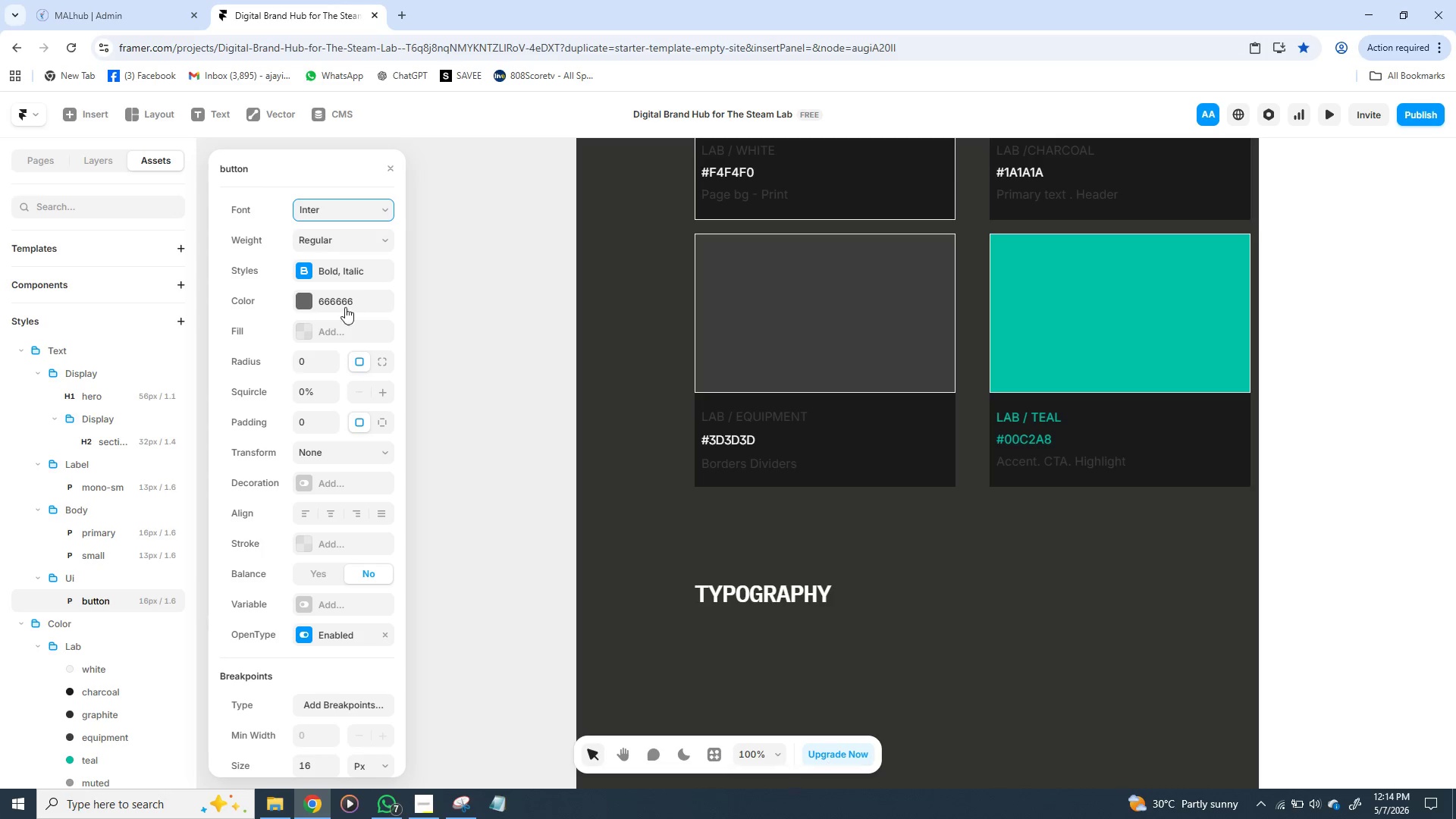 
left_click([334, 246])
 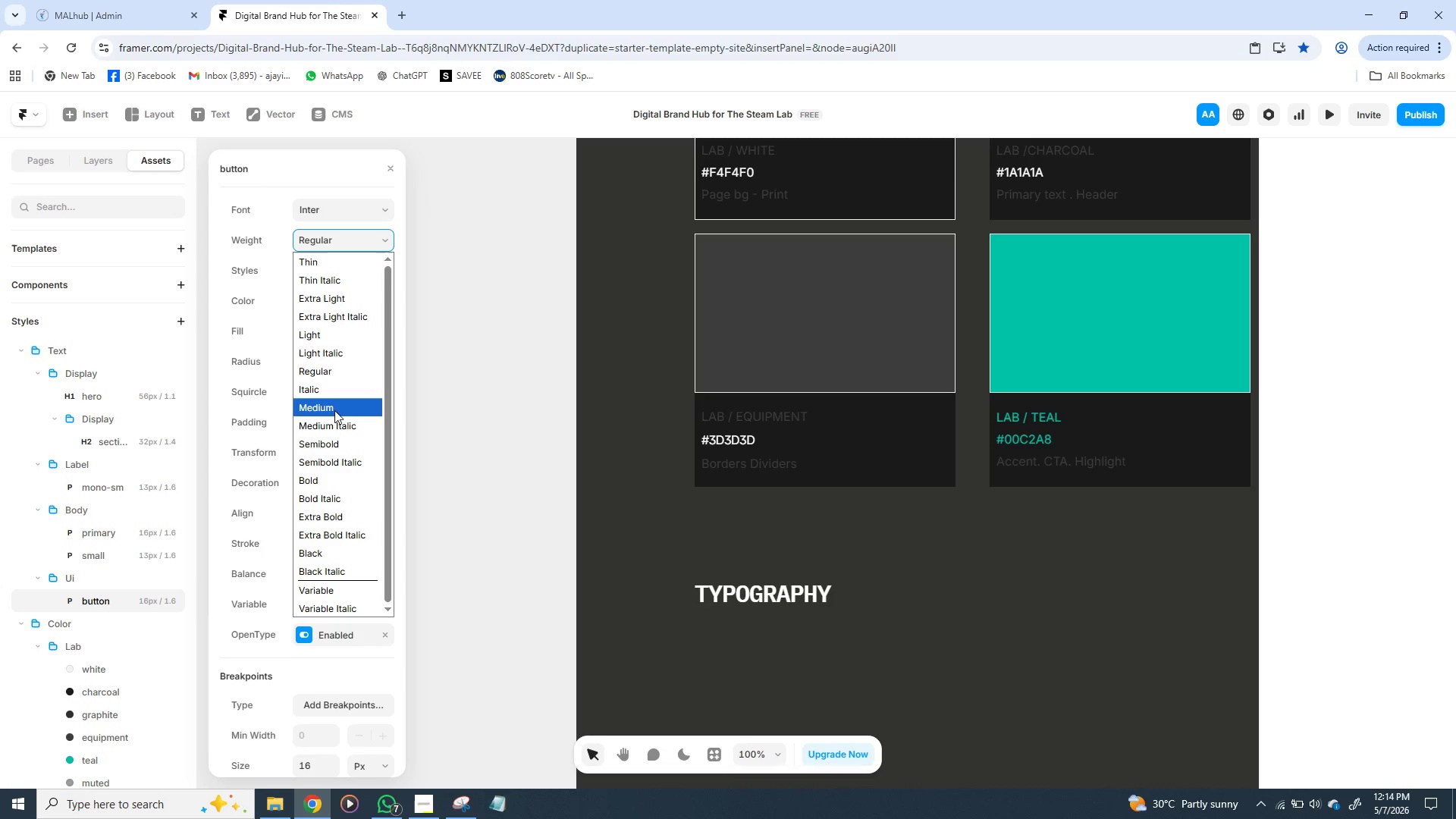 
left_click([334, 410])
 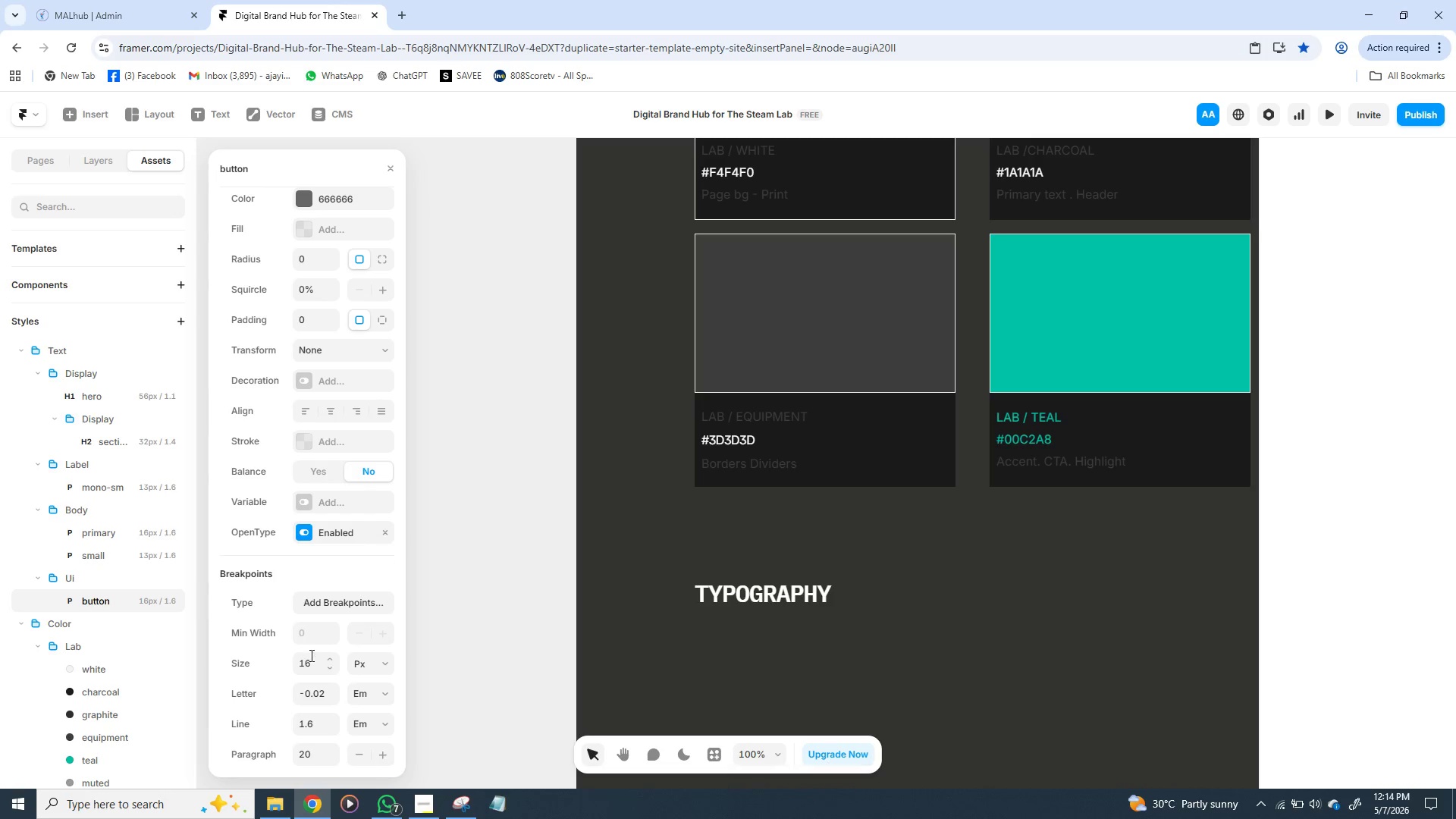 
left_click([310, 655])
 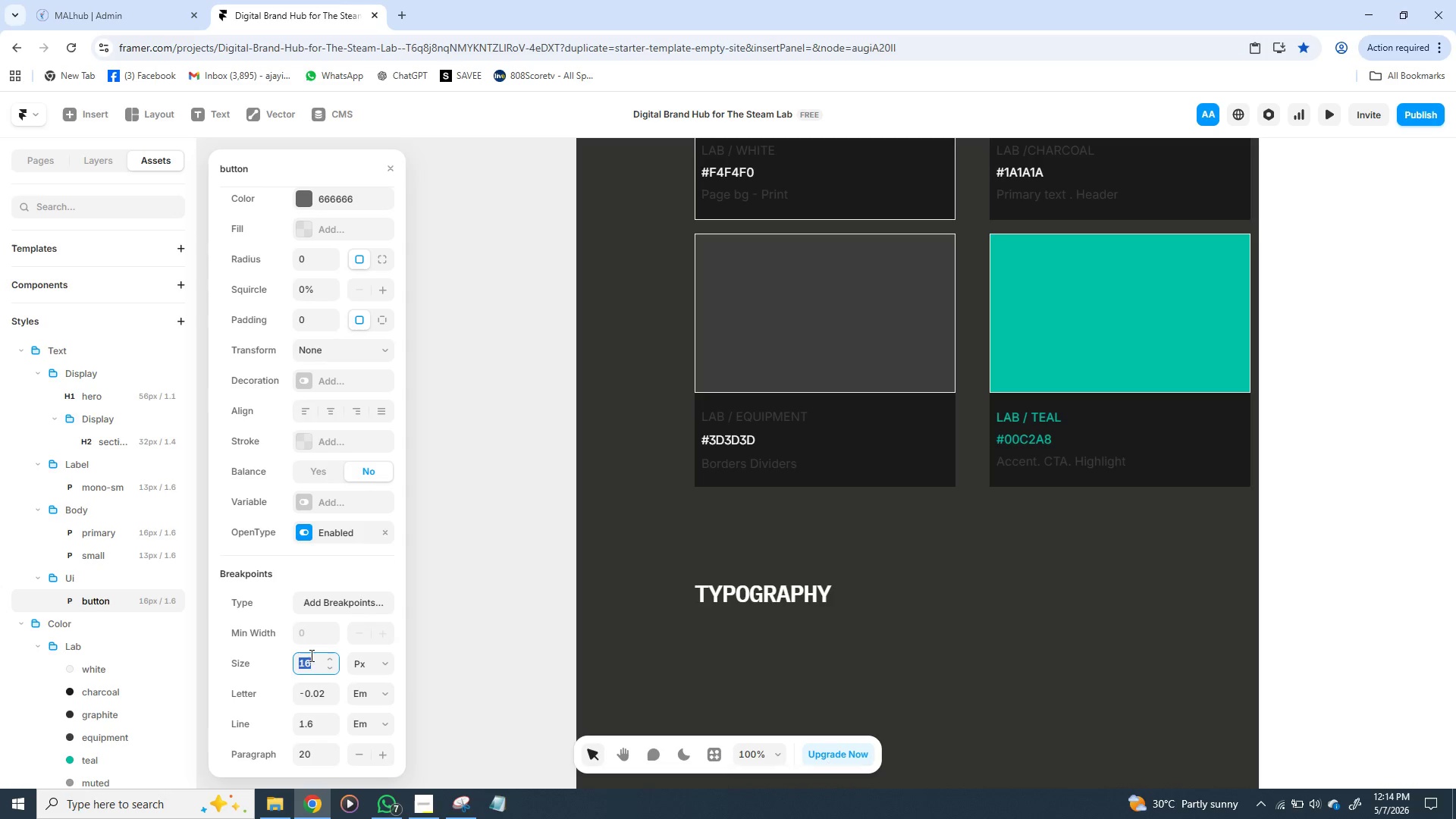 
type(14)
 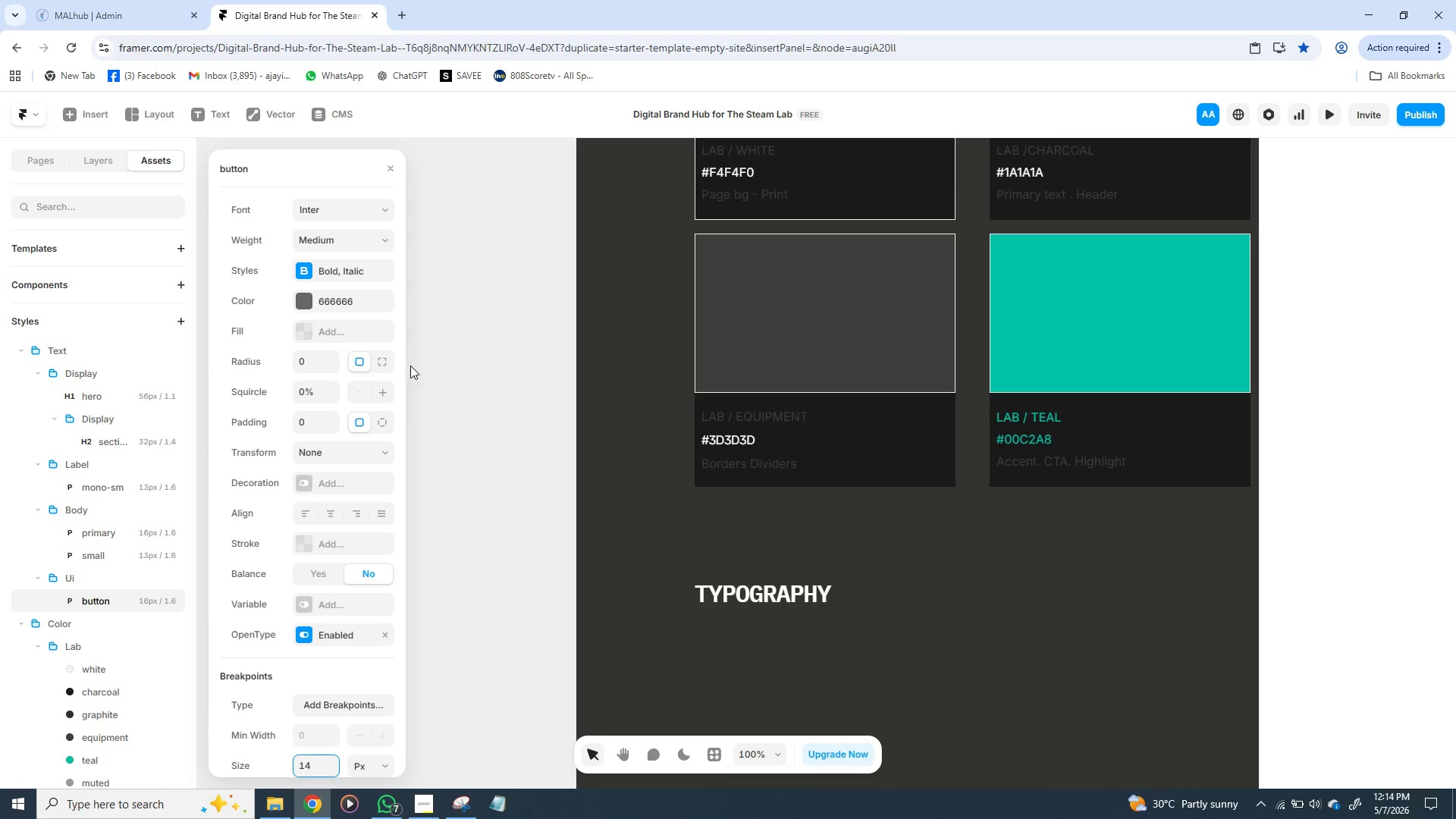 
left_click([479, 406])
 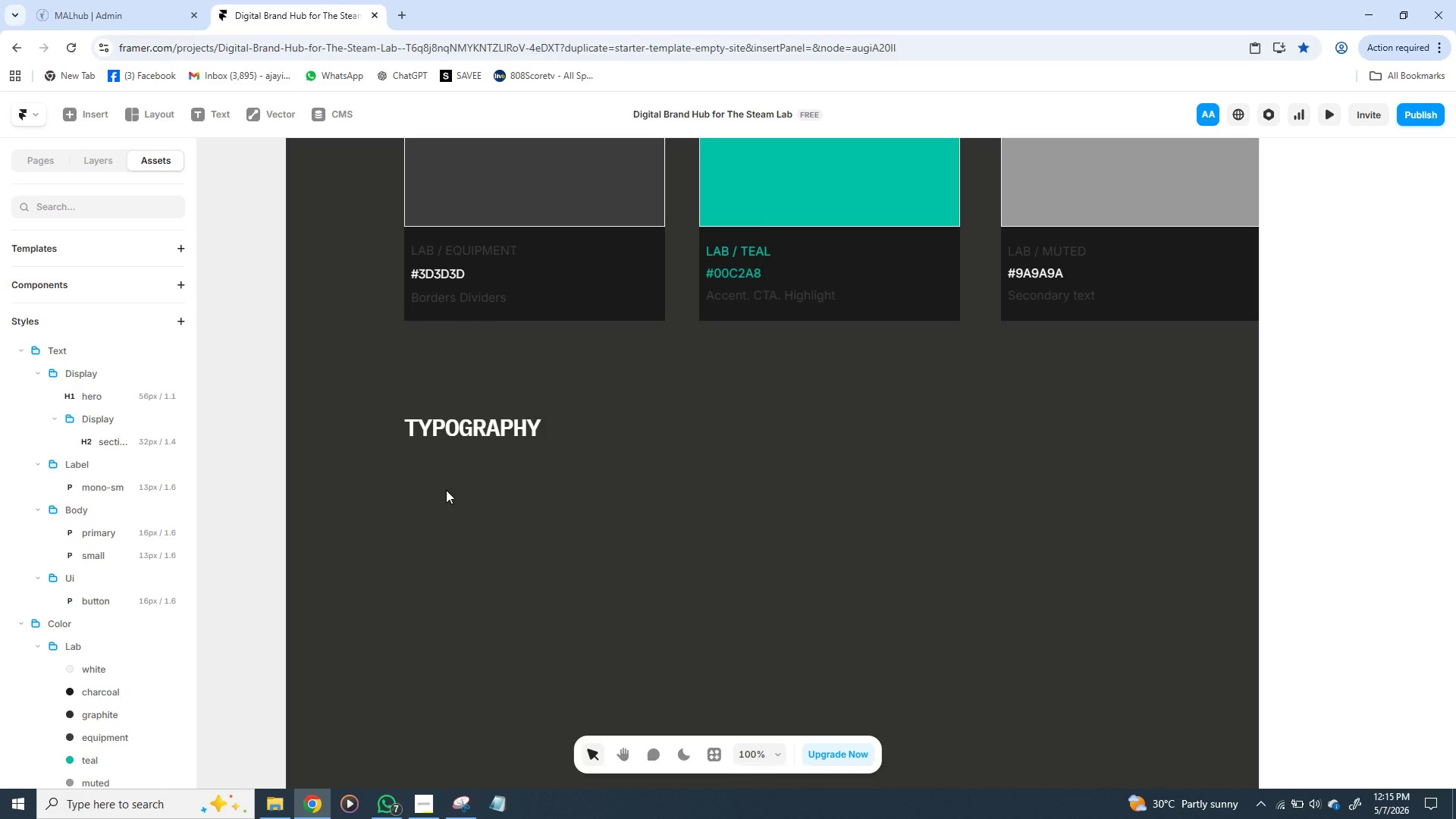 
wait(52.75)
 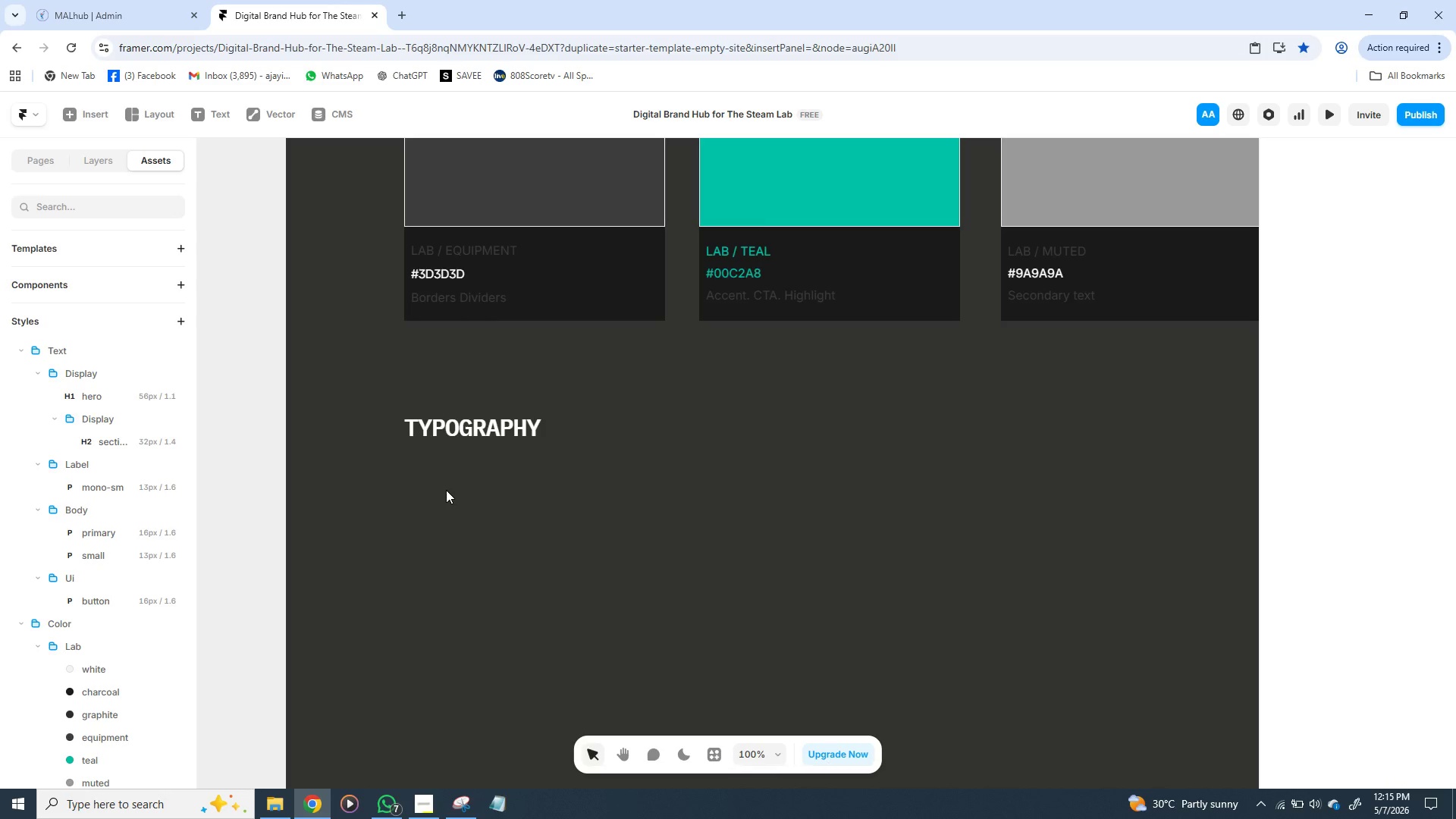 
left_click([462, 436])
 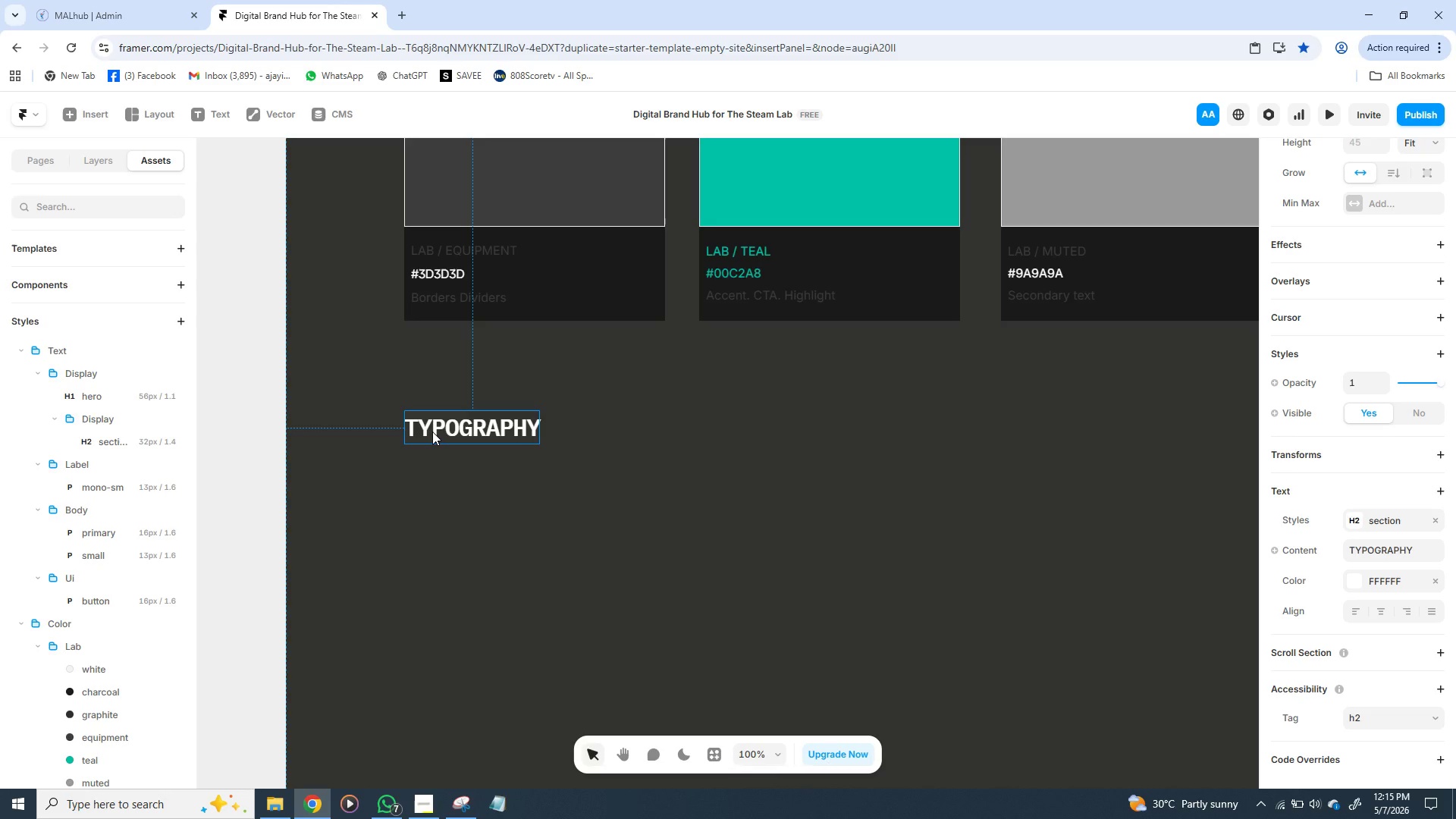 
wait(15.36)
 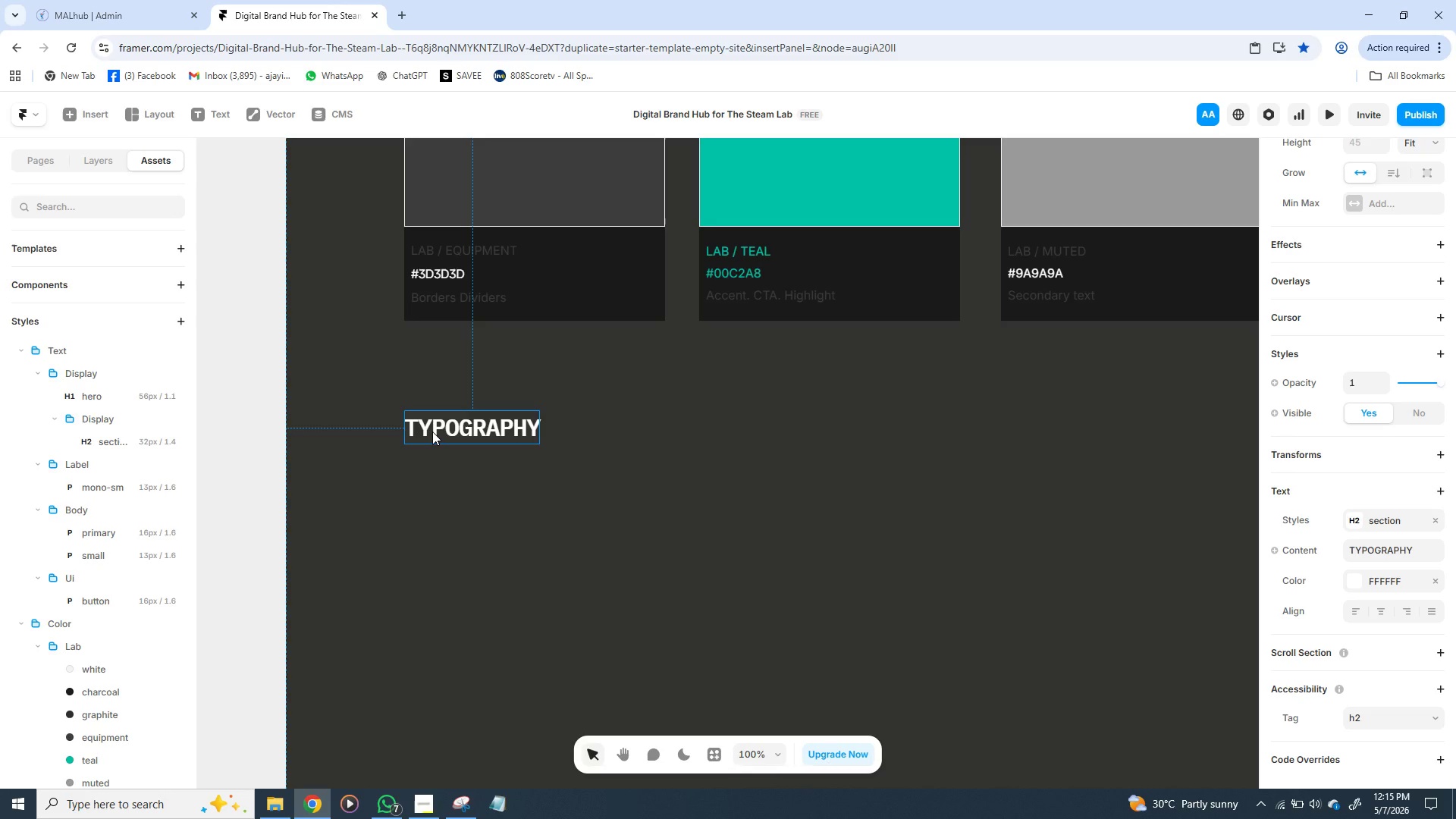 
hold_key(key=ControlLeft, duration=0.62)
 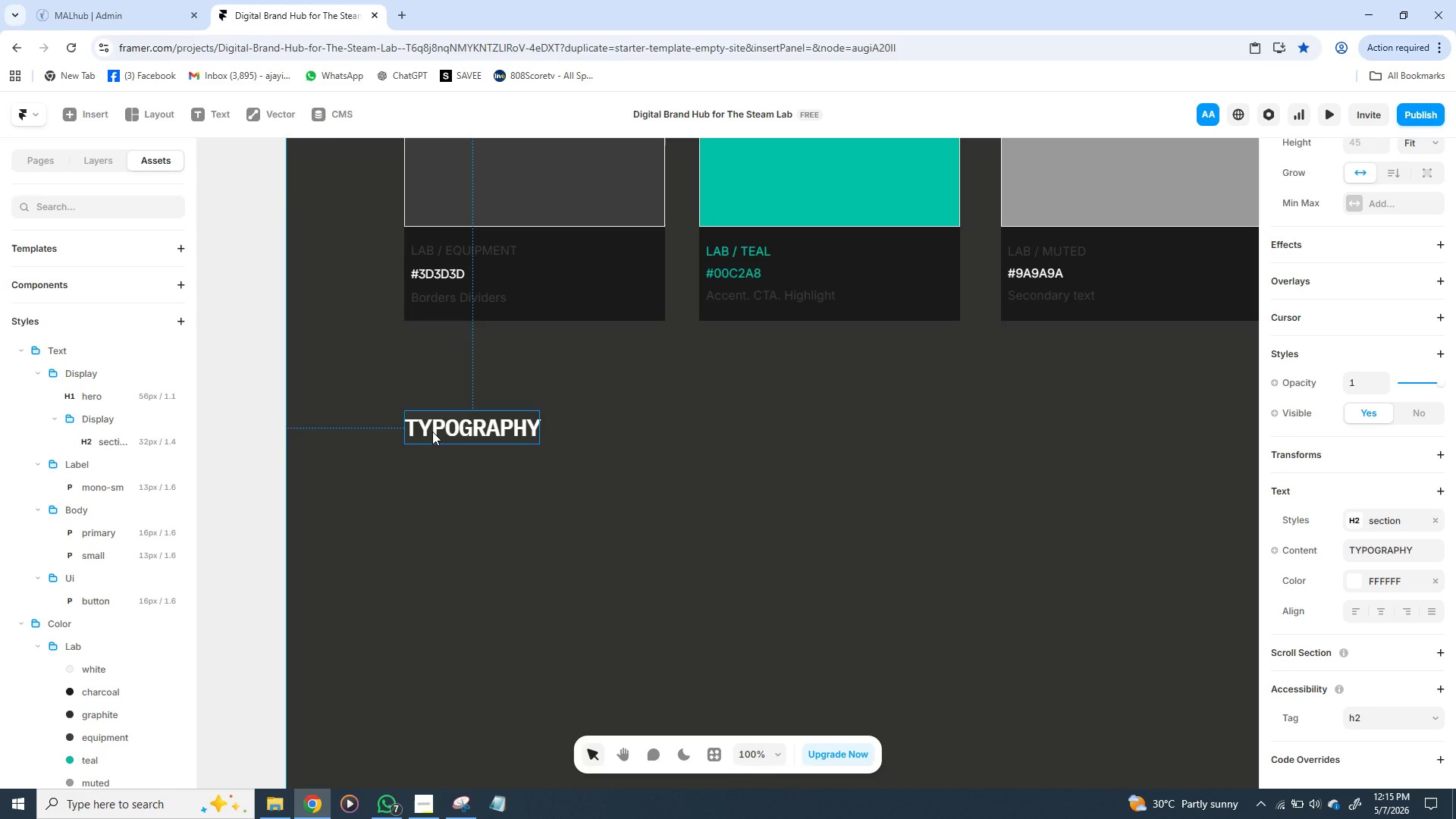 
key(Control+D)
 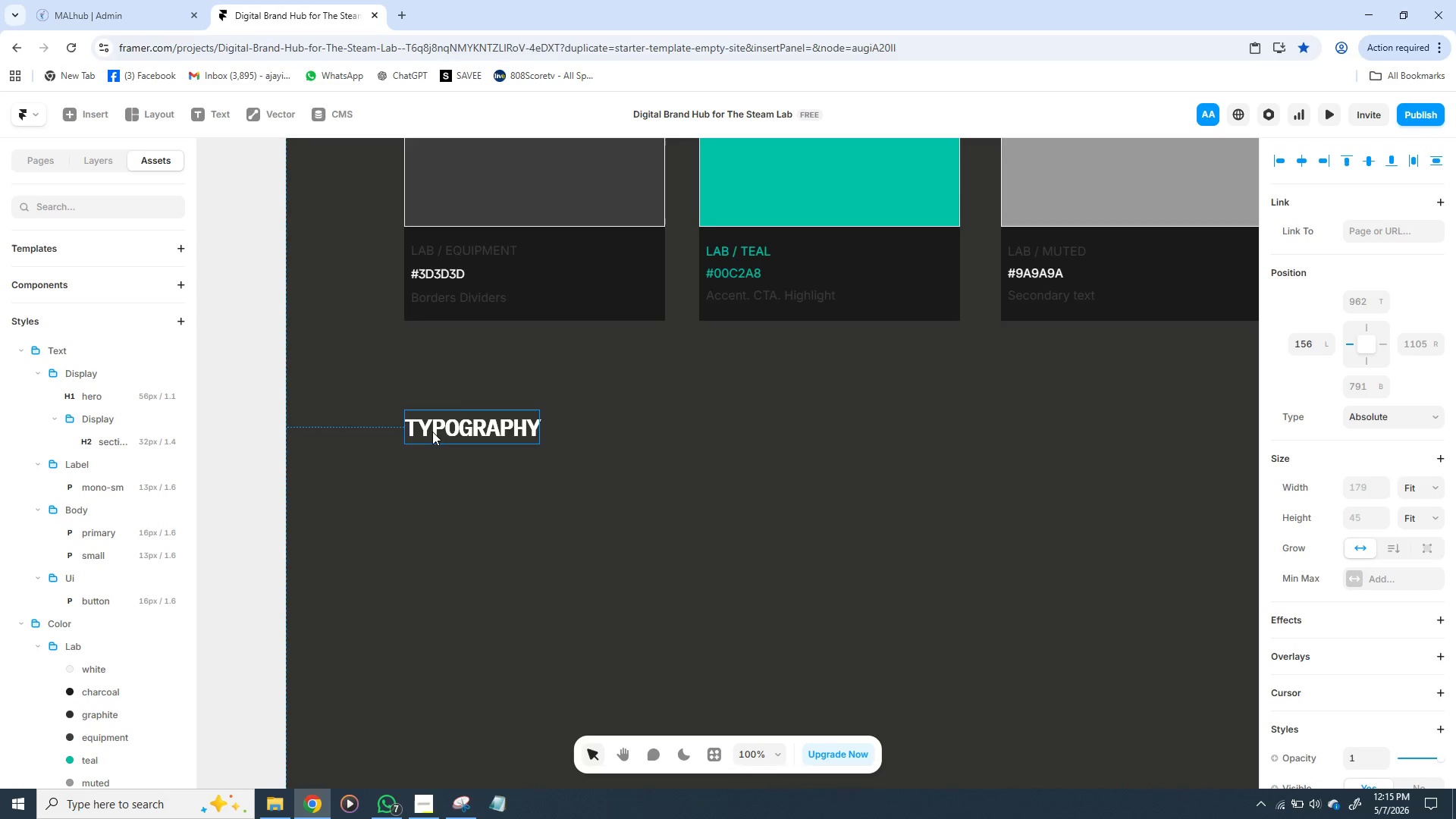 
left_click_drag(start_coordinate=[432, 431], to_coordinate=[434, 494])
 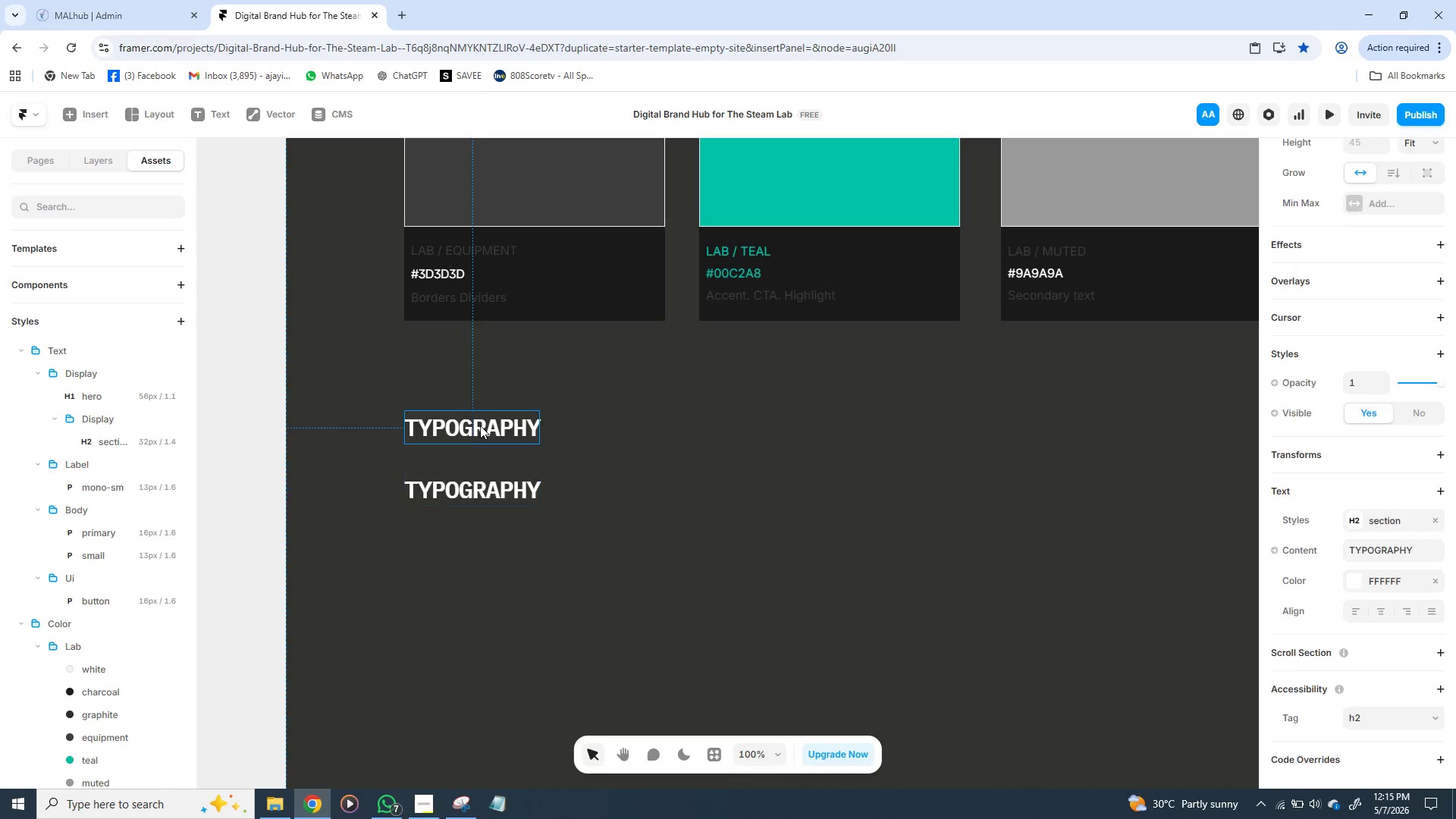 
left_click([480, 425])
 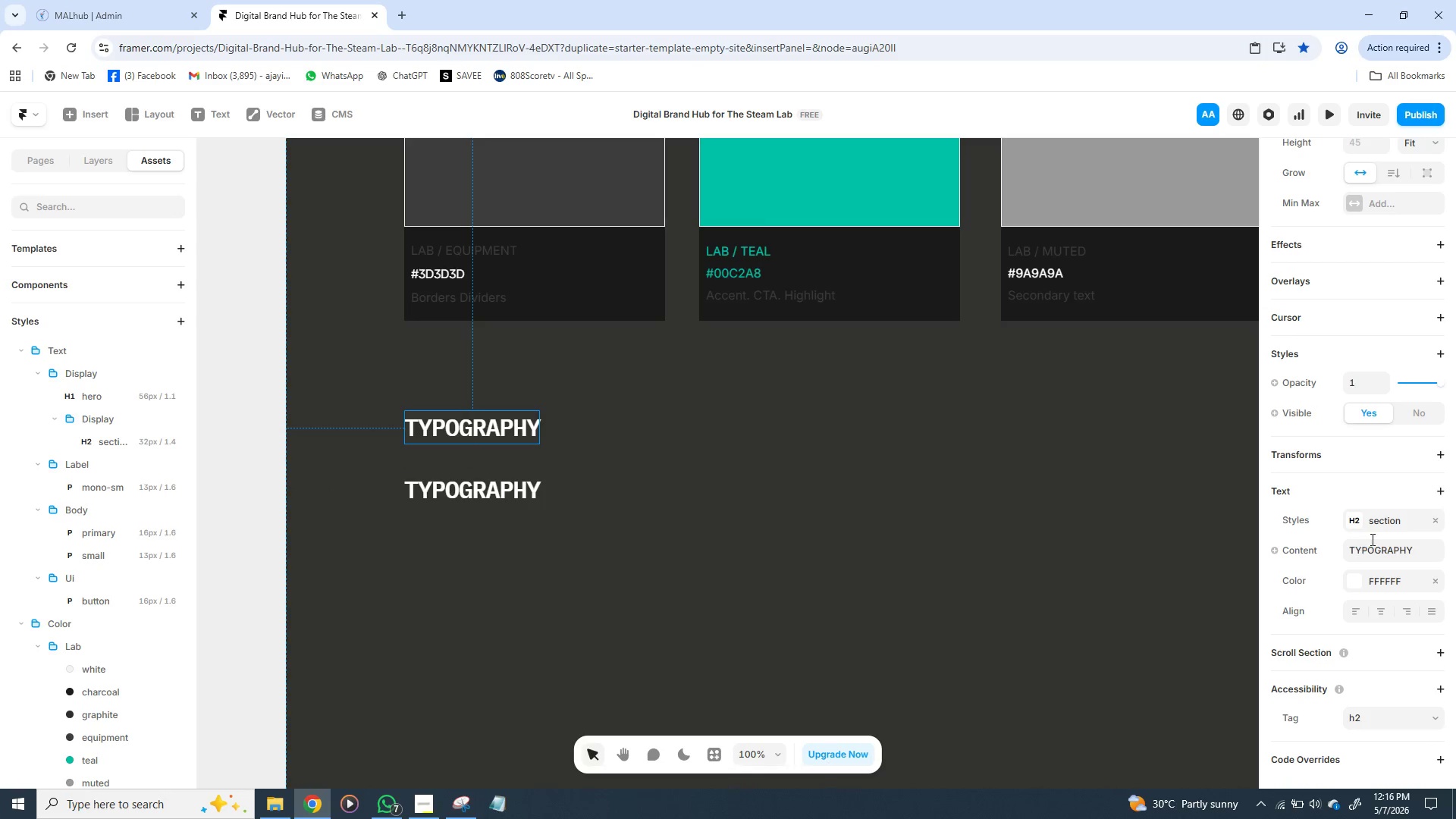 
wait(9.12)
 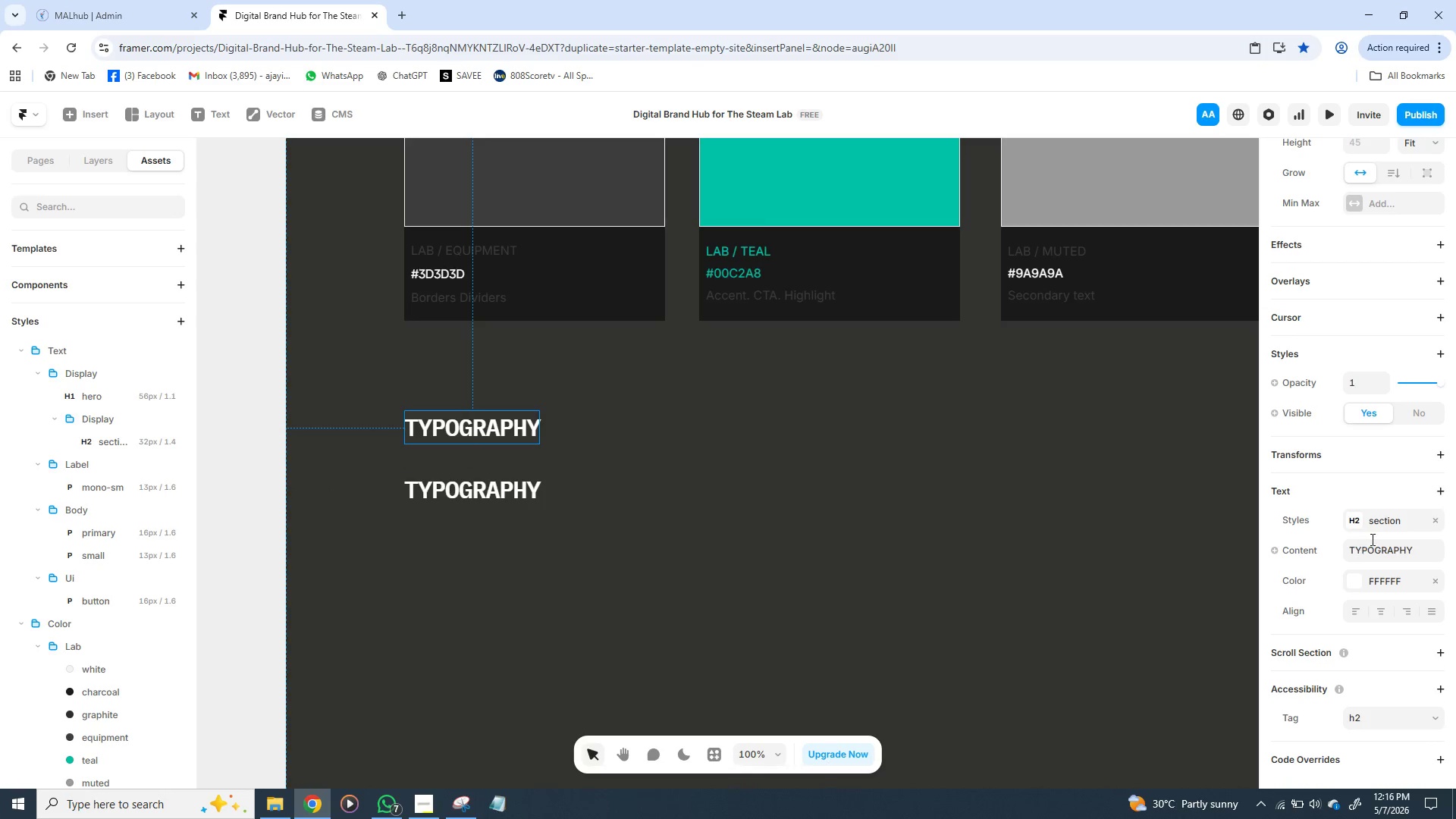 
left_click([492, 493])
 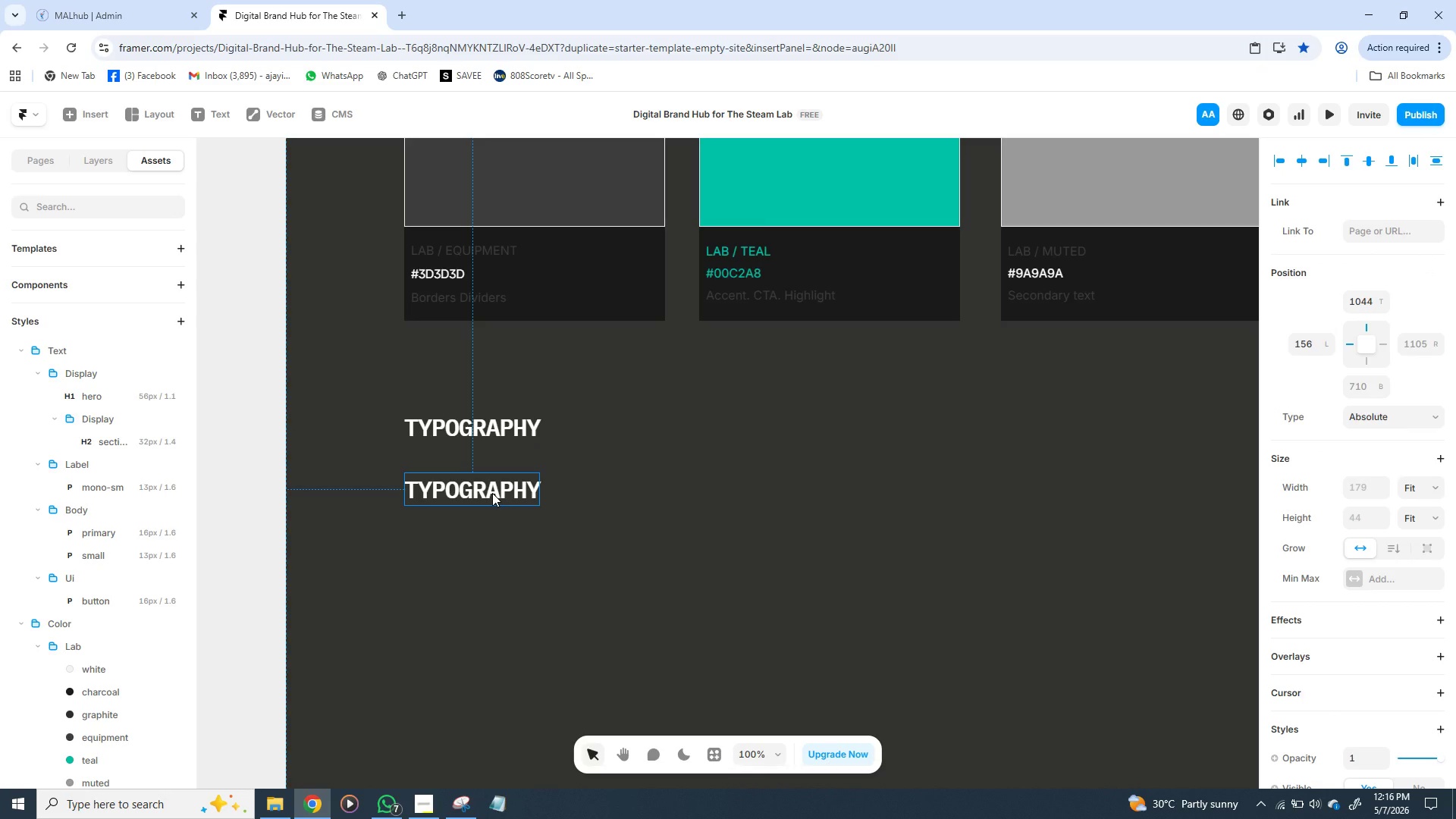 
double_click([492, 493])
 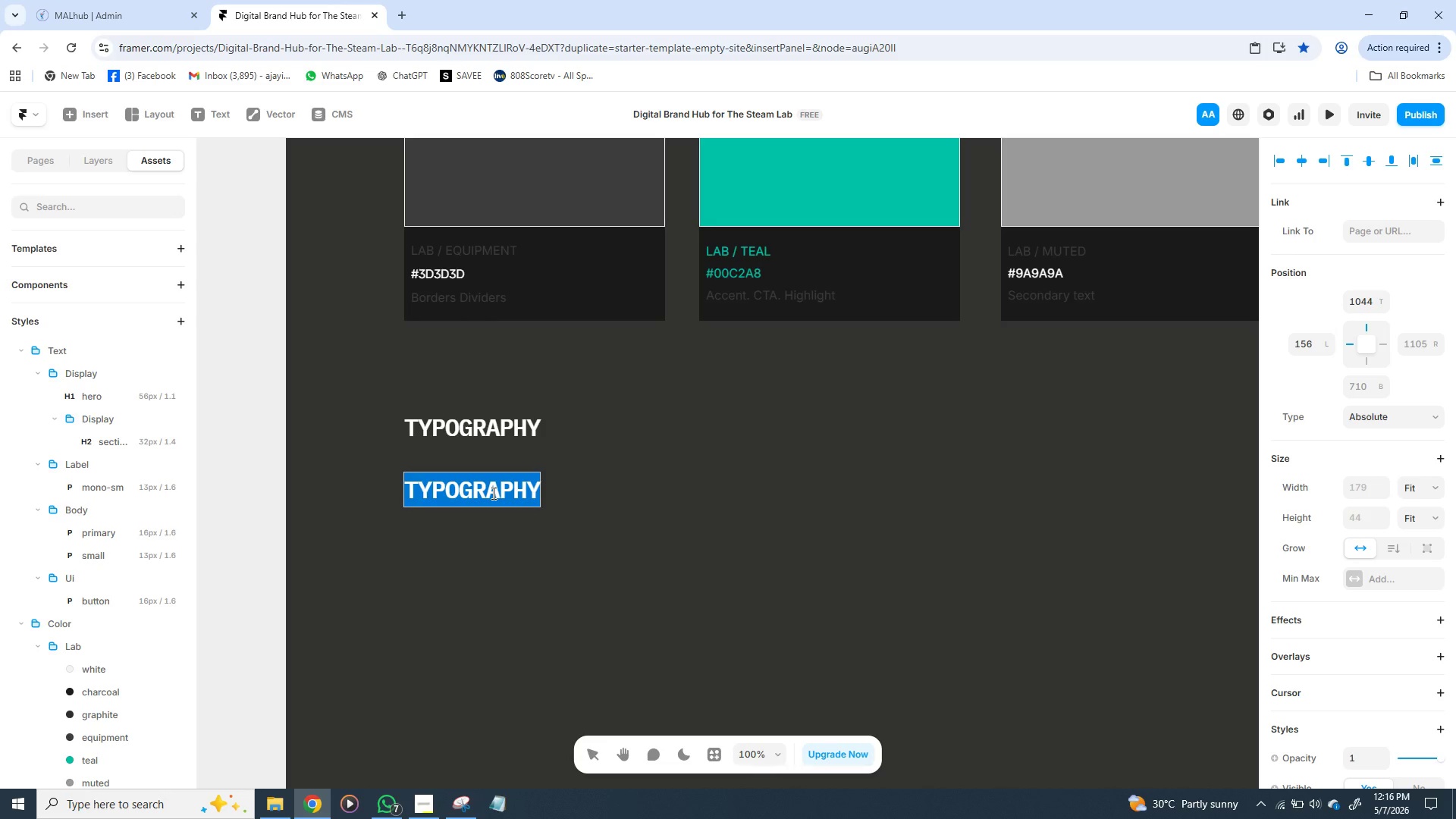 
wait(10.12)
 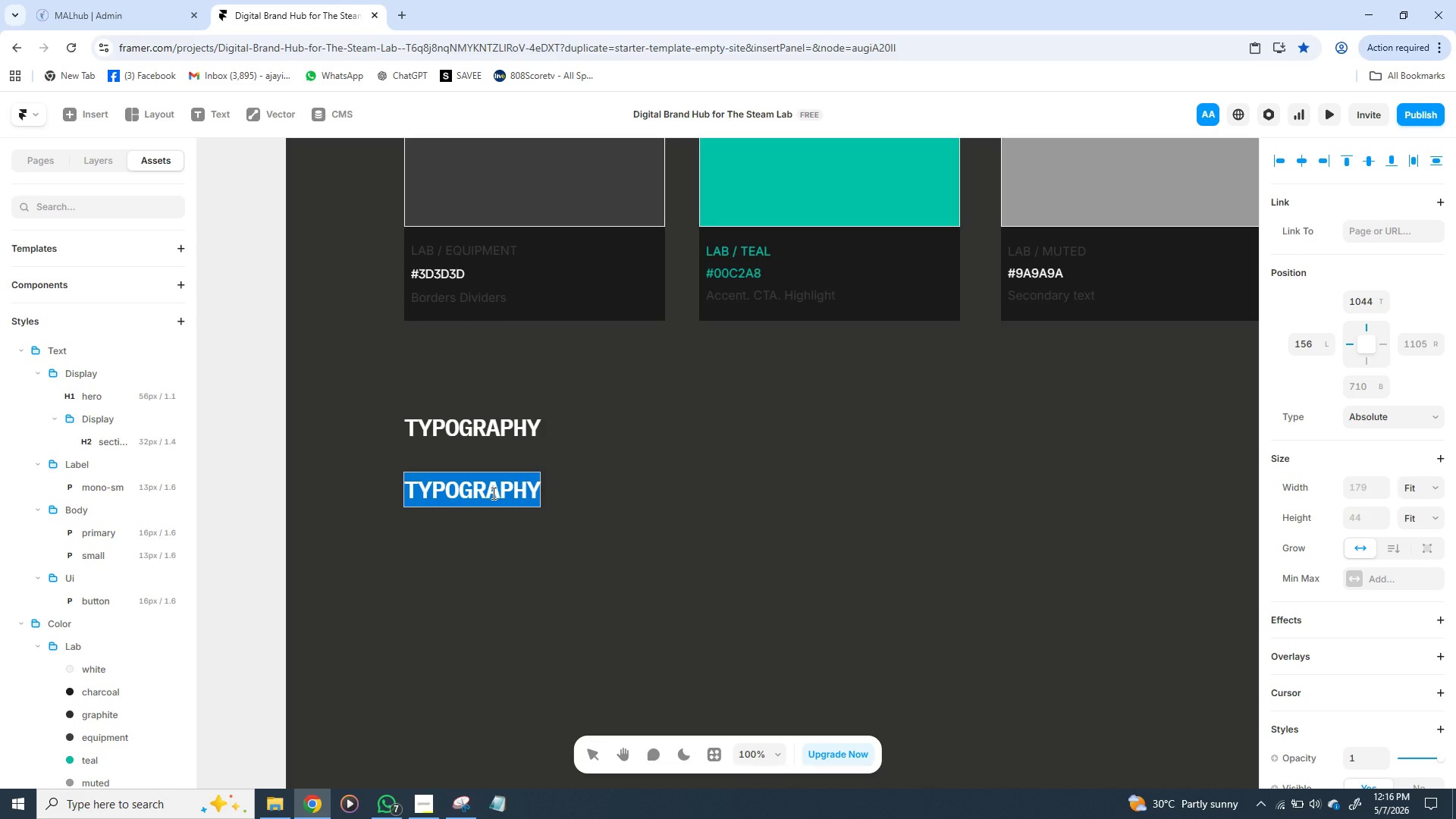 
type(Display Hero)
 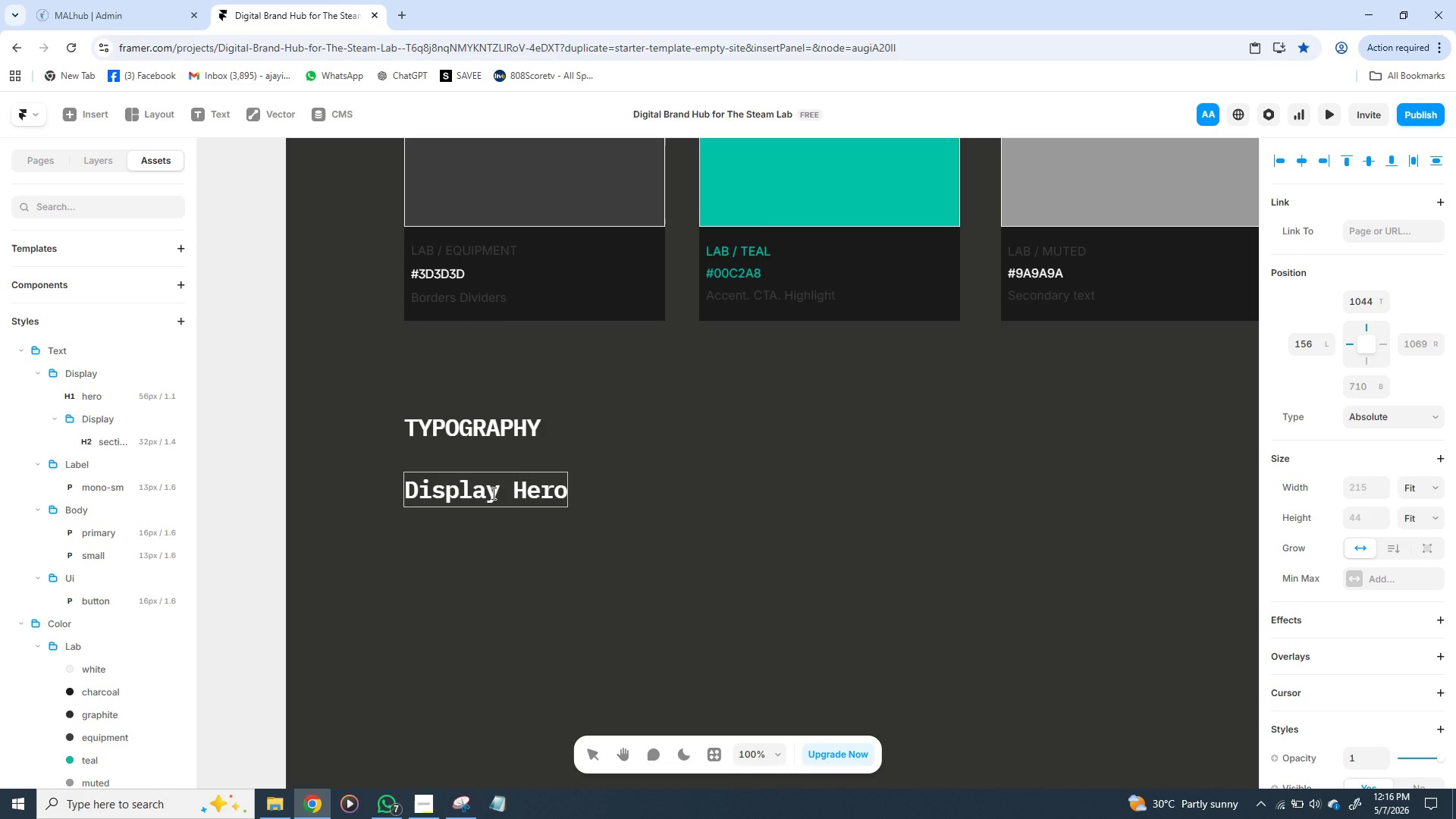 
wait(18.47)
 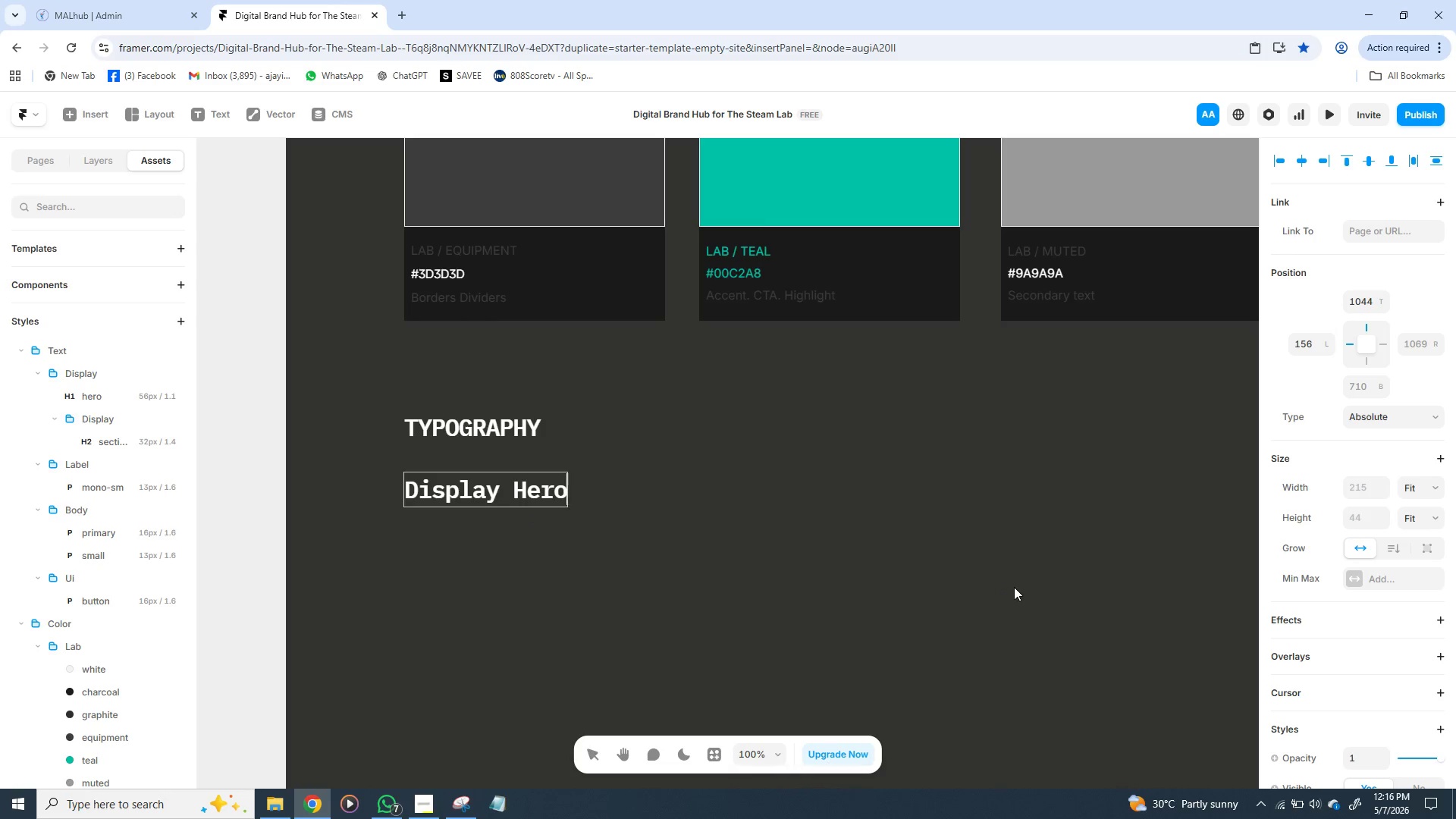 
left_click([573, 550])
 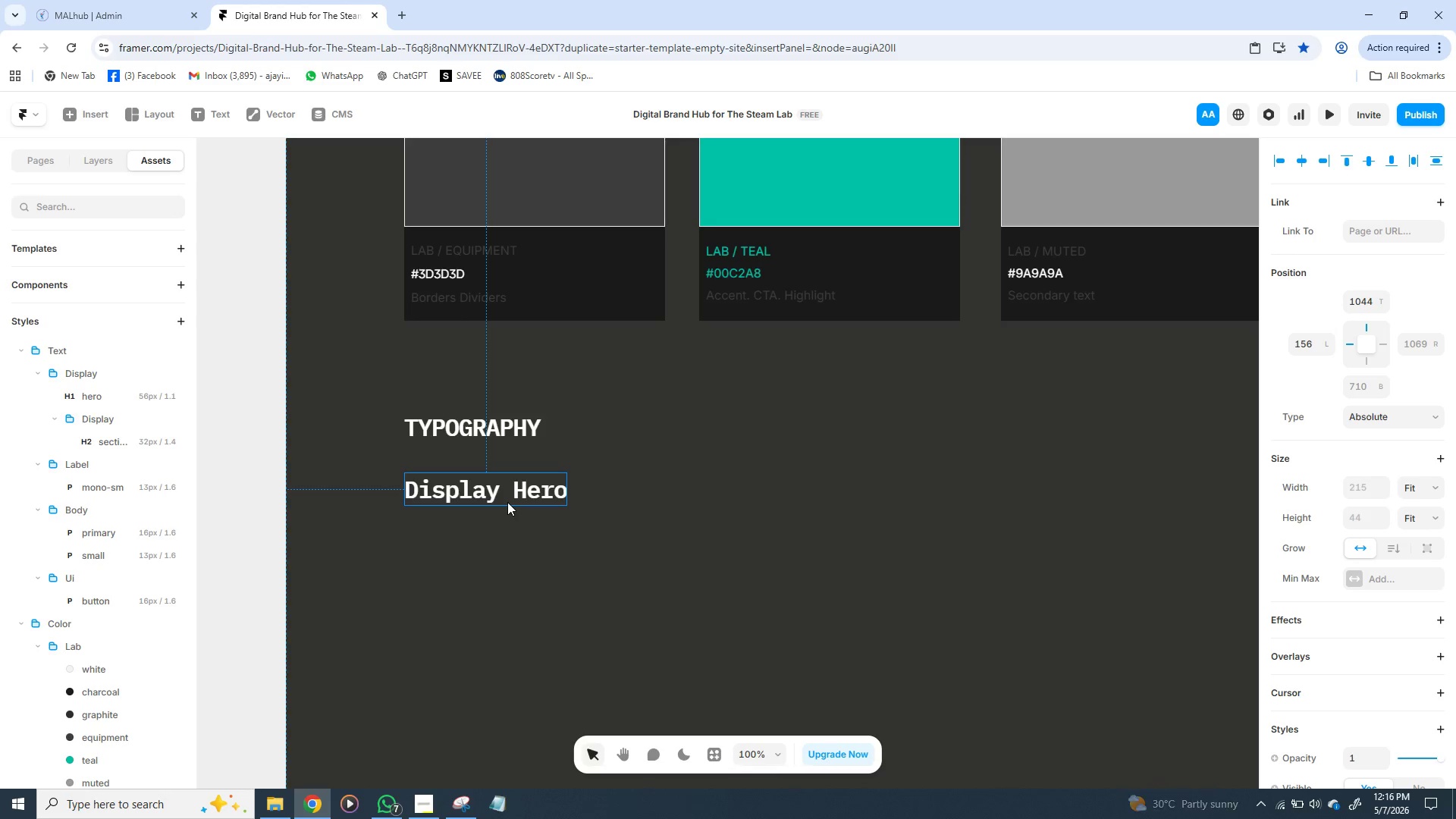 
left_click([507, 502])
 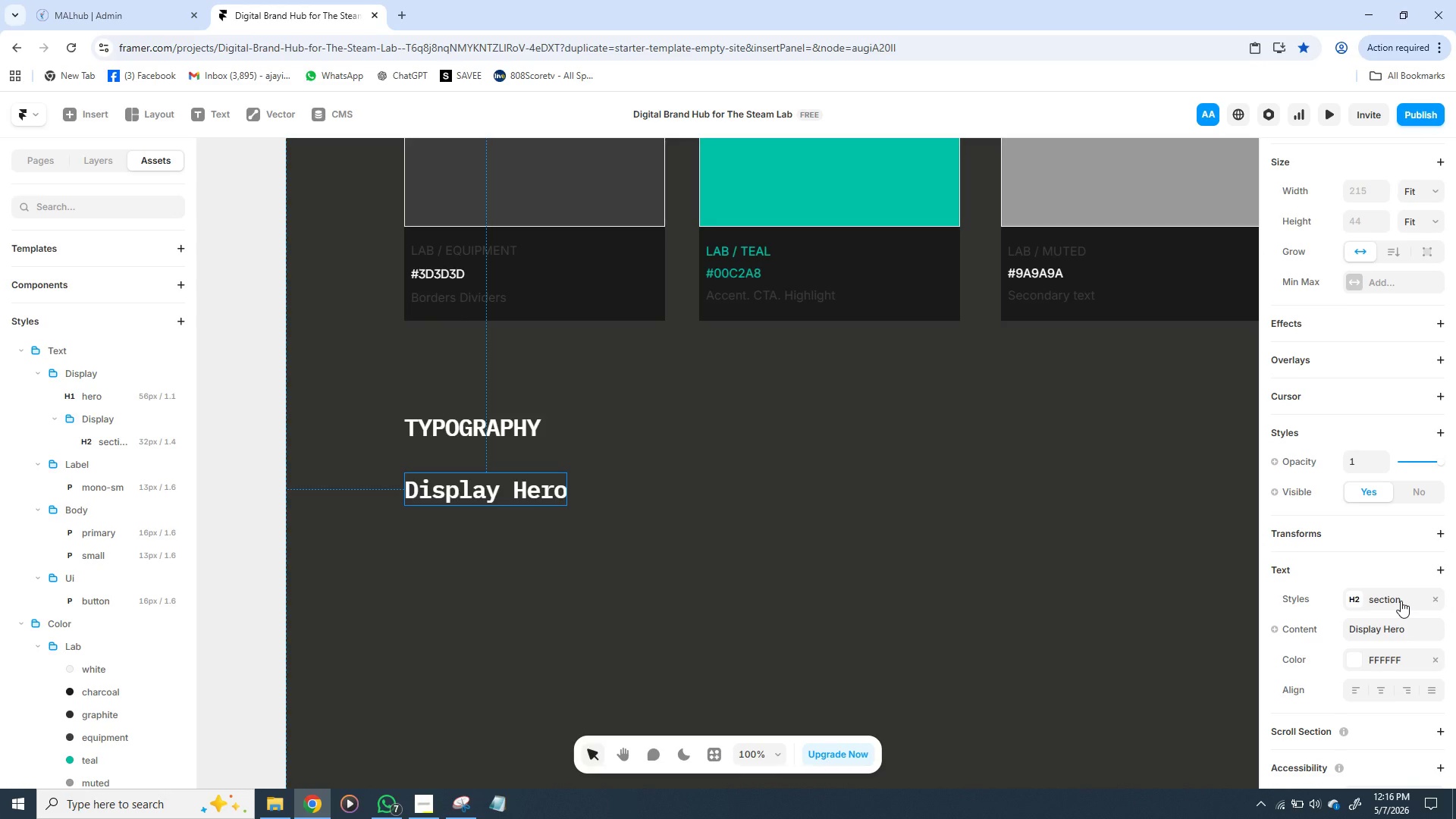 
wait(5.62)
 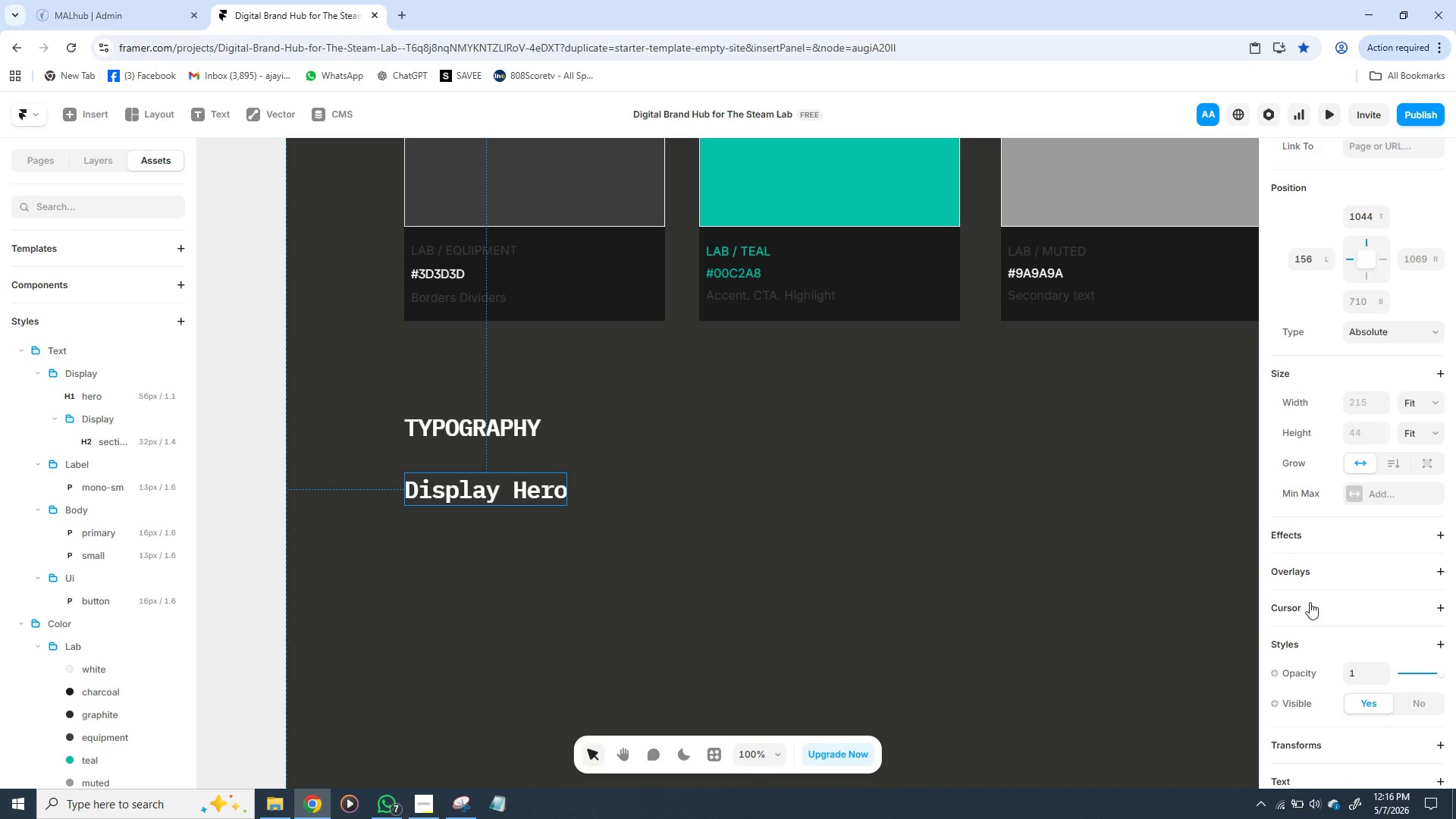 
left_click([1352, 601])
 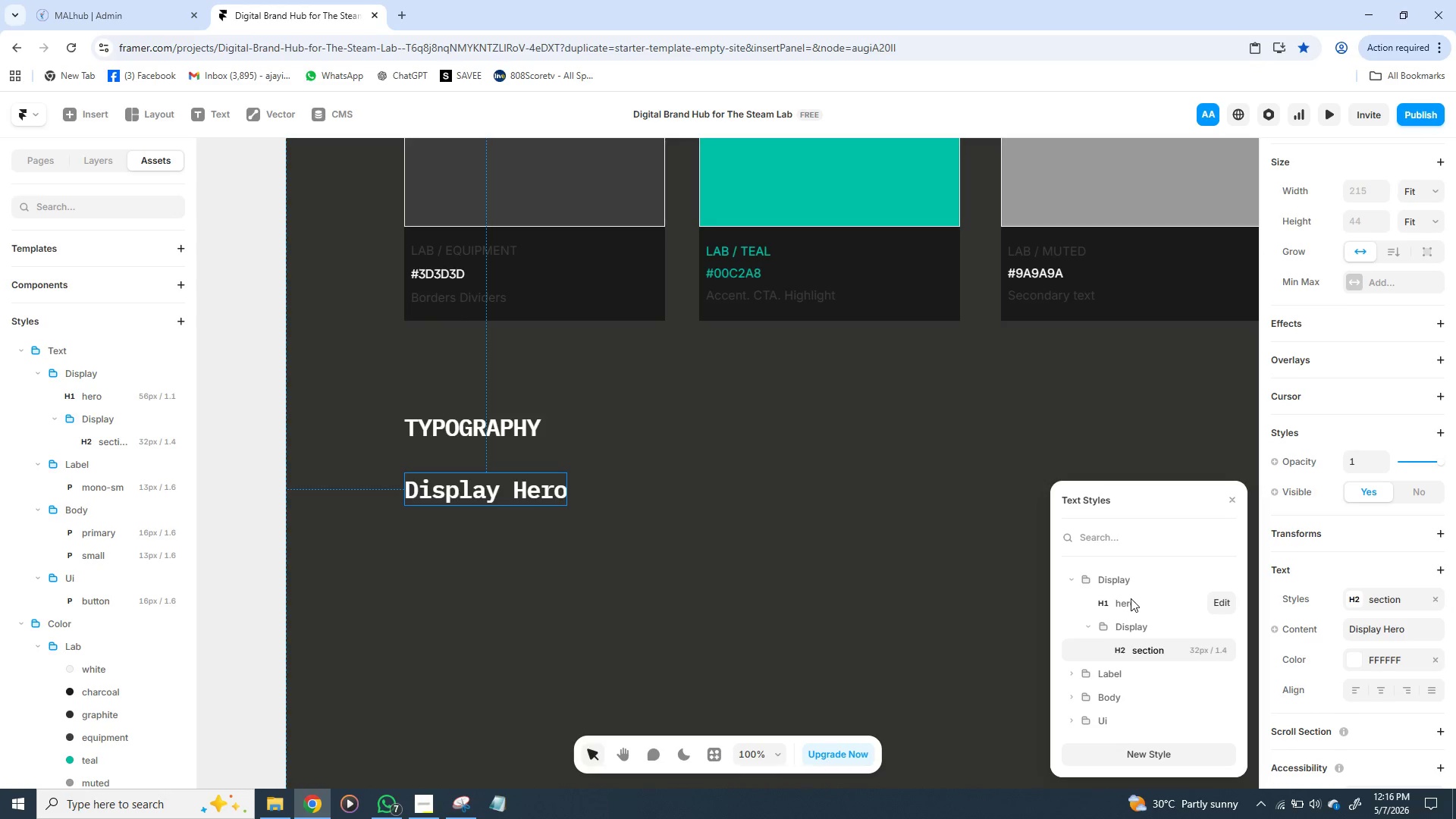 
left_click([1131, 598])
 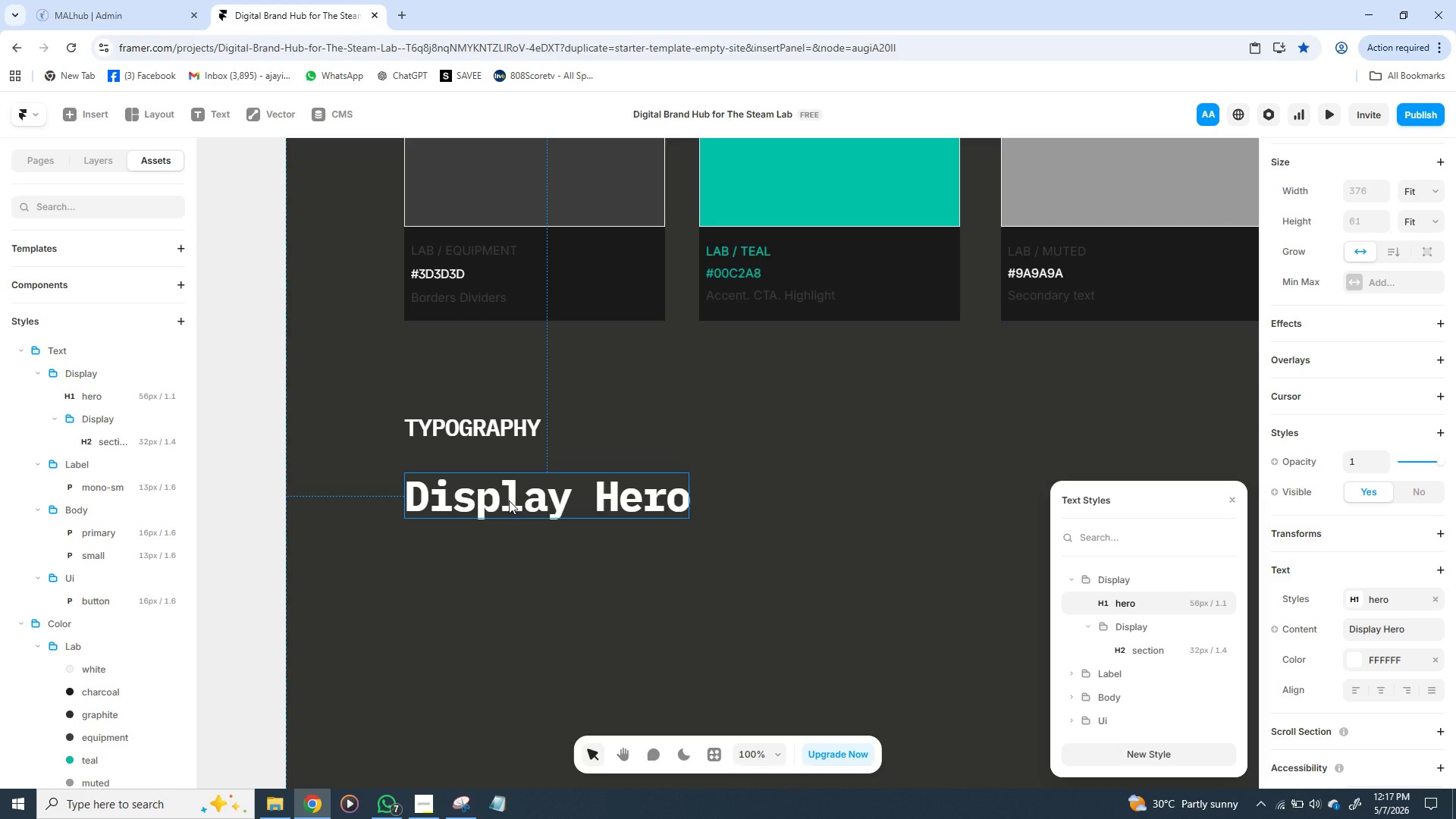 
wait(6.61)
 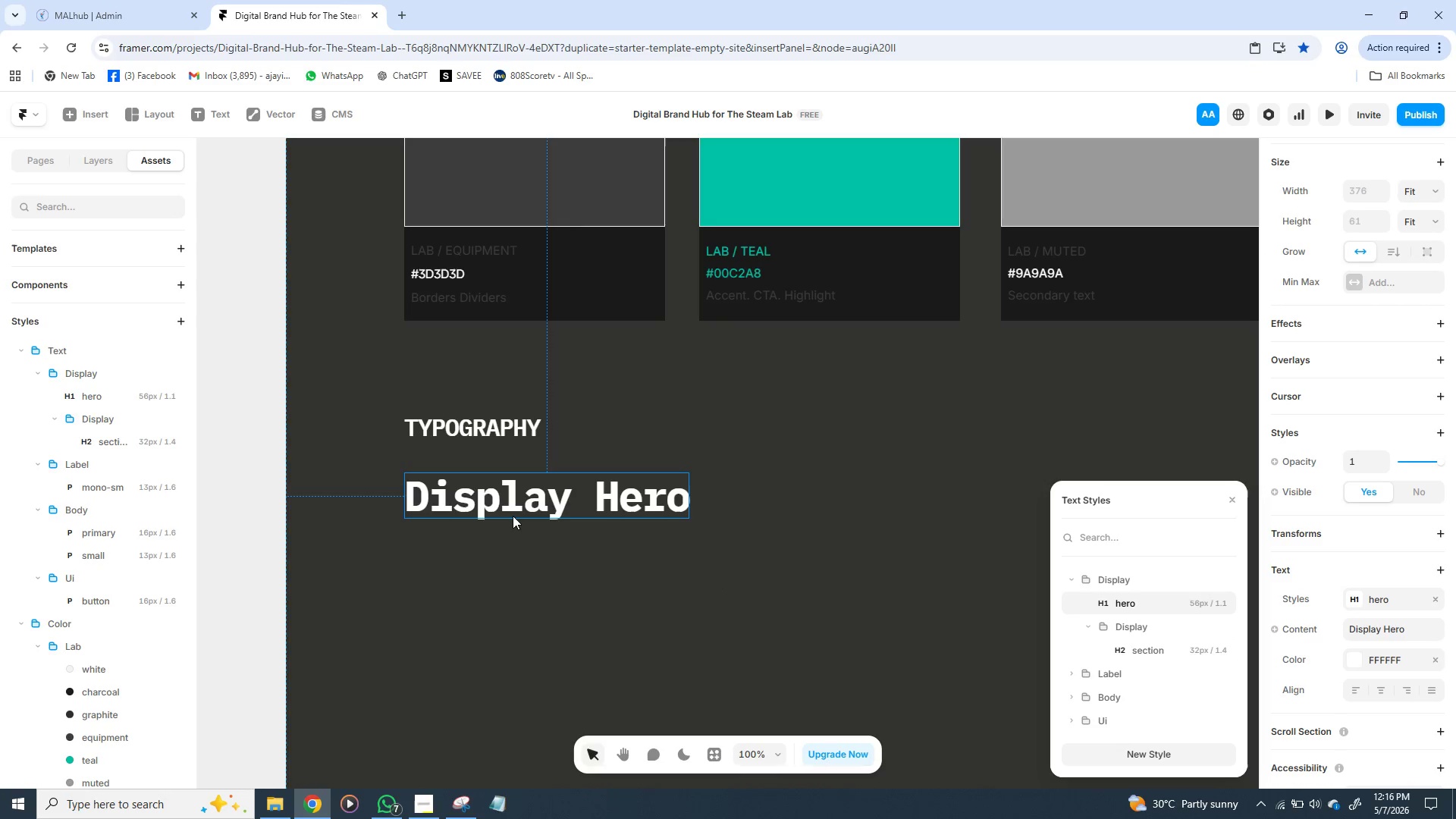 
key(Control+D)
 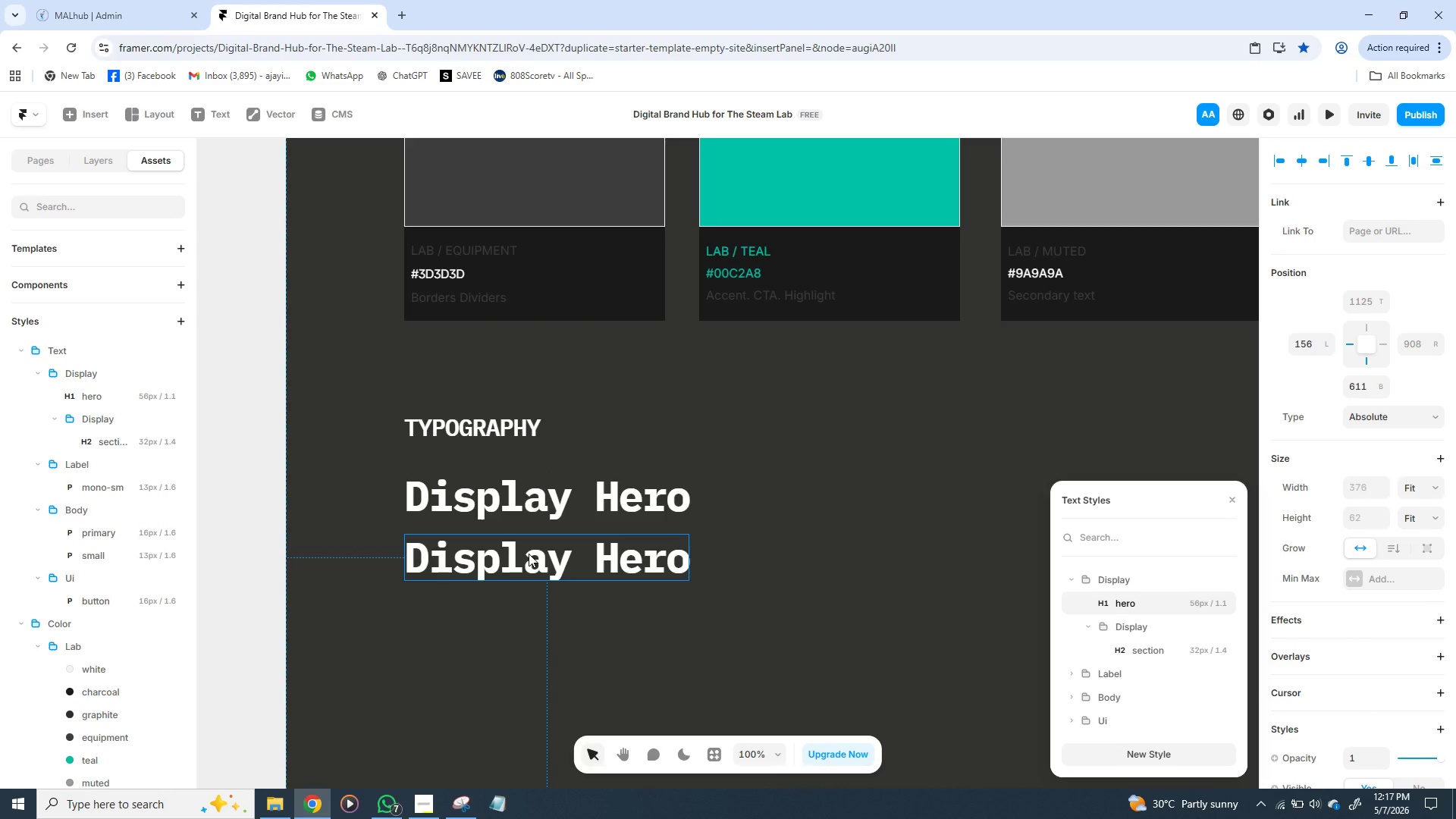 
hold_key(key=ArrowDown, duration=0.75)
 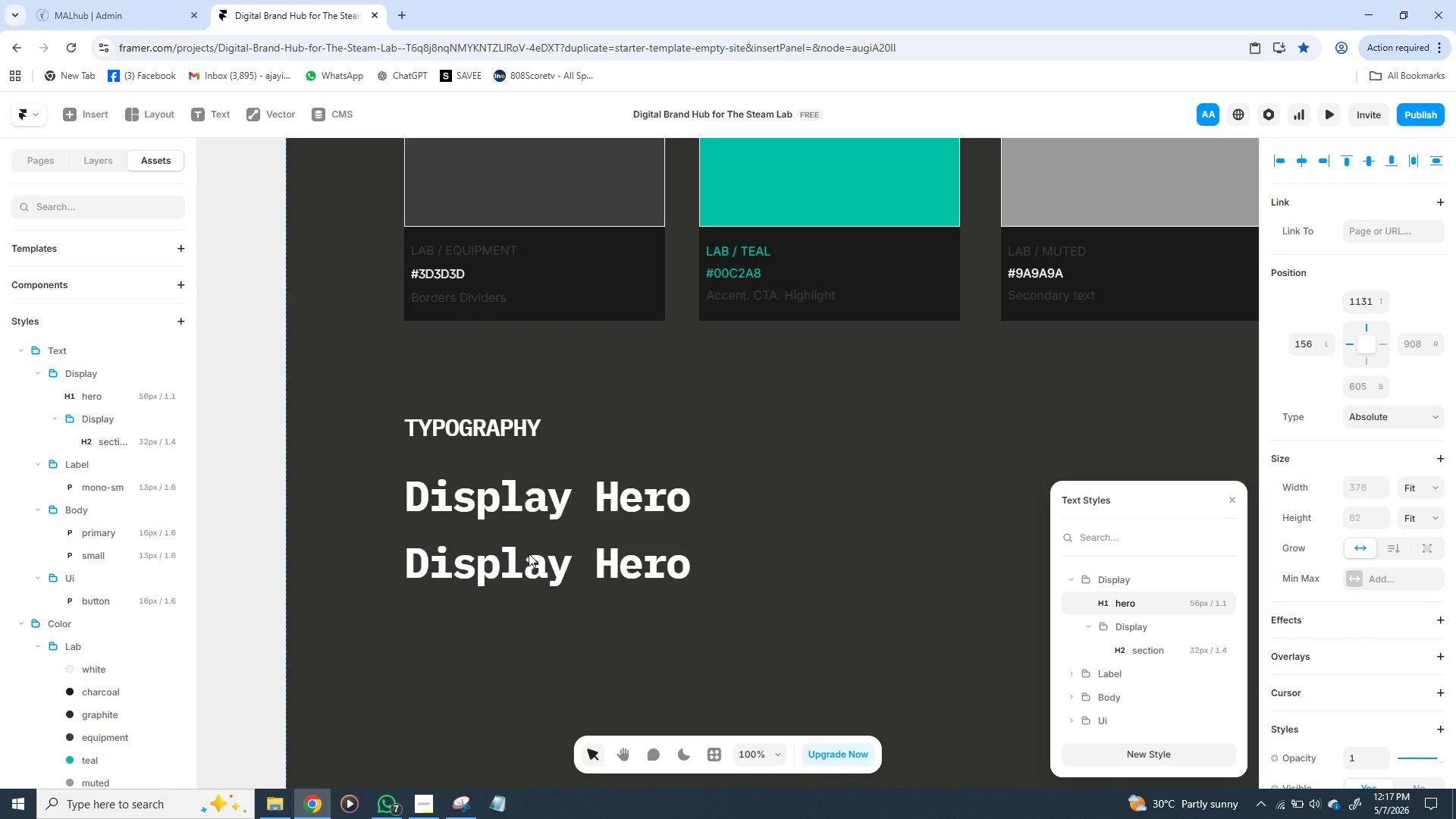 
key(ArrowDown)
 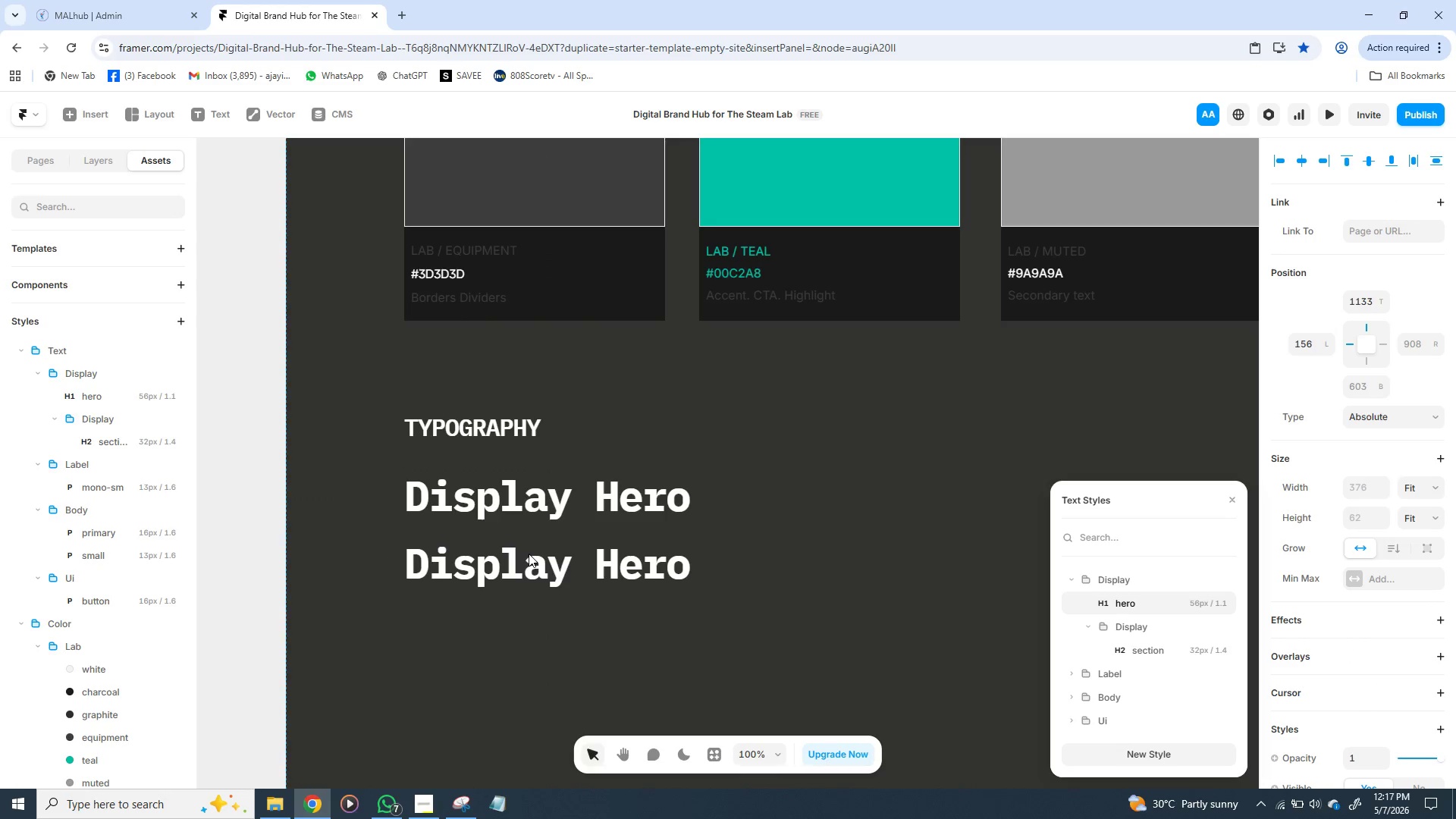 
key(ArrowDown)
 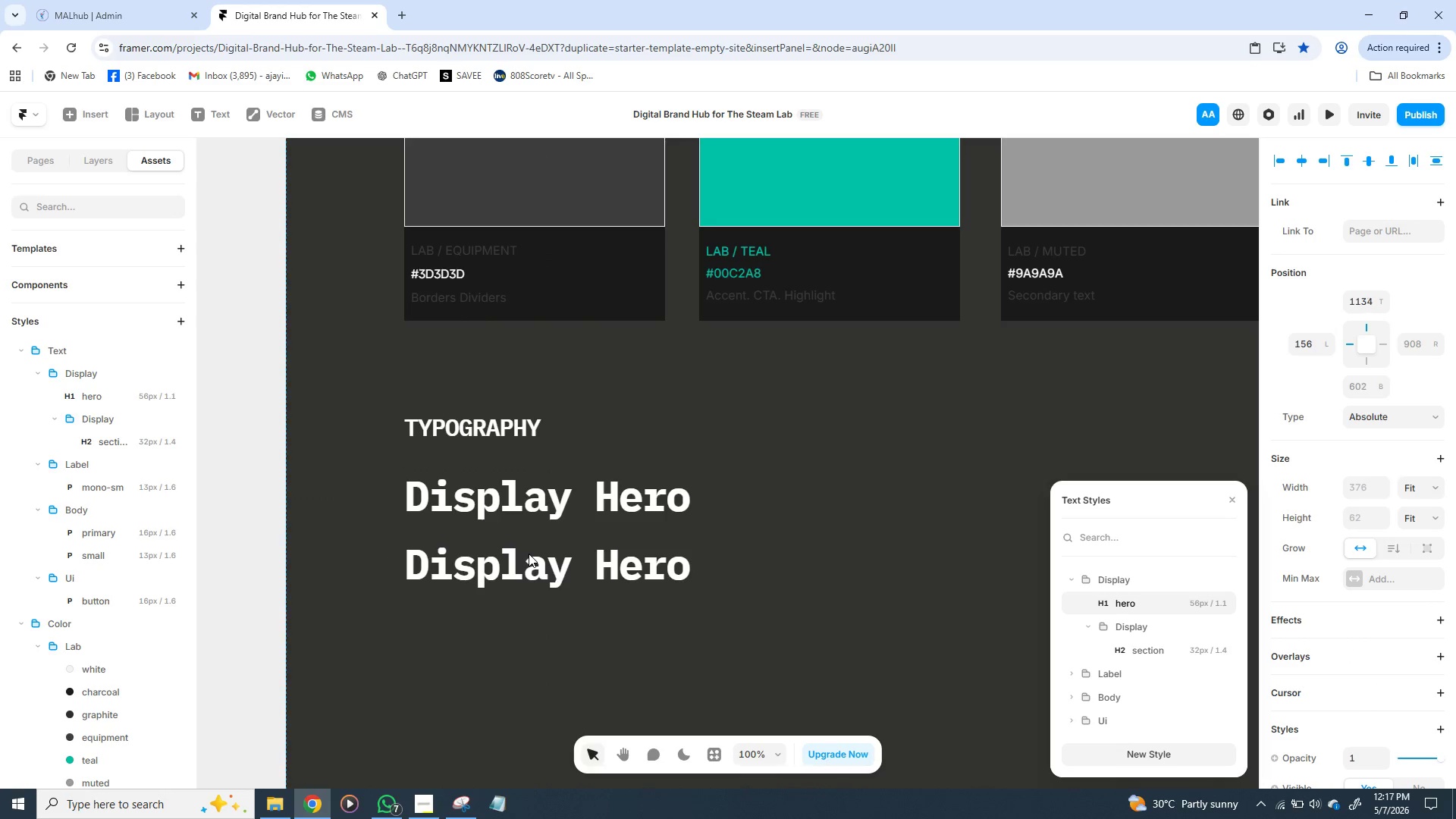 
key(ArrowDown)
 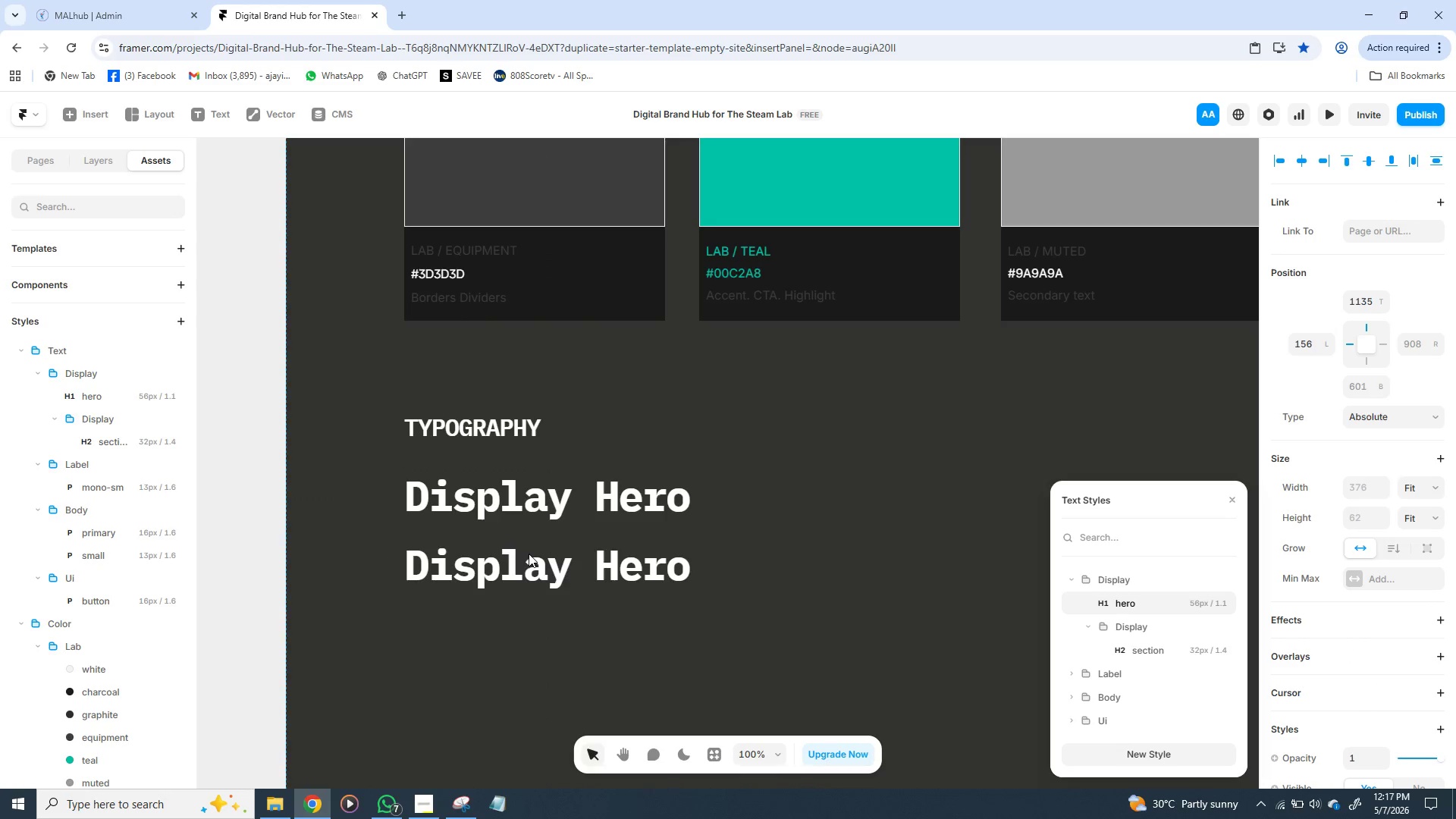 
key(ArrowDown)
 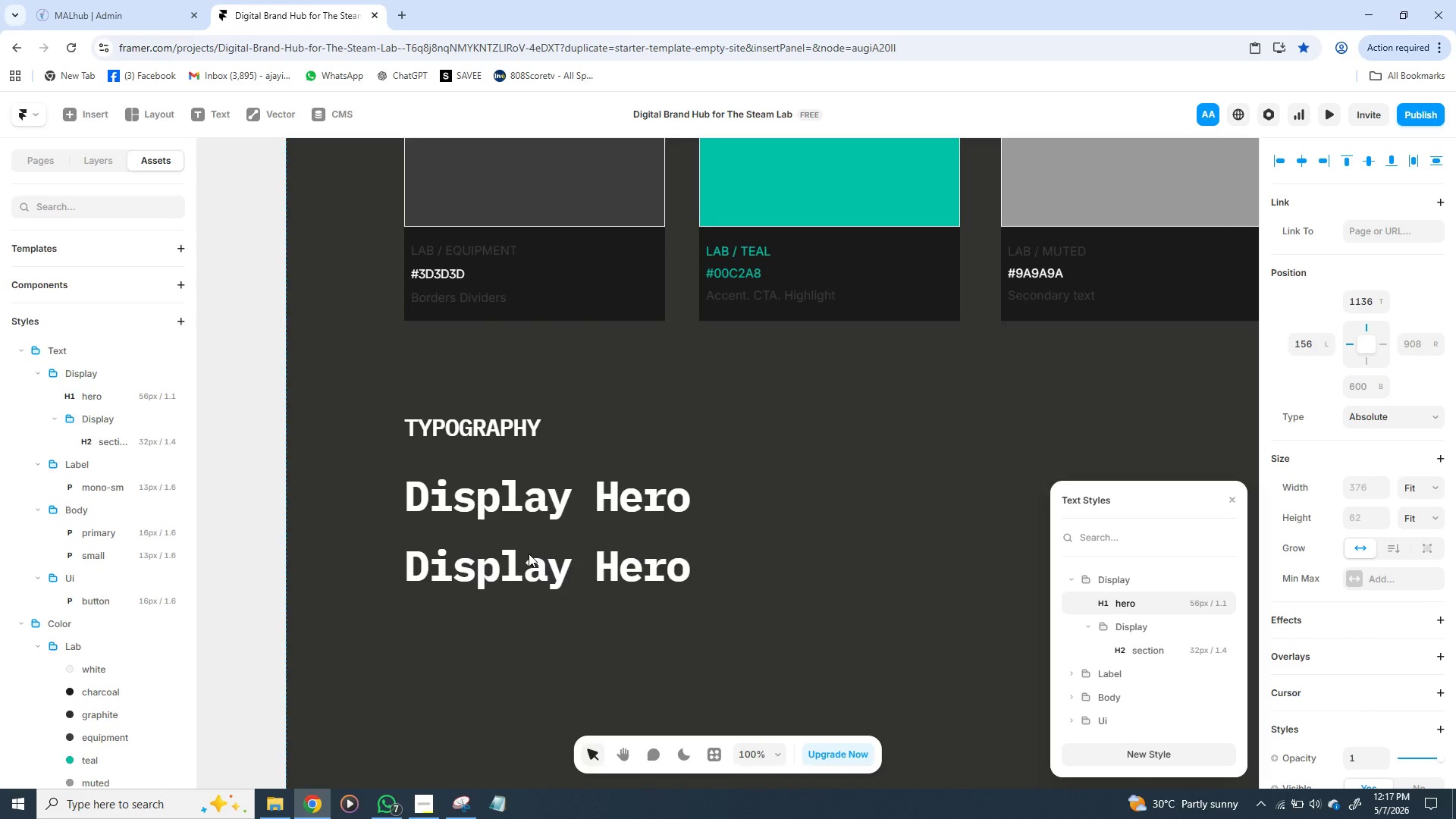 
key(ArrowDown)
 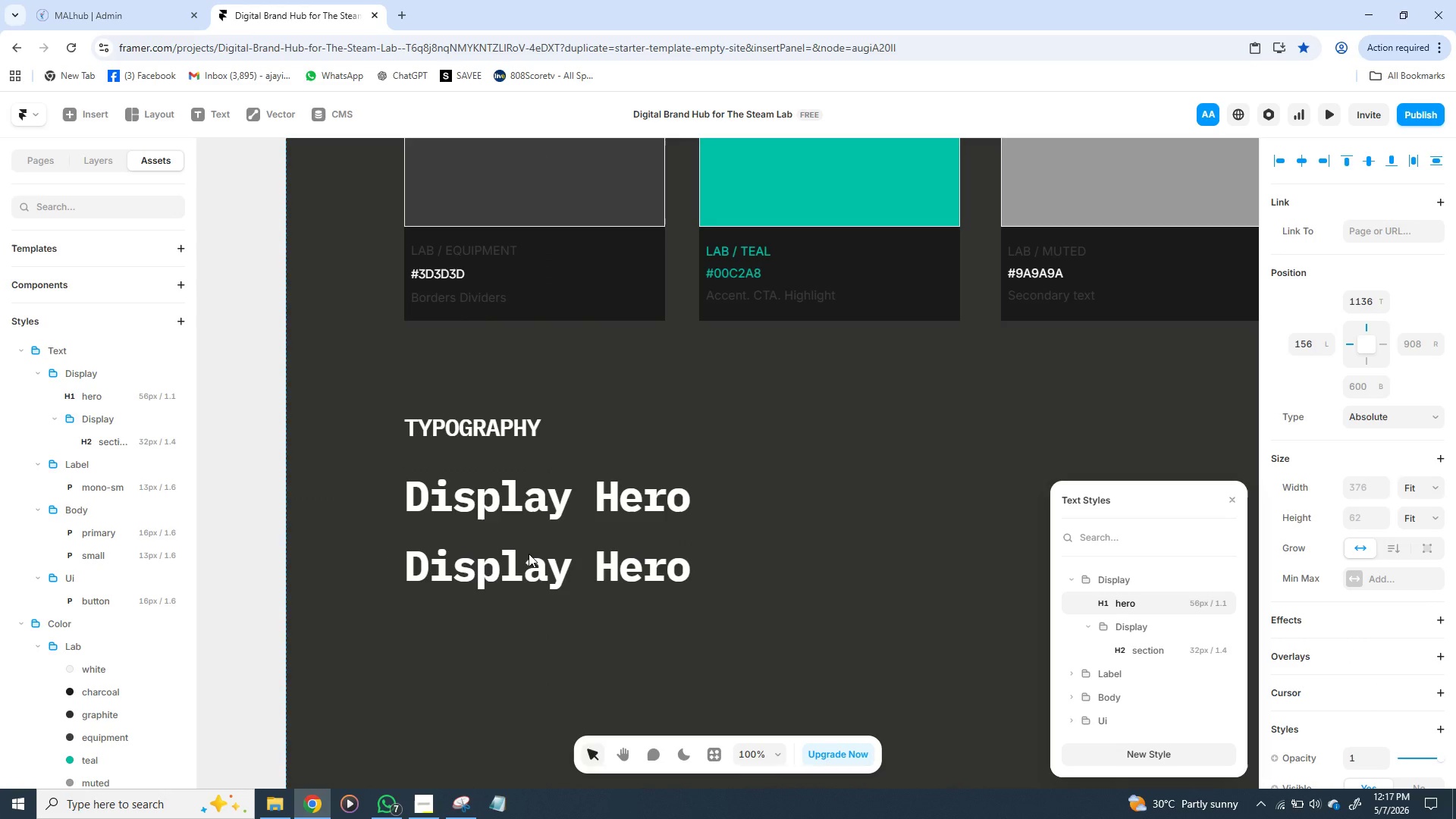 
key(ArrowDown)
 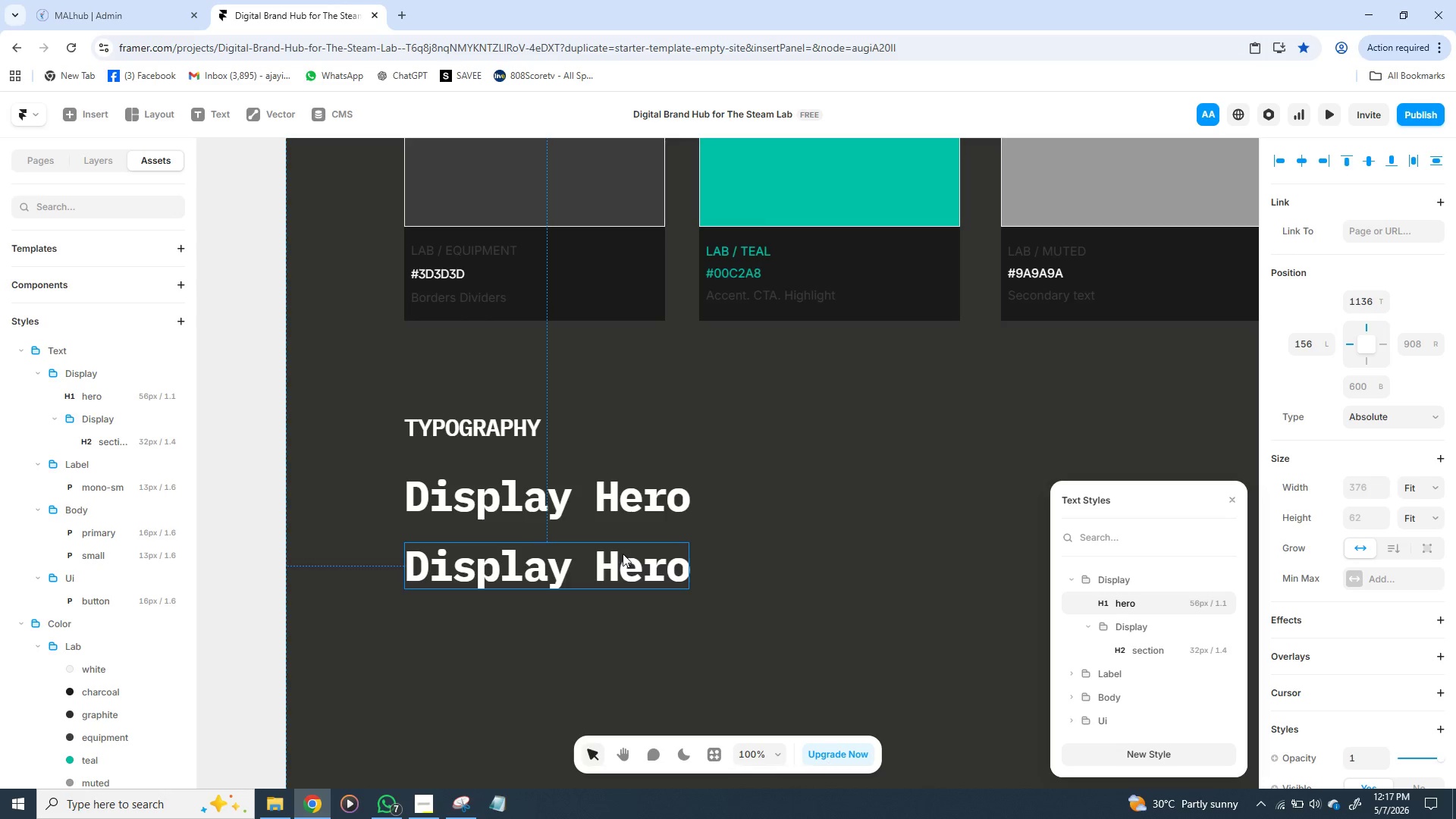 
double_click([623, 554])
 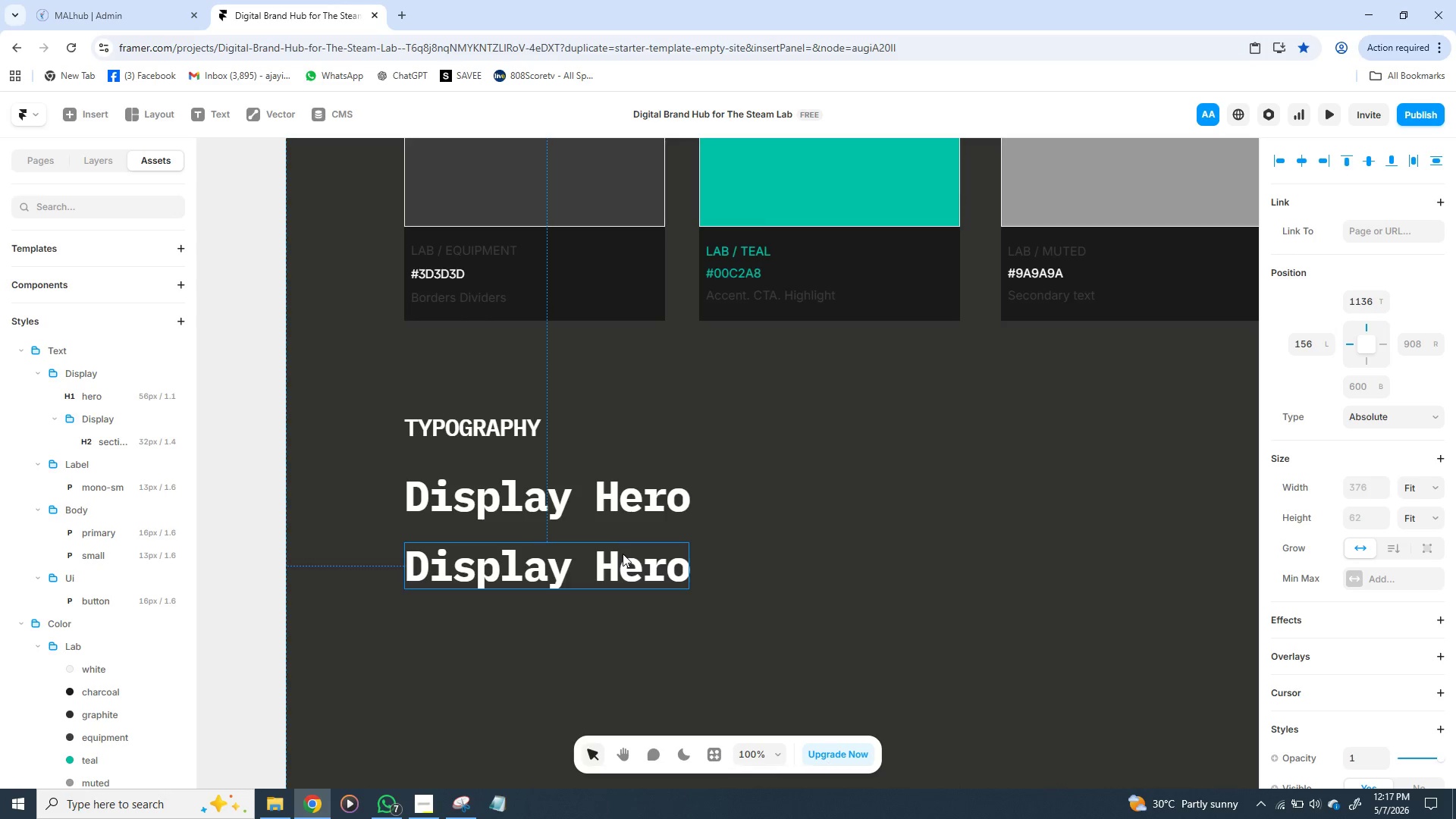 
triple_click([623, 554])
 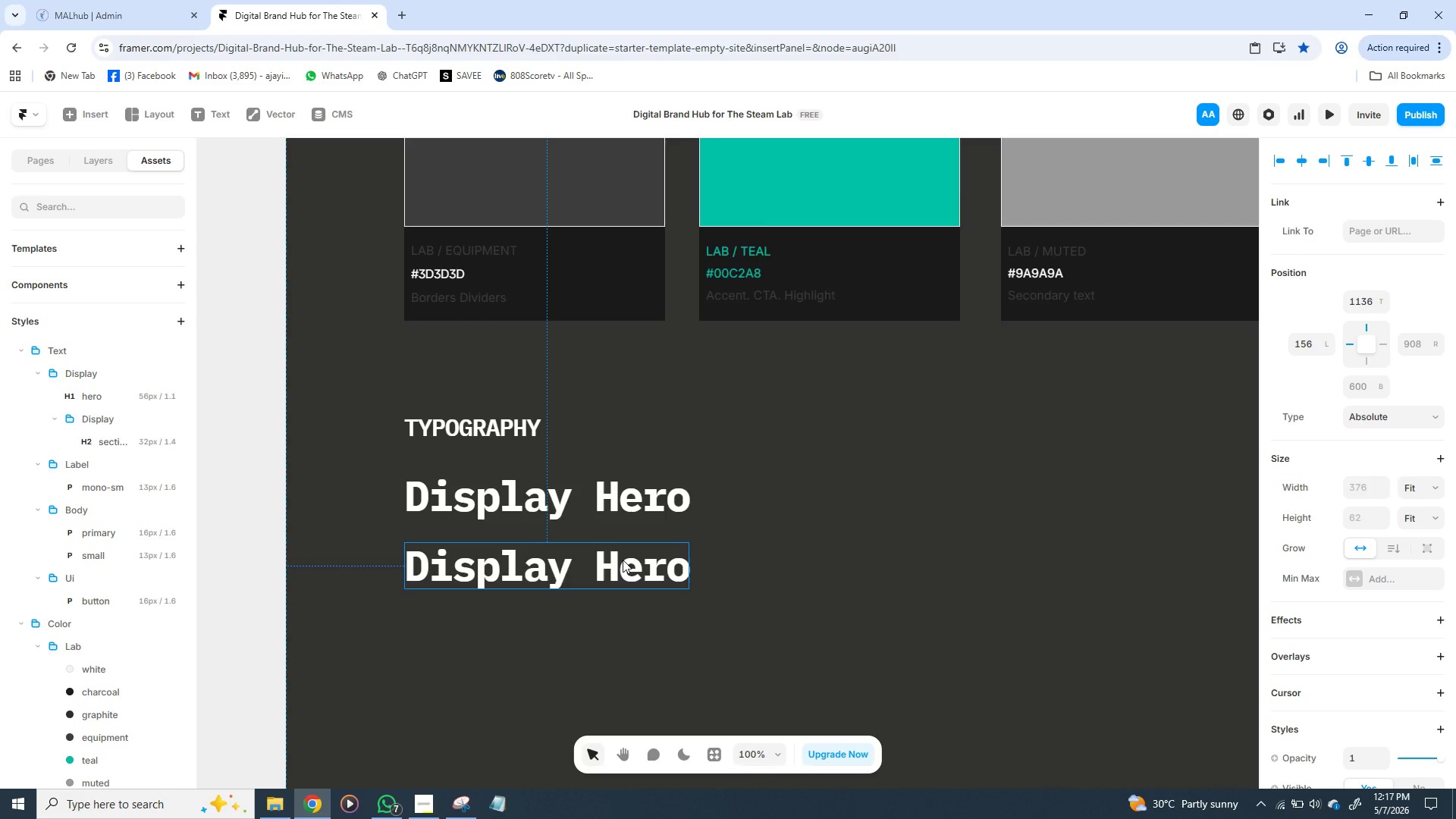 
double_click([623, 560])
 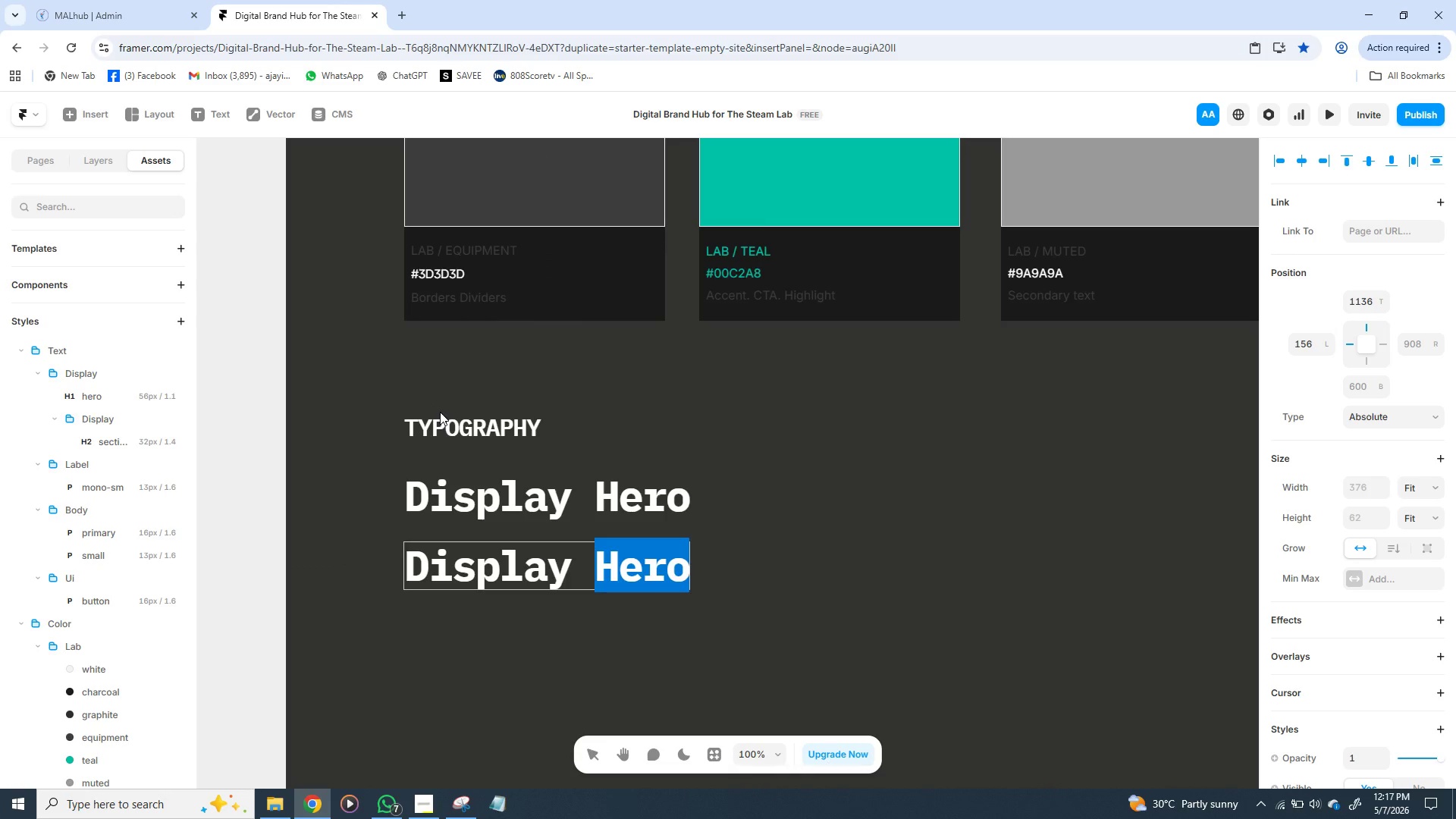 
type(Sex)
key(Backspace)
type(c)
 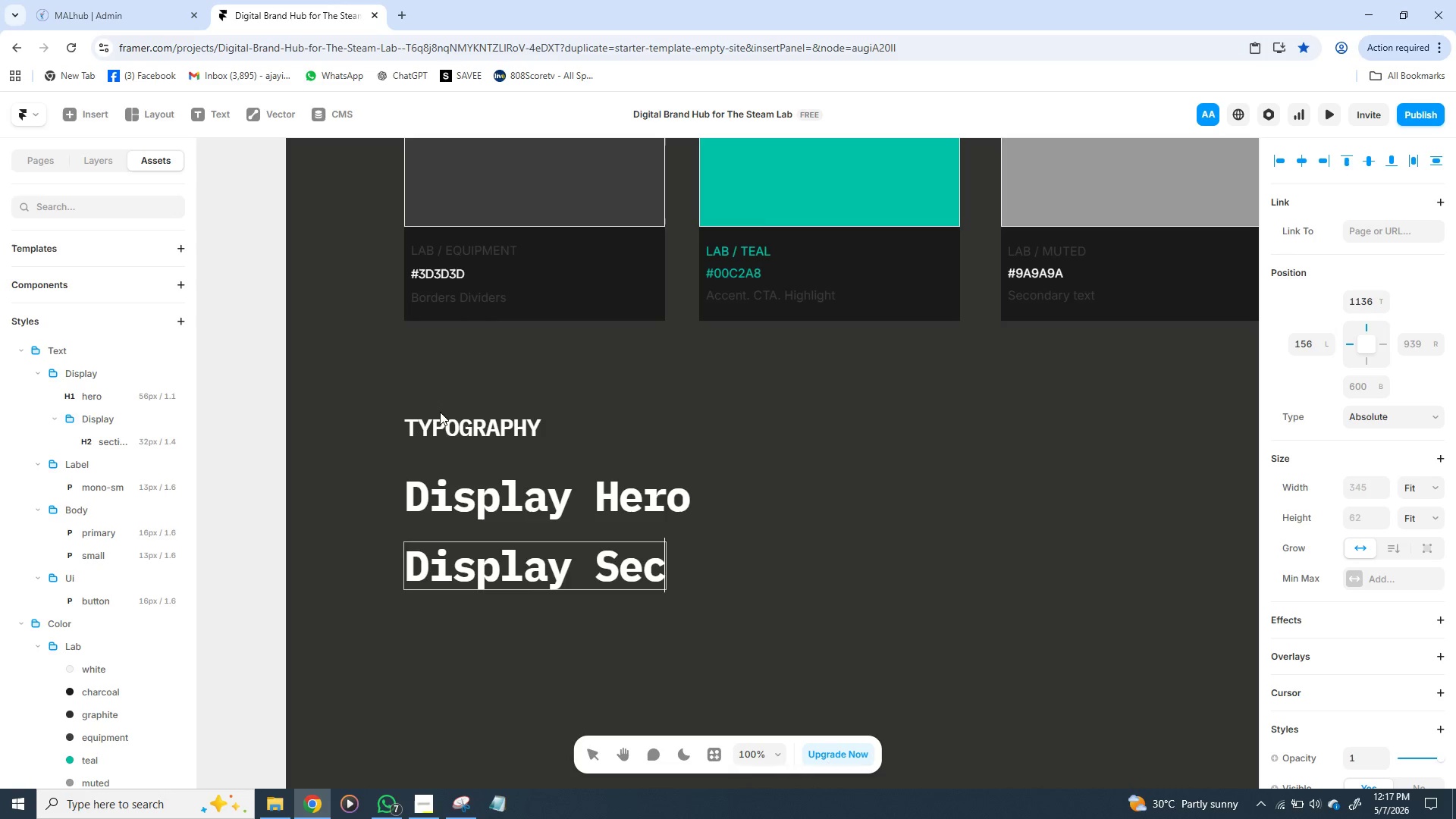 
wait(6.94)
 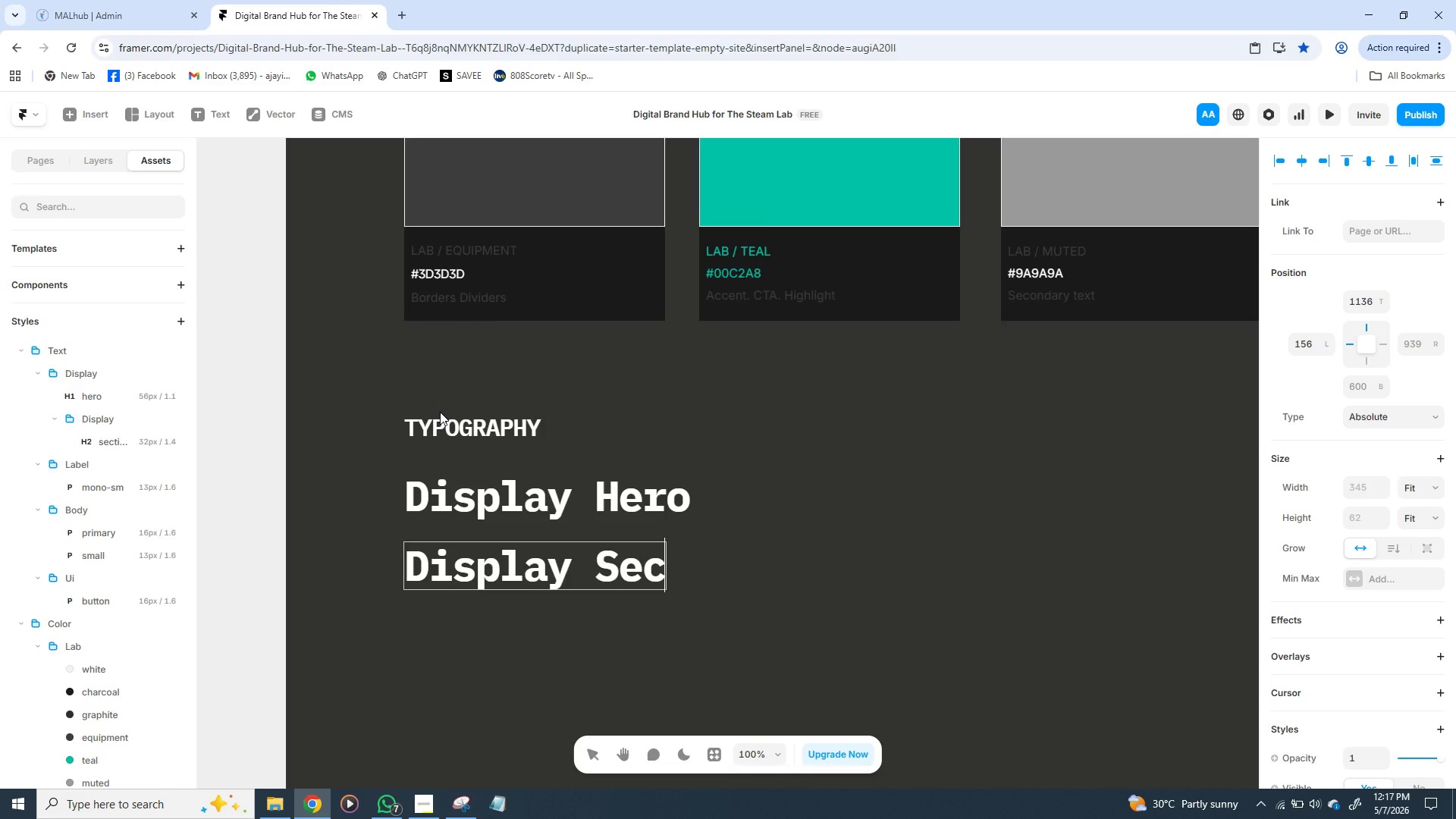 
type(tion)
 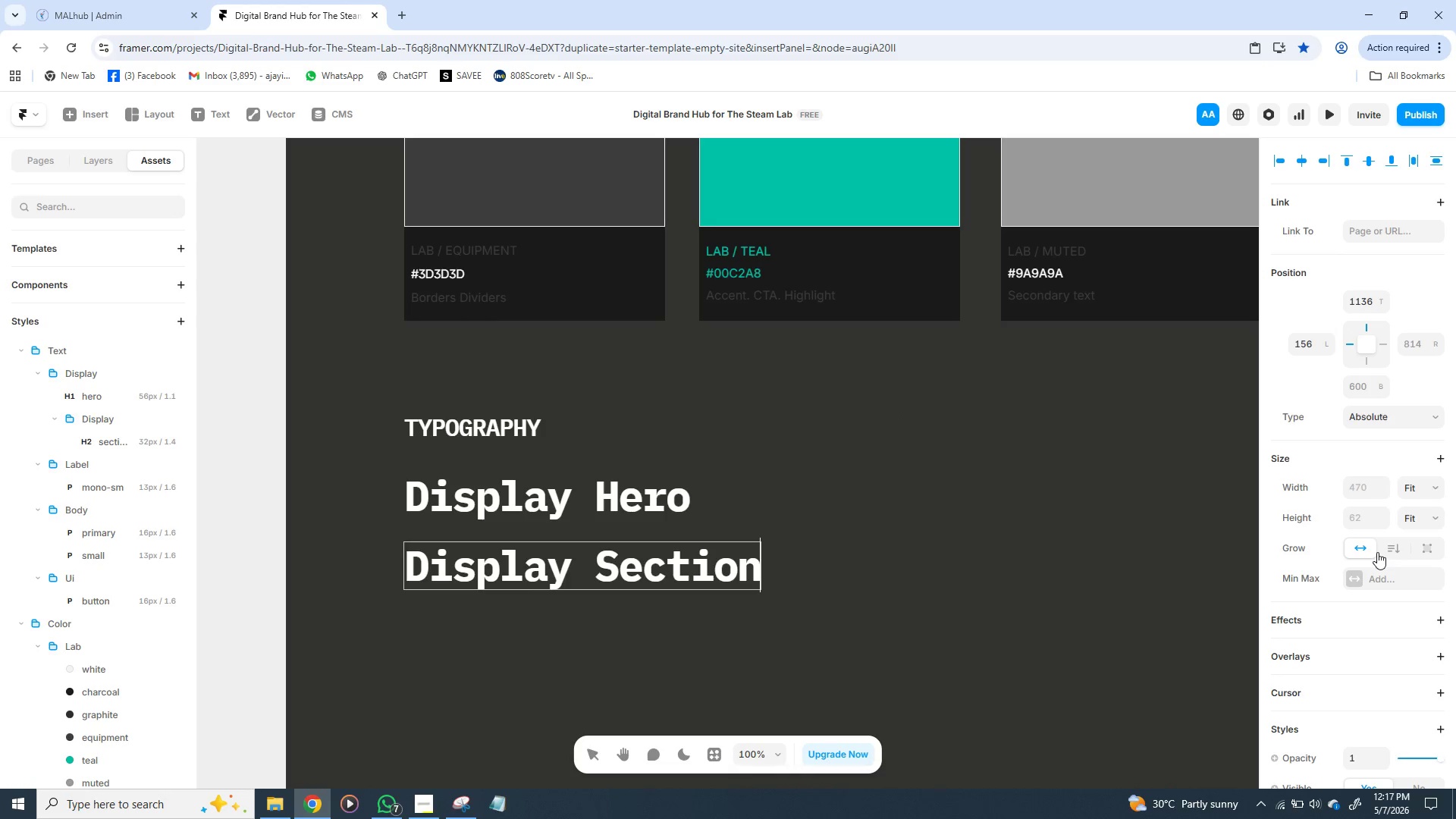 
wait(21.62)
 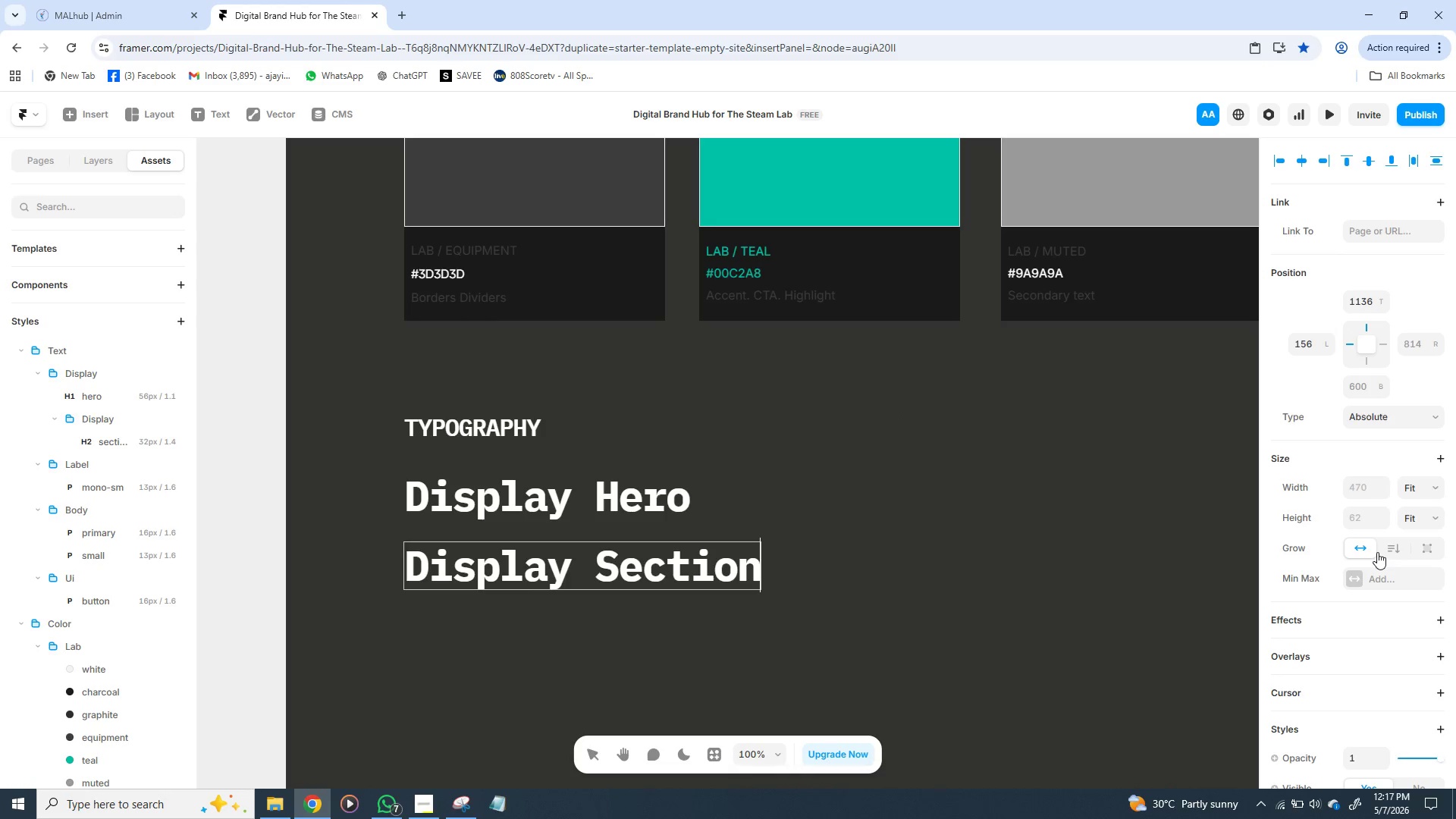 
left_click([1357, 554])
 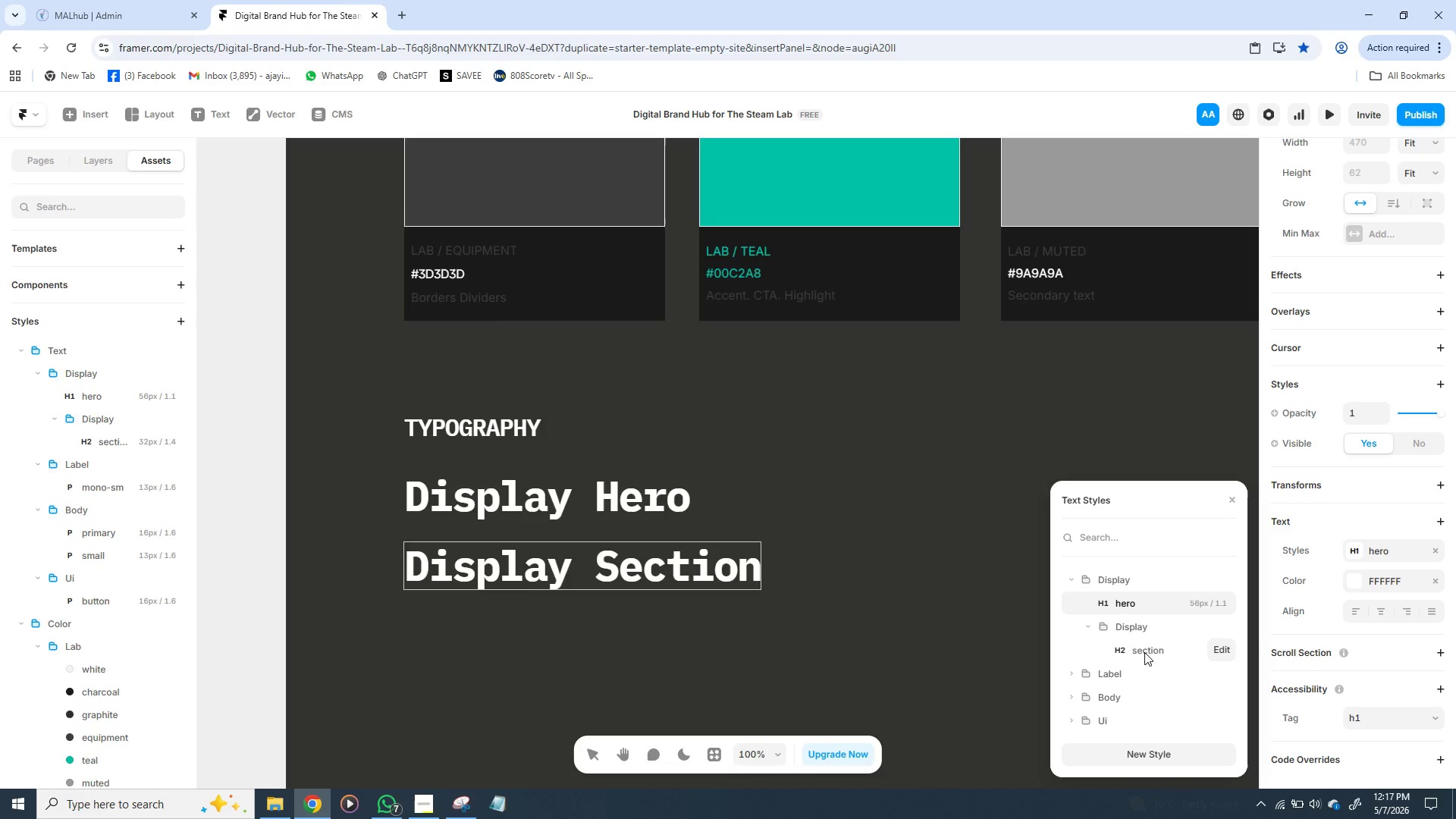 
left_click([1145, 652])
 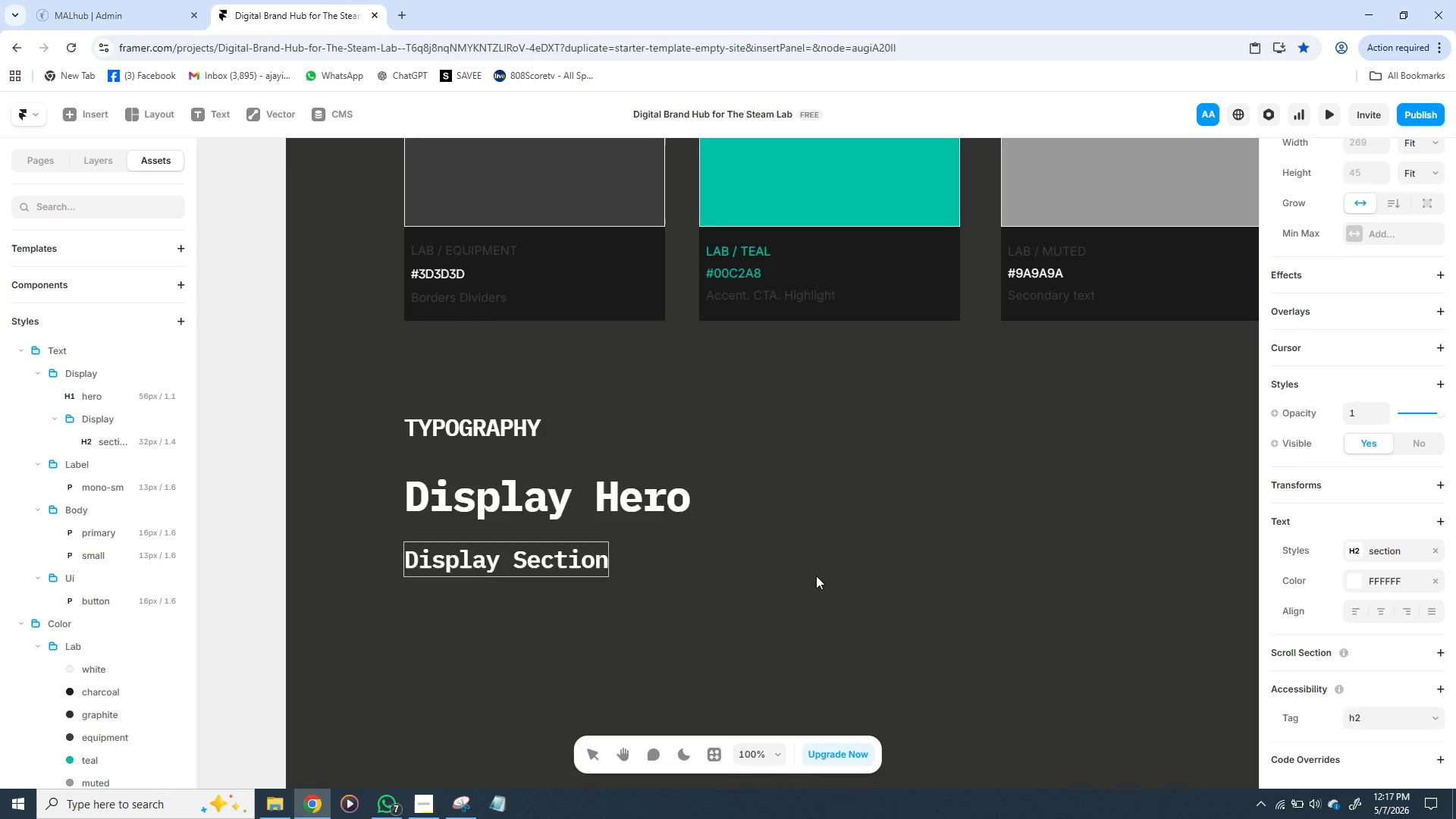 
left_click([816, 576])
 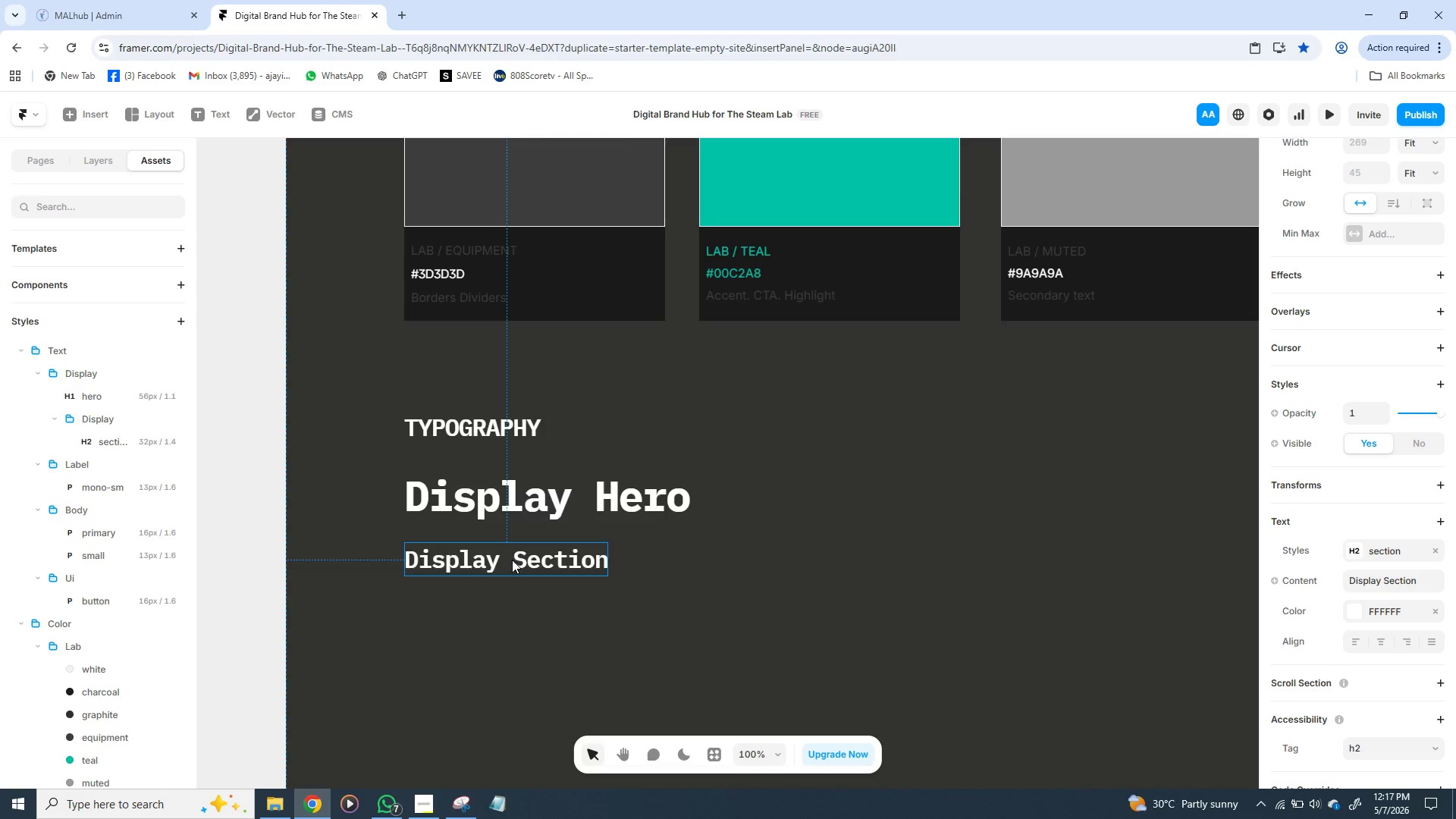 
key(Control+D)
 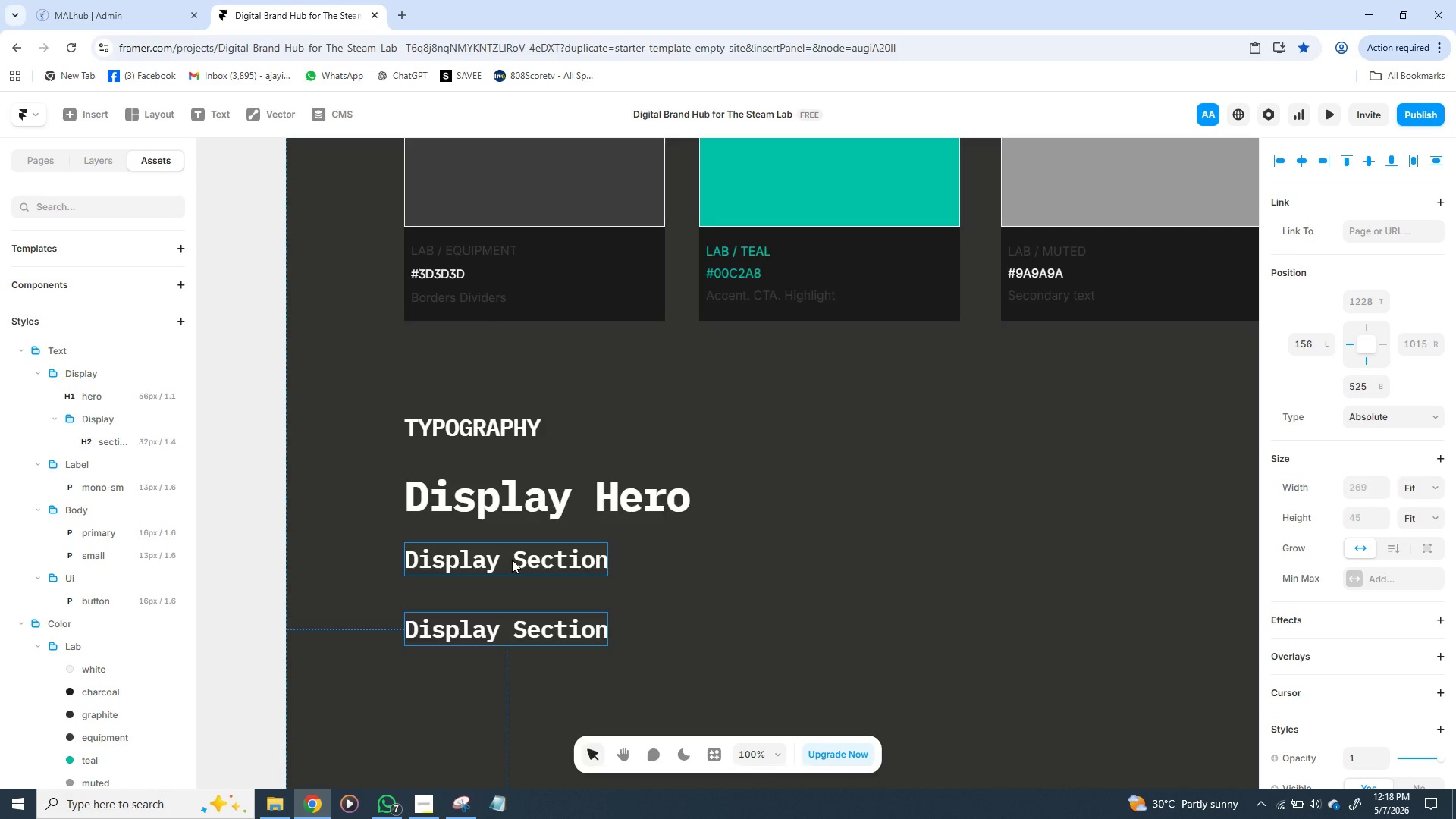 
wait(20.75)
 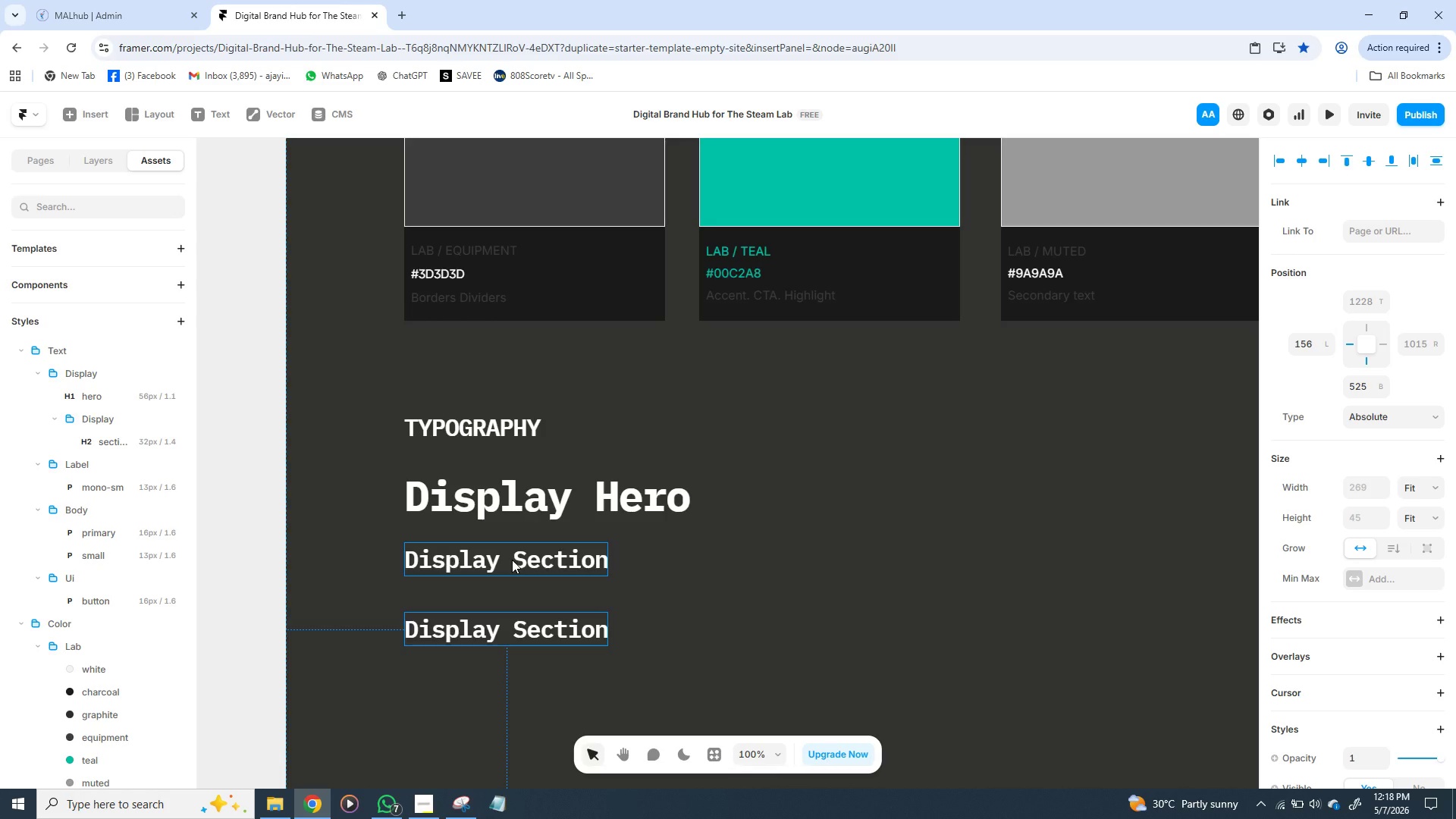 
left_click([480, 632])
 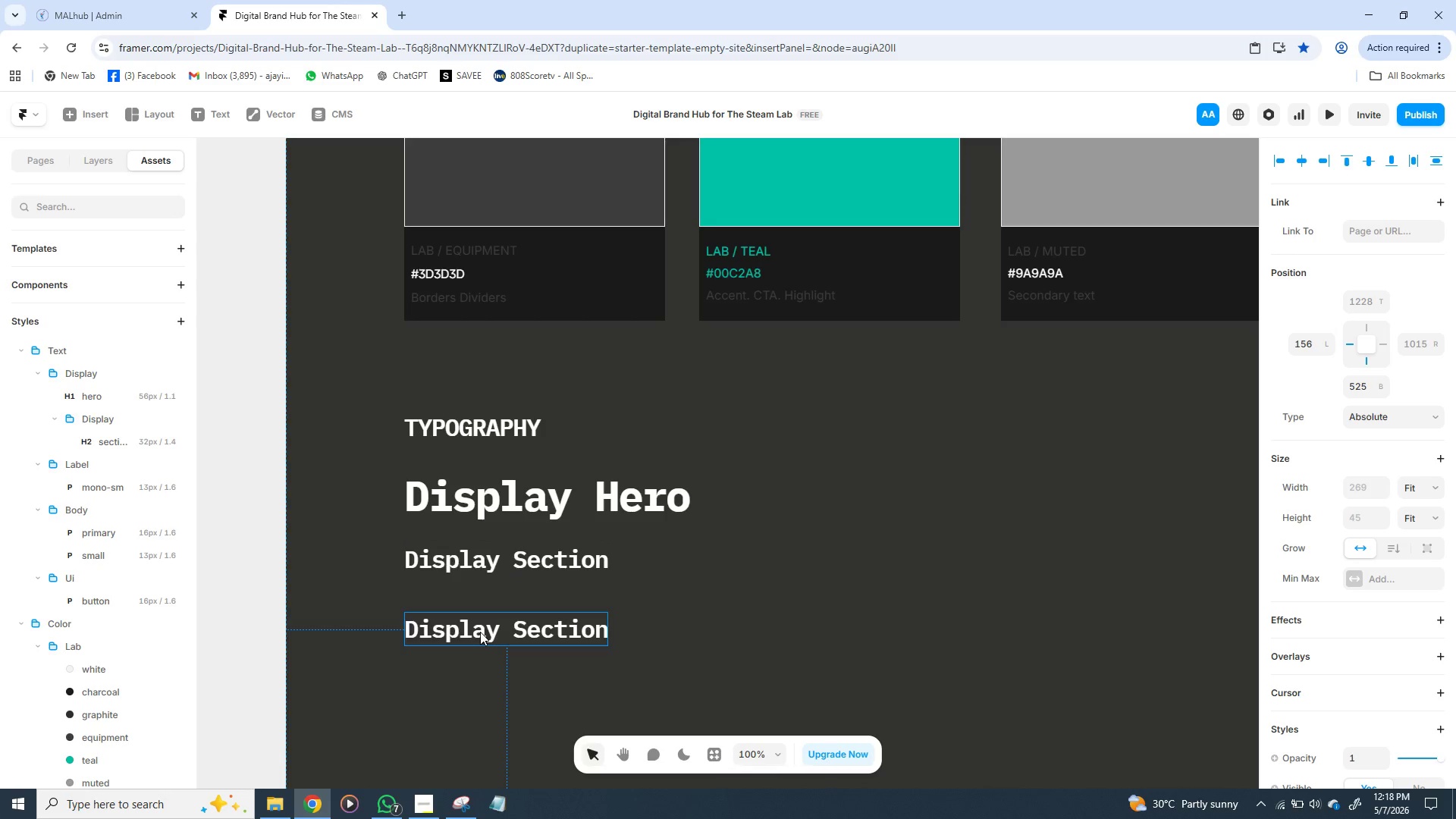 
double_click([480, 632])
 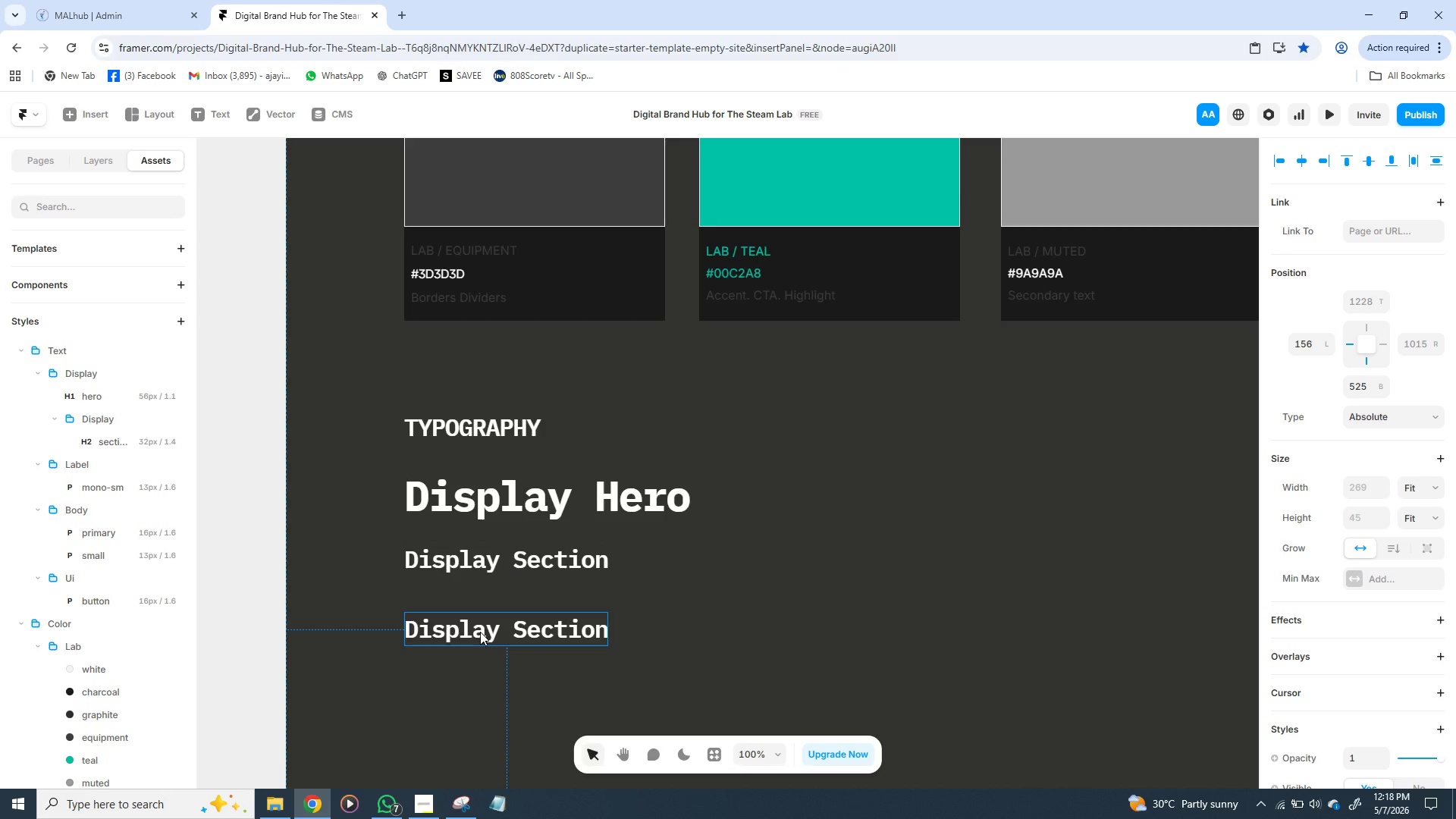 
triple_click([480, 632])
 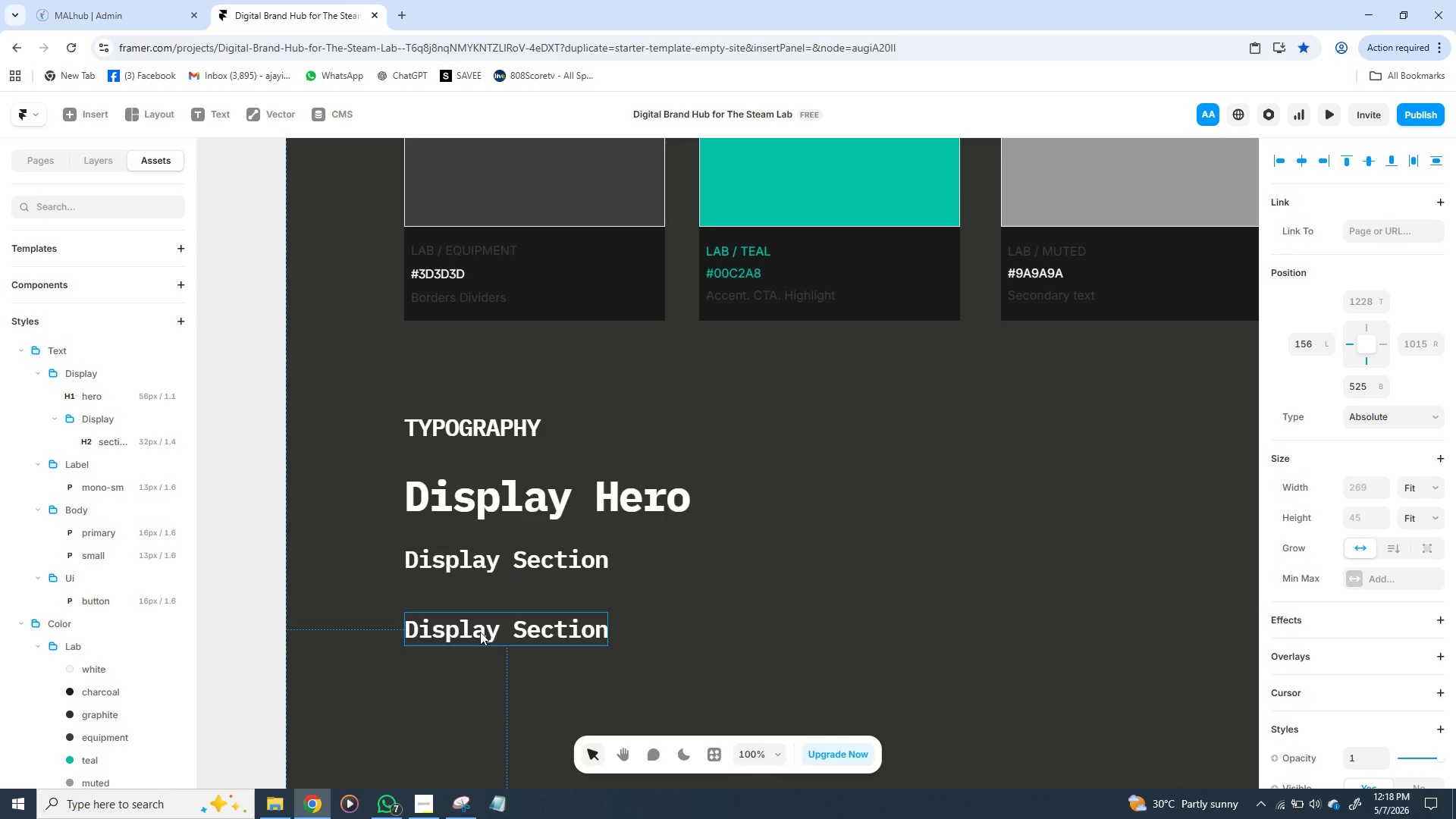 
triple_click([480, 632])
 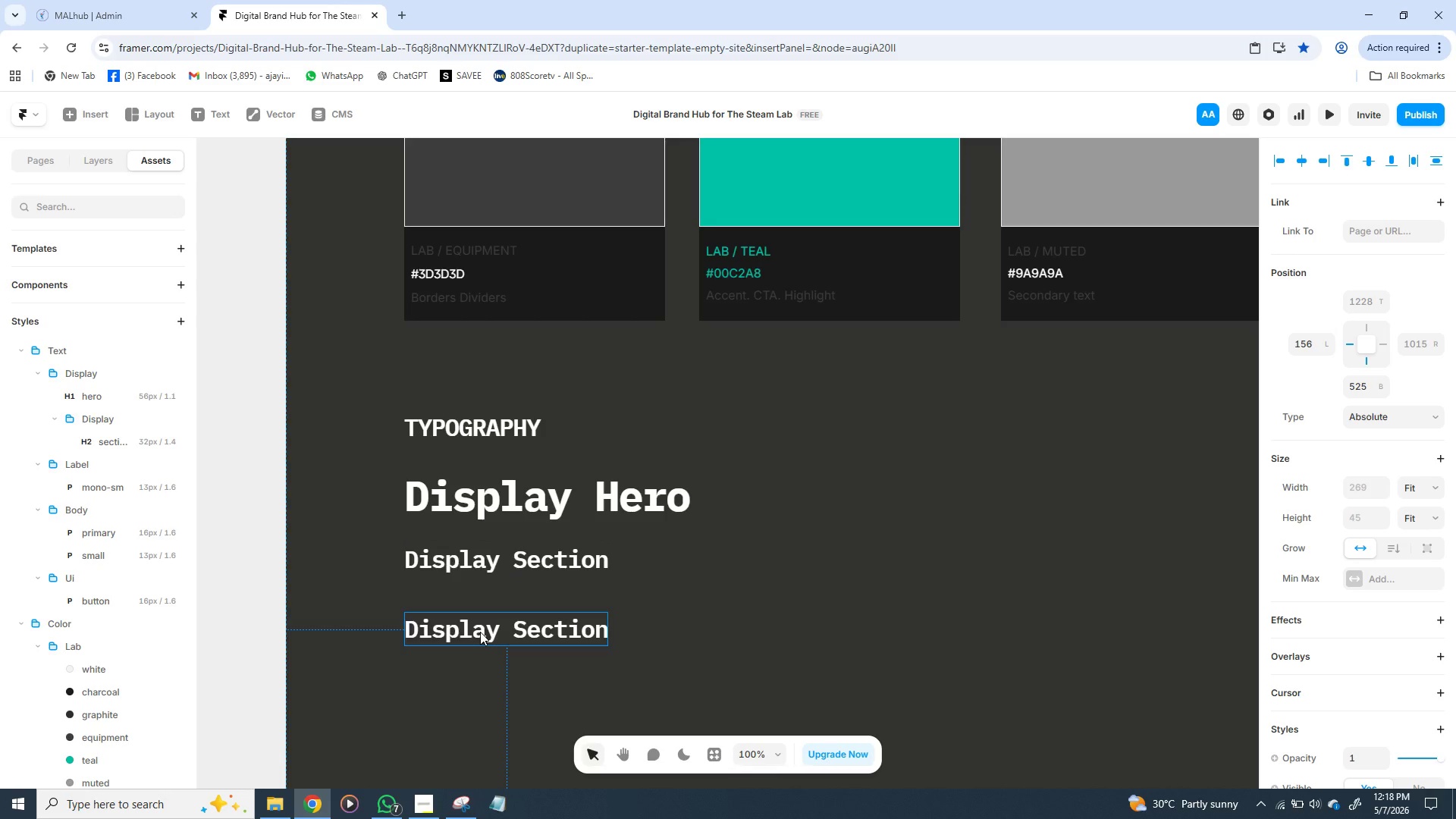 
triple_click([480, 632])
 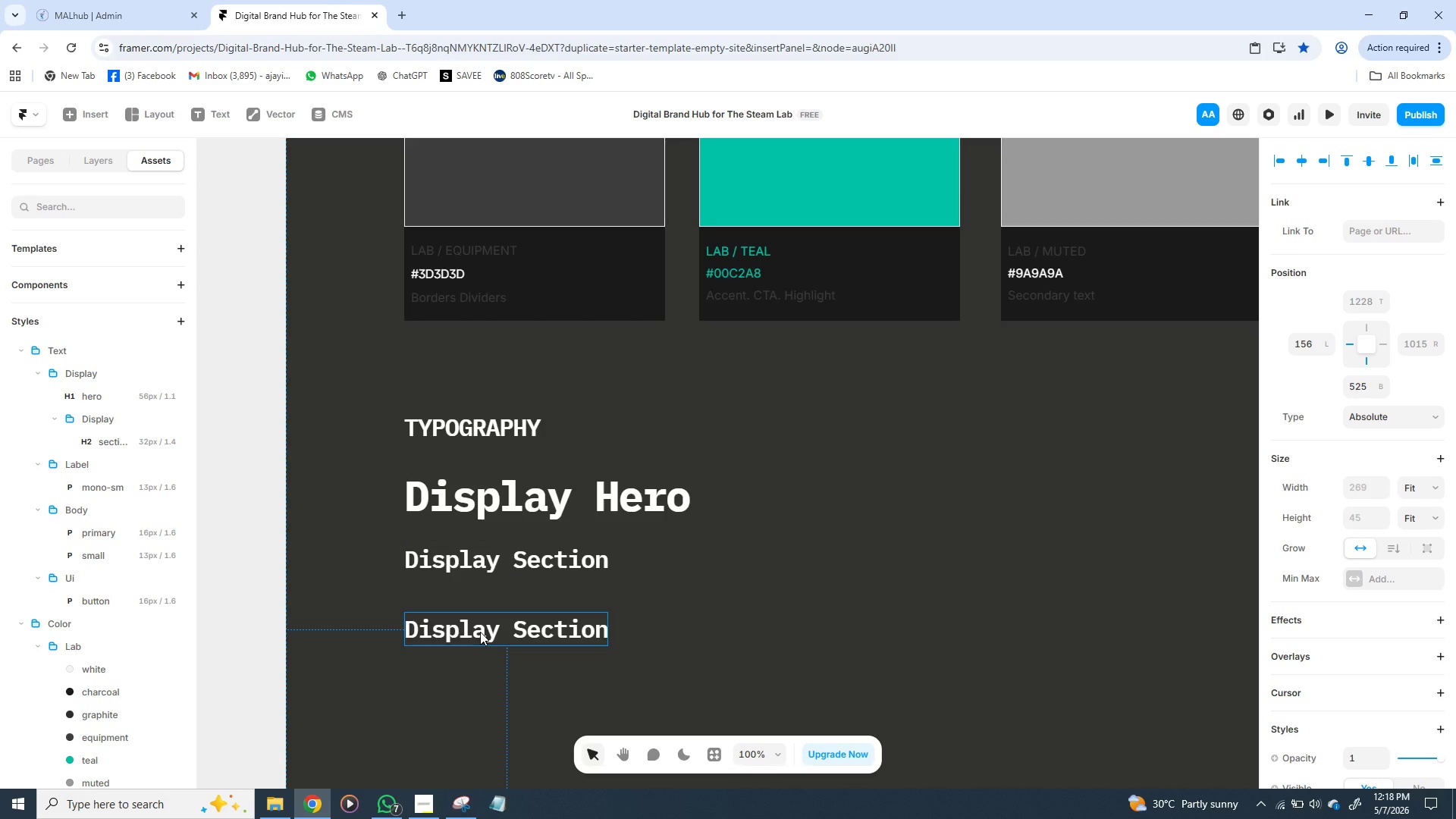 
triple_click([480, 632])
 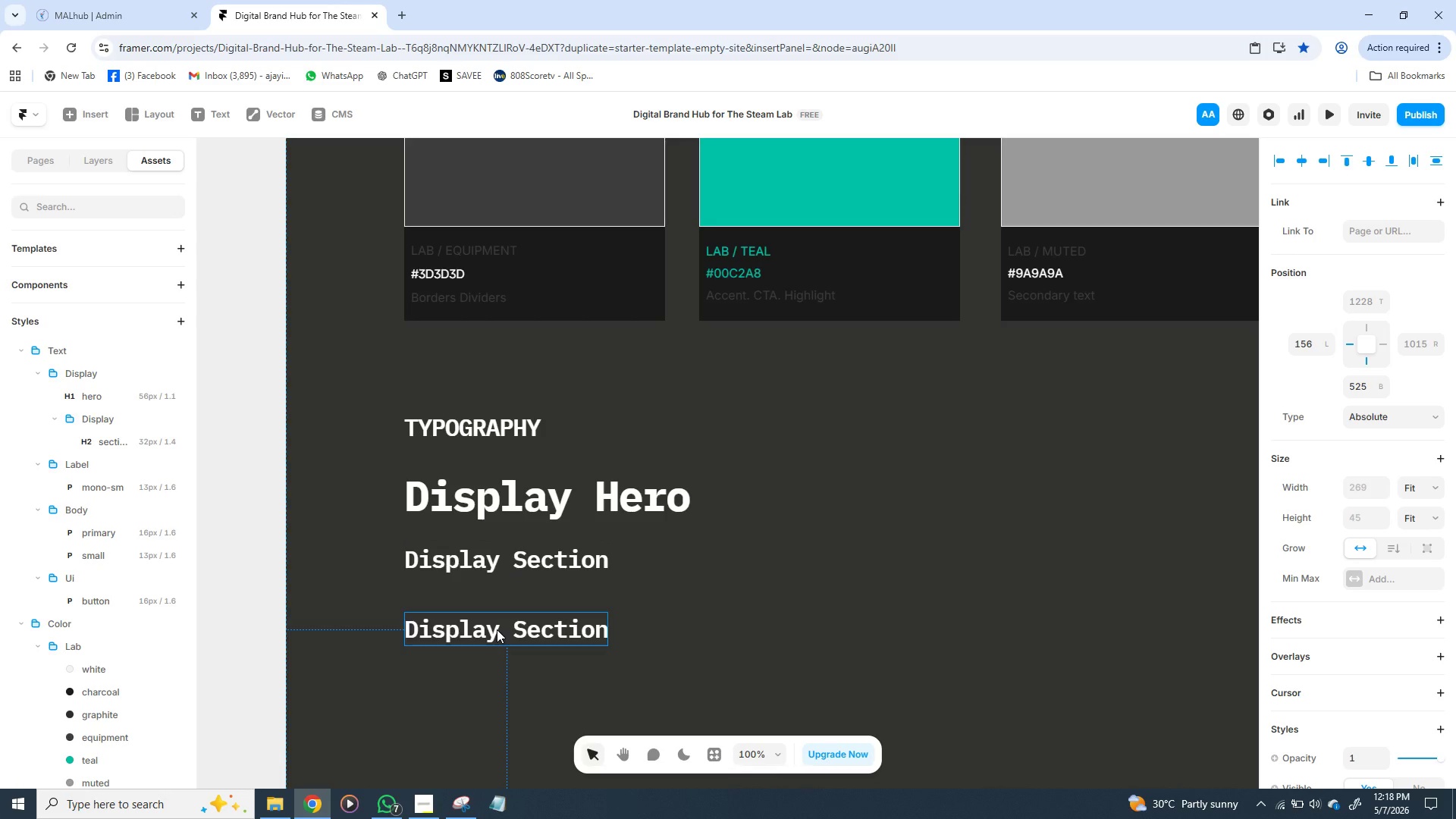 
double_click([497, 629])
 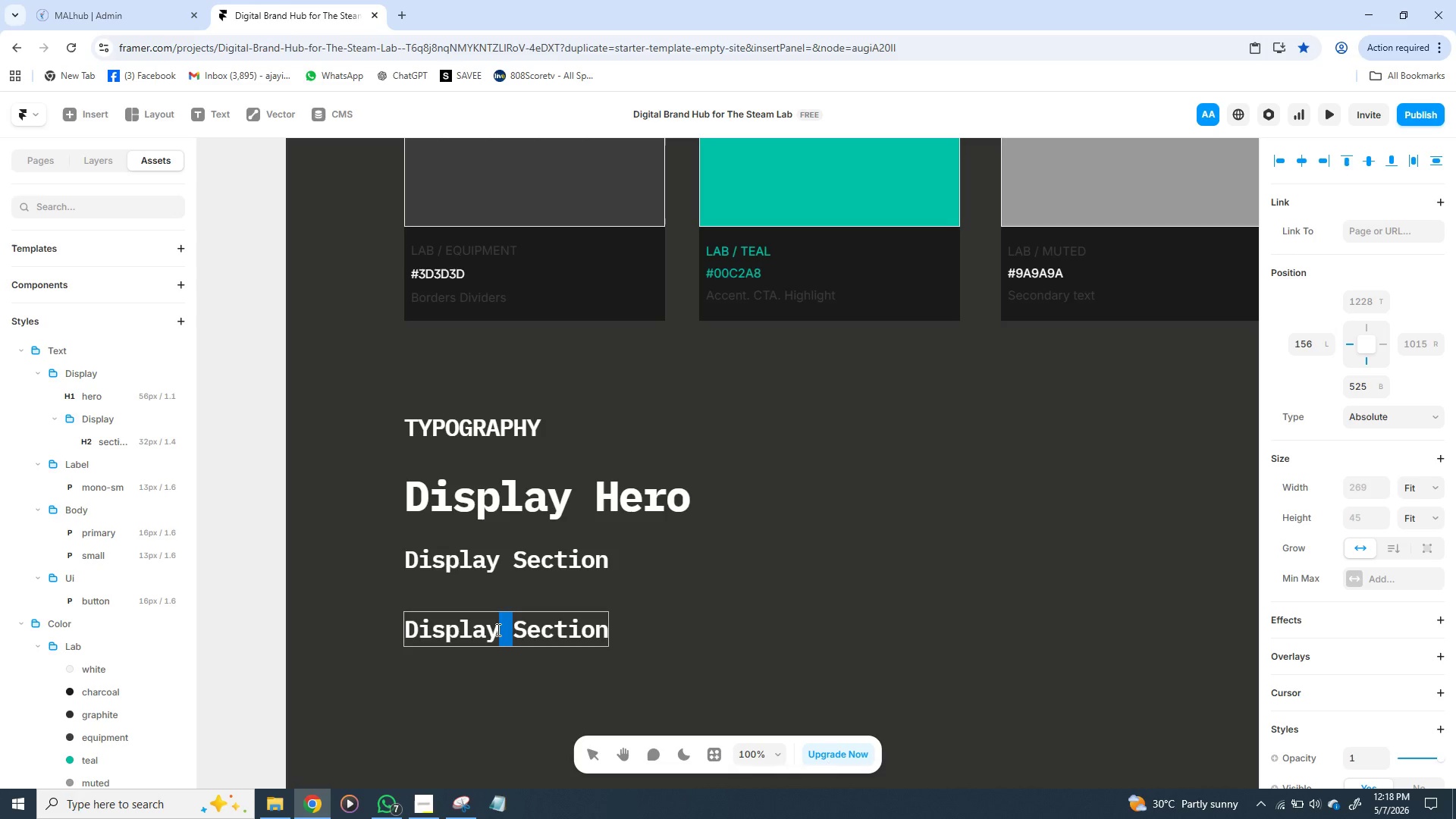 
double_click([497, 629])
 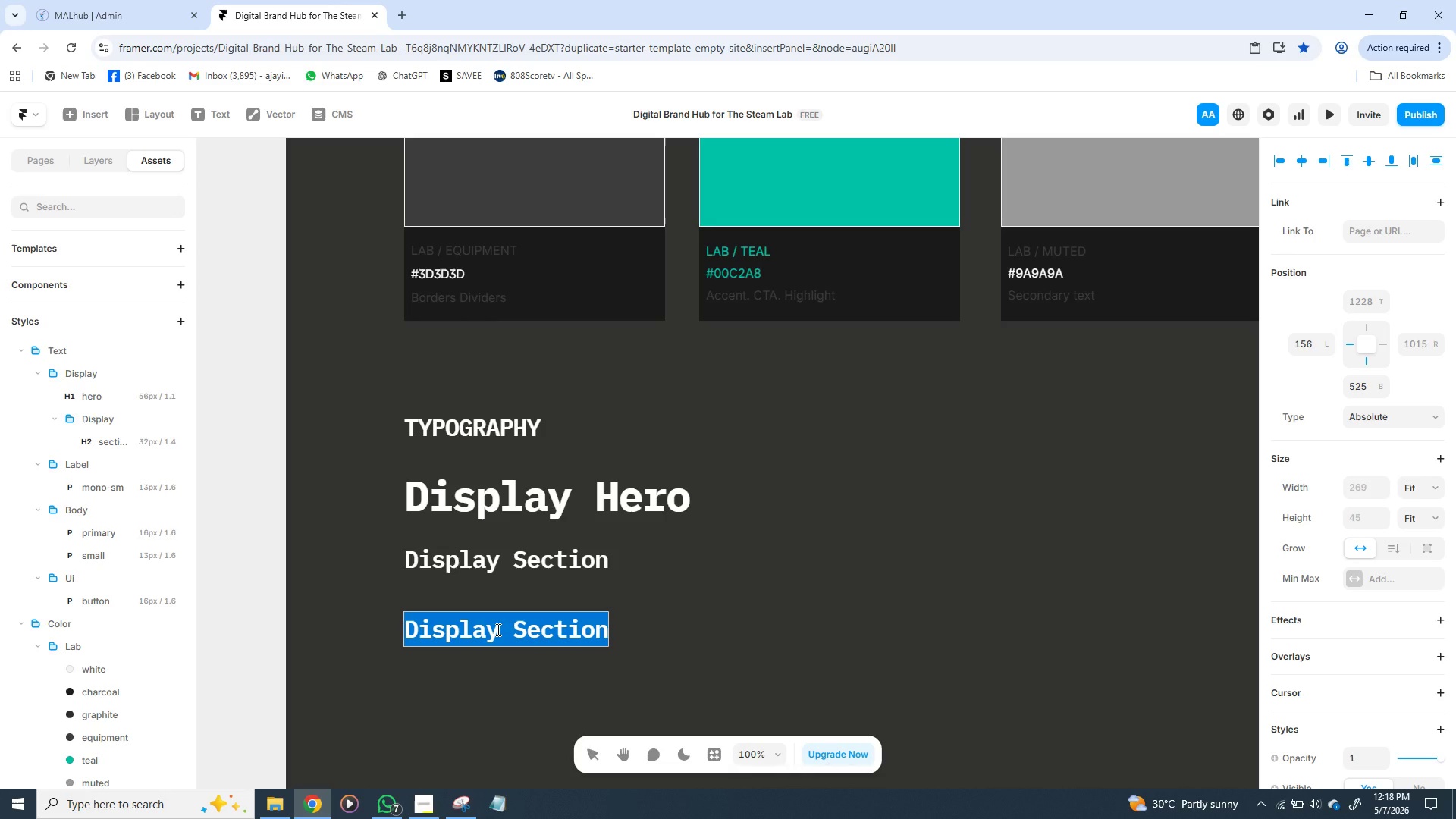 
triple_click([497, 629])
 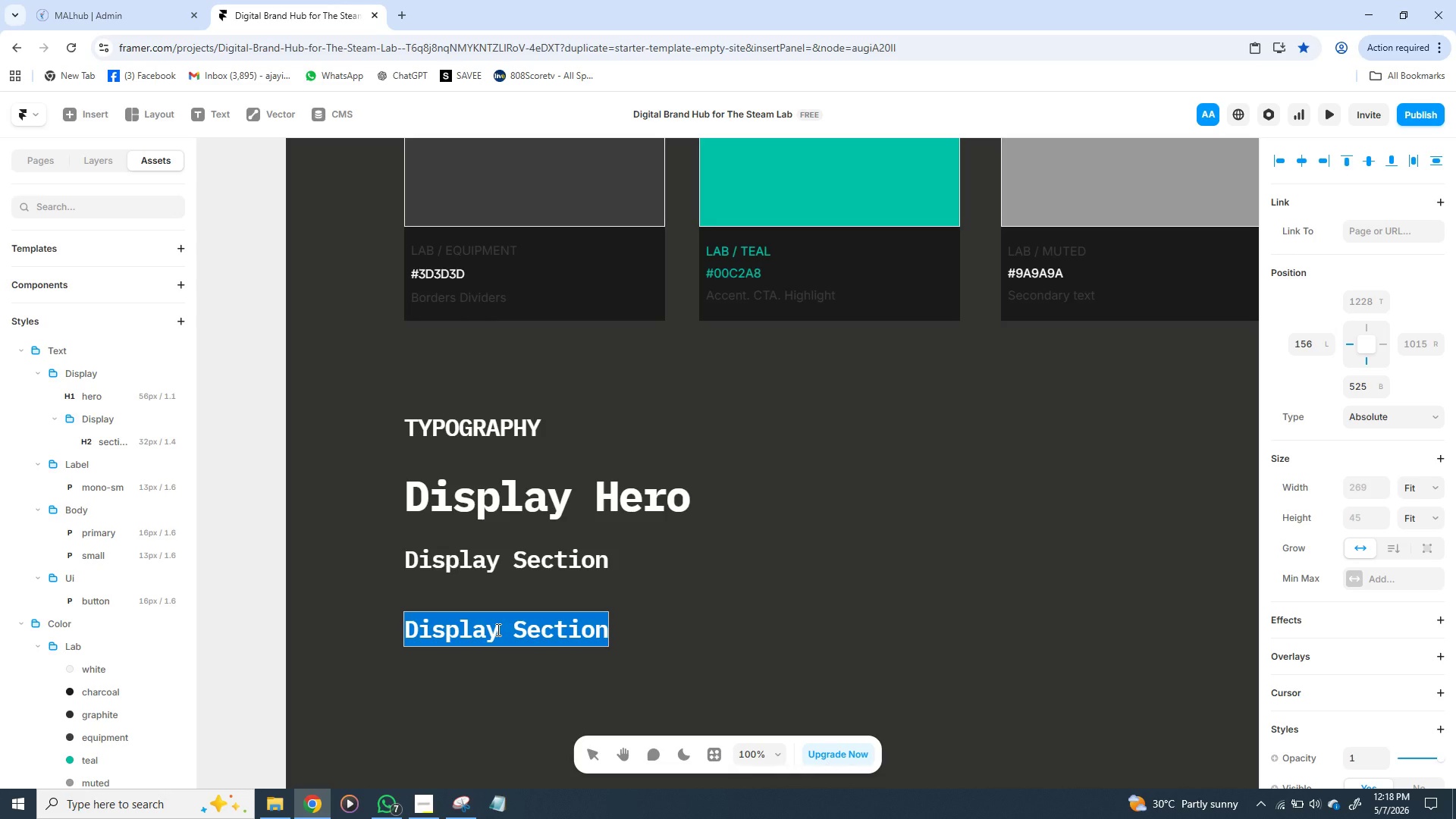 
triple_click([497, 629])
 